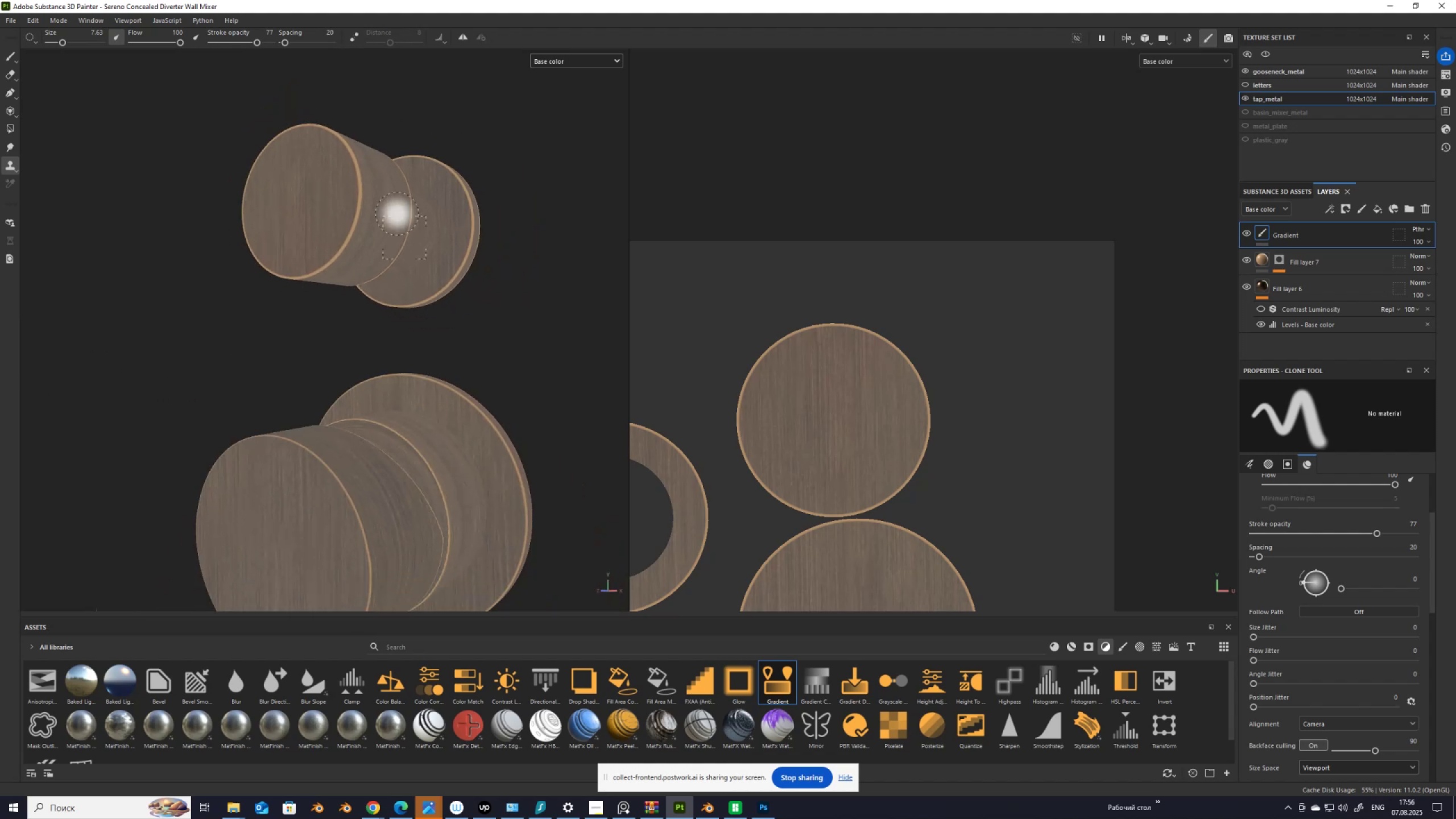 
hold_key(key=AltLeft, duration=1.52)
 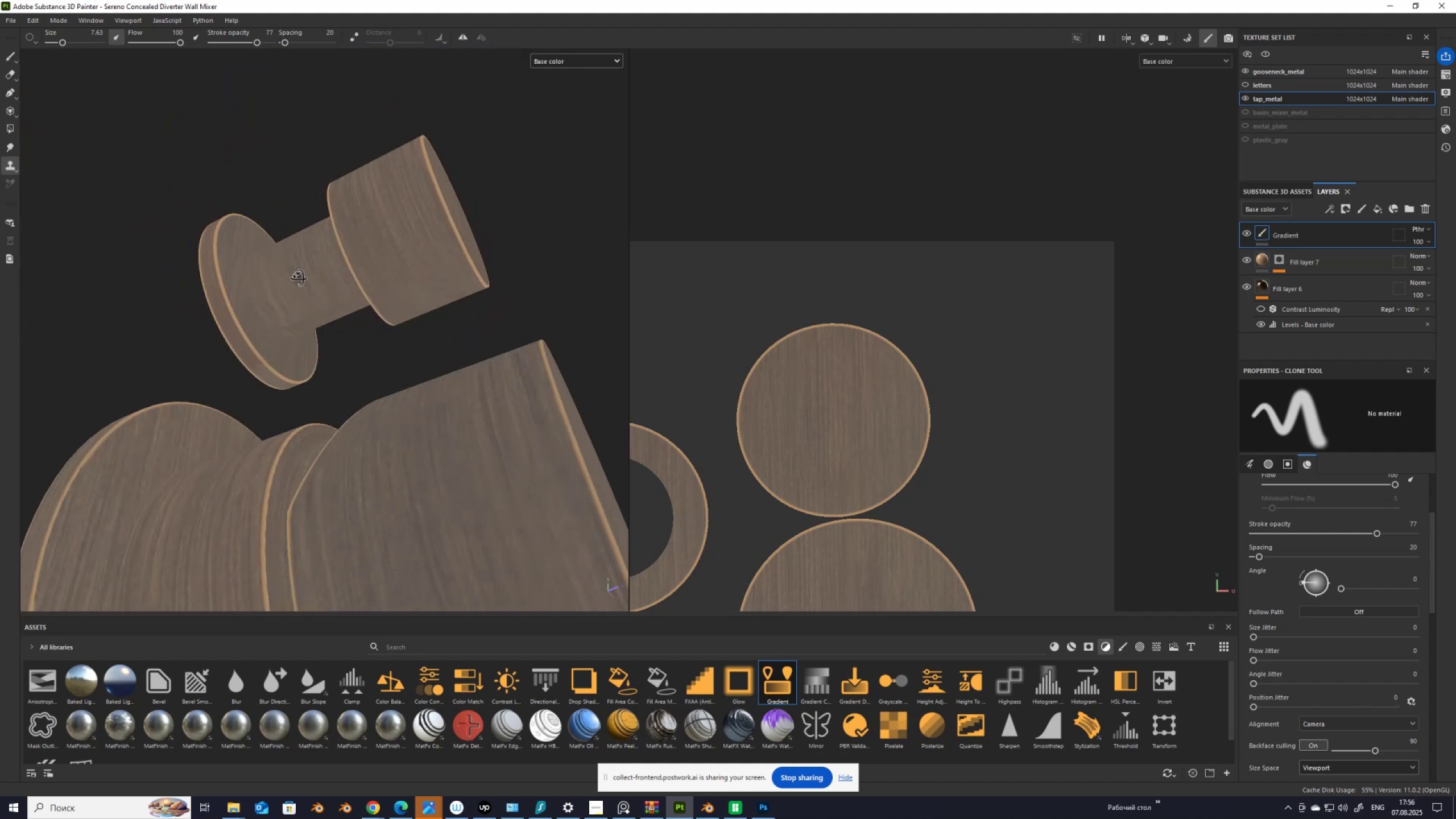 
hold_key(key=AltLeft, duration=1.51)
 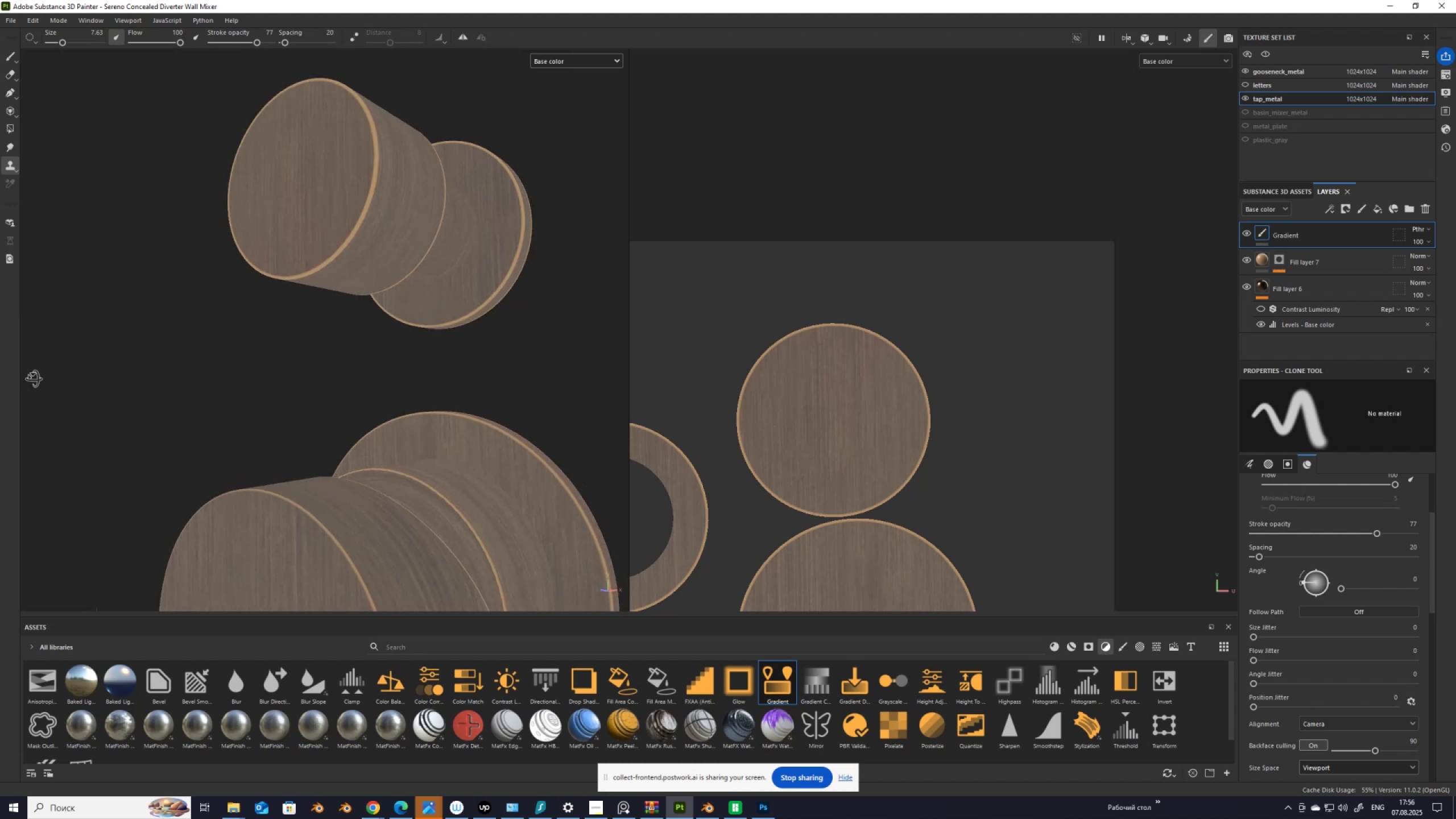 
hold_key(key=AltLeft, duration=0.66)
 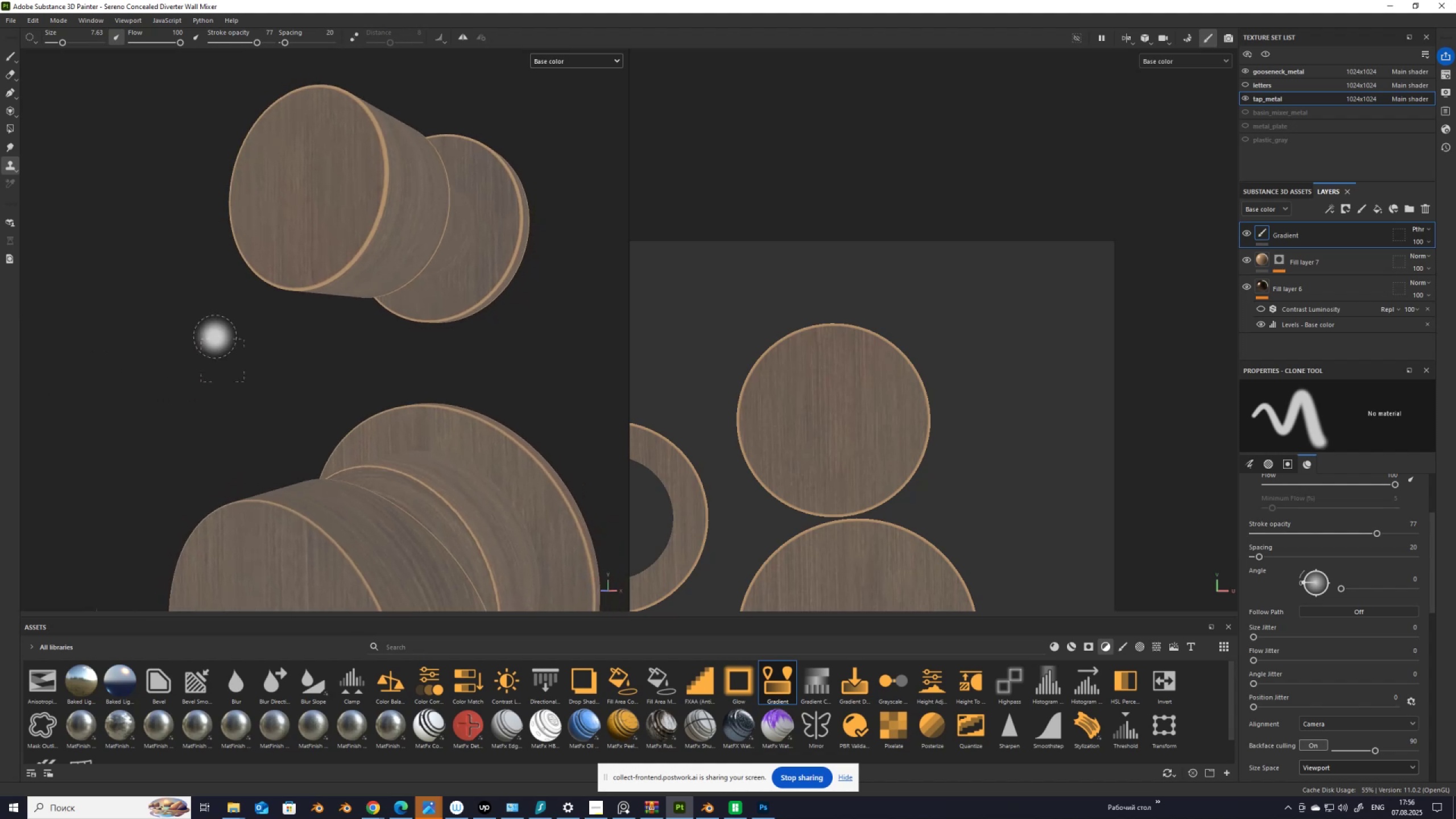 
scroll: coordinate [479, 194], scroll_direction: down, amount: 10.0
 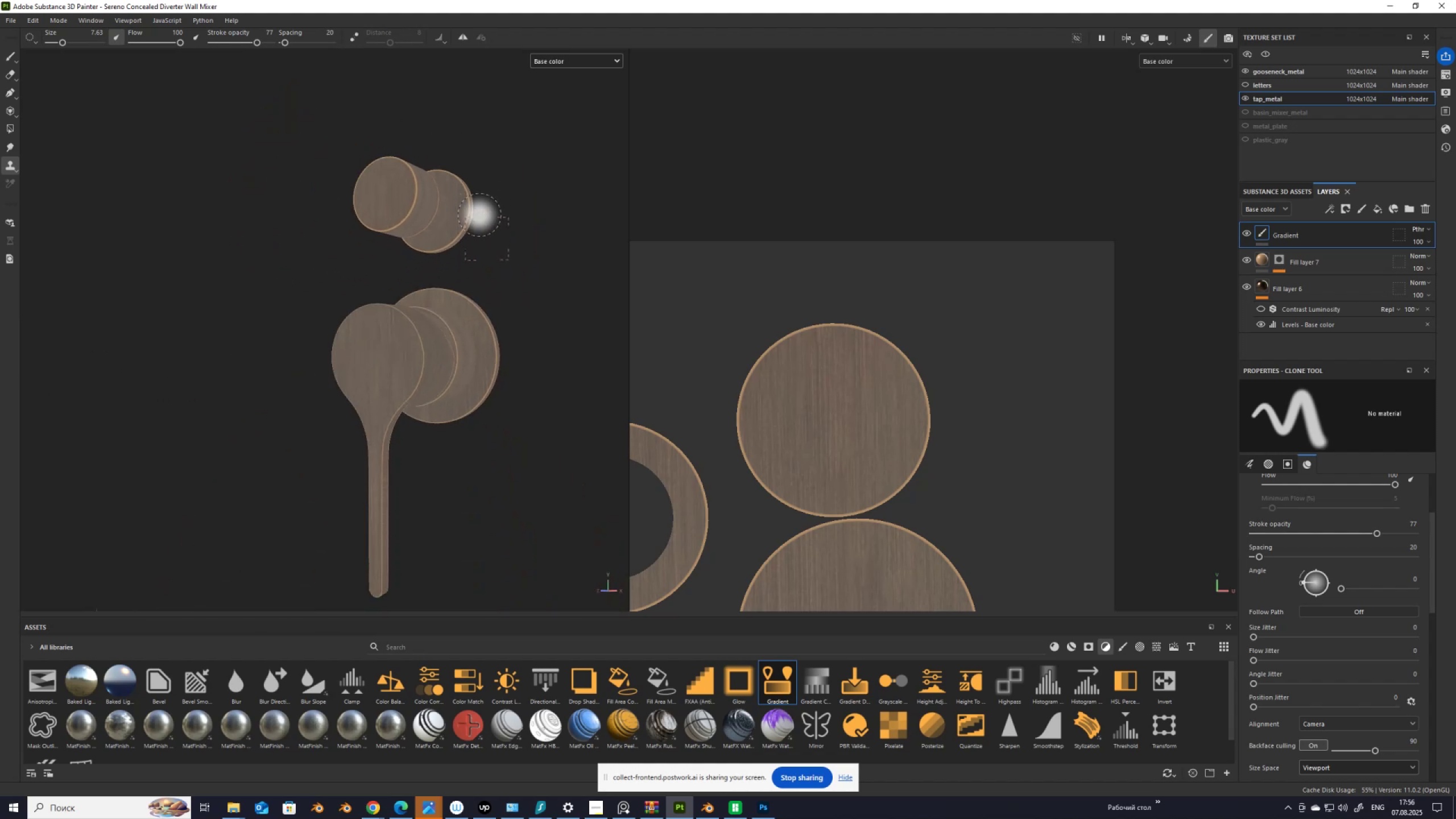 
scroll: coordinate [479, 215], scroll_direction: up, amount: 2.0
 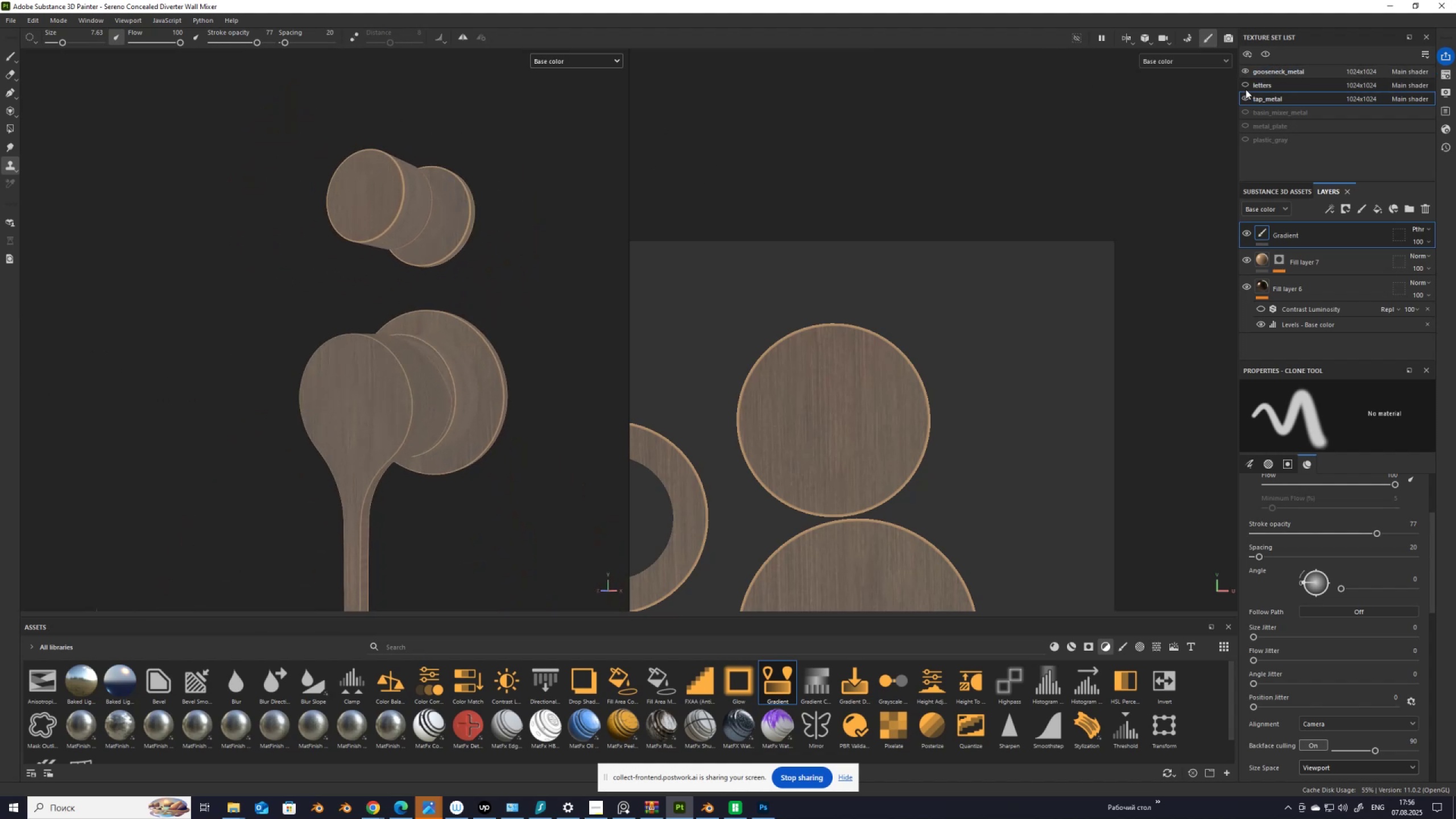 
left_click([1246, 87])
 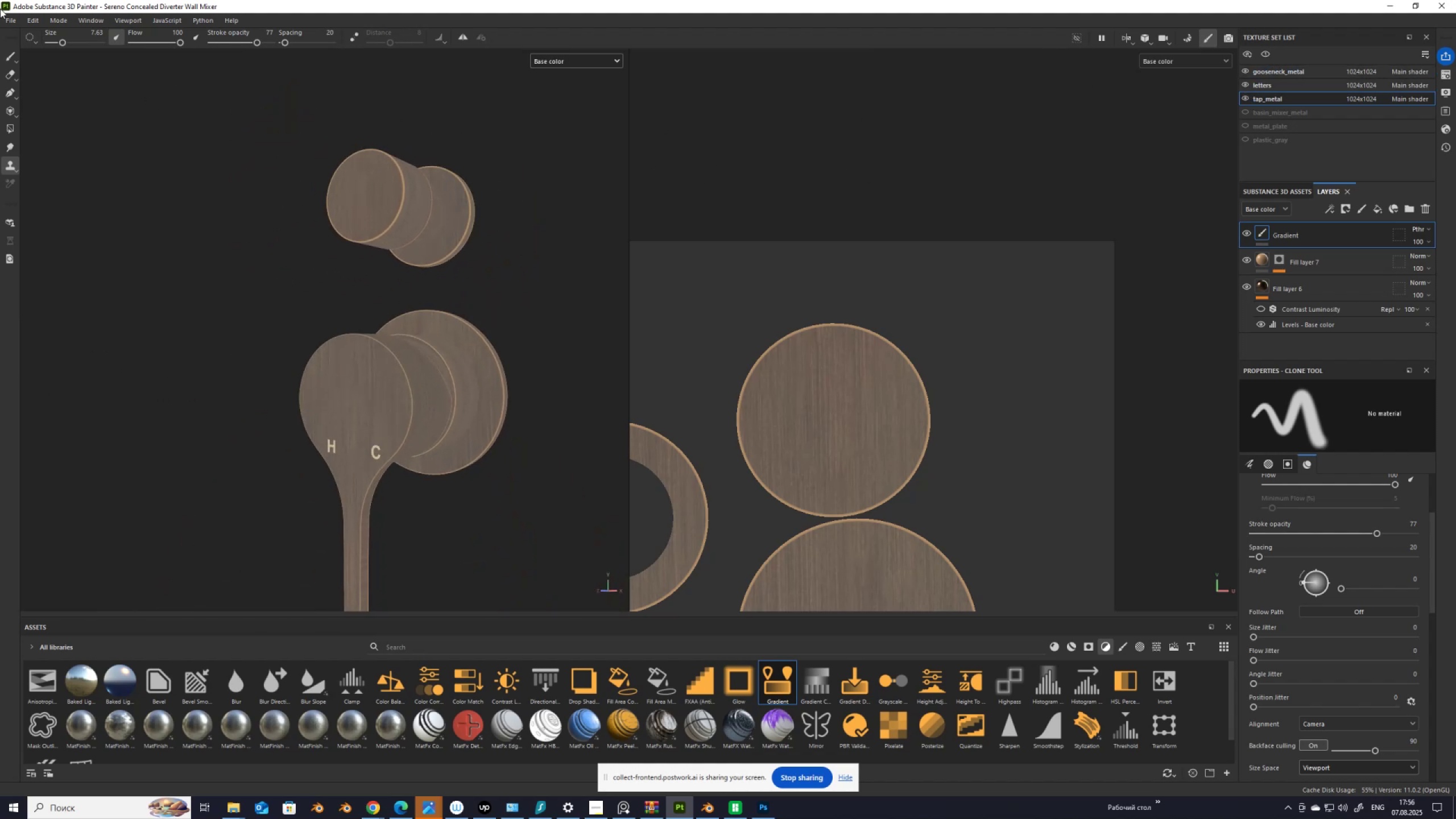 
left_click([11, 18])
 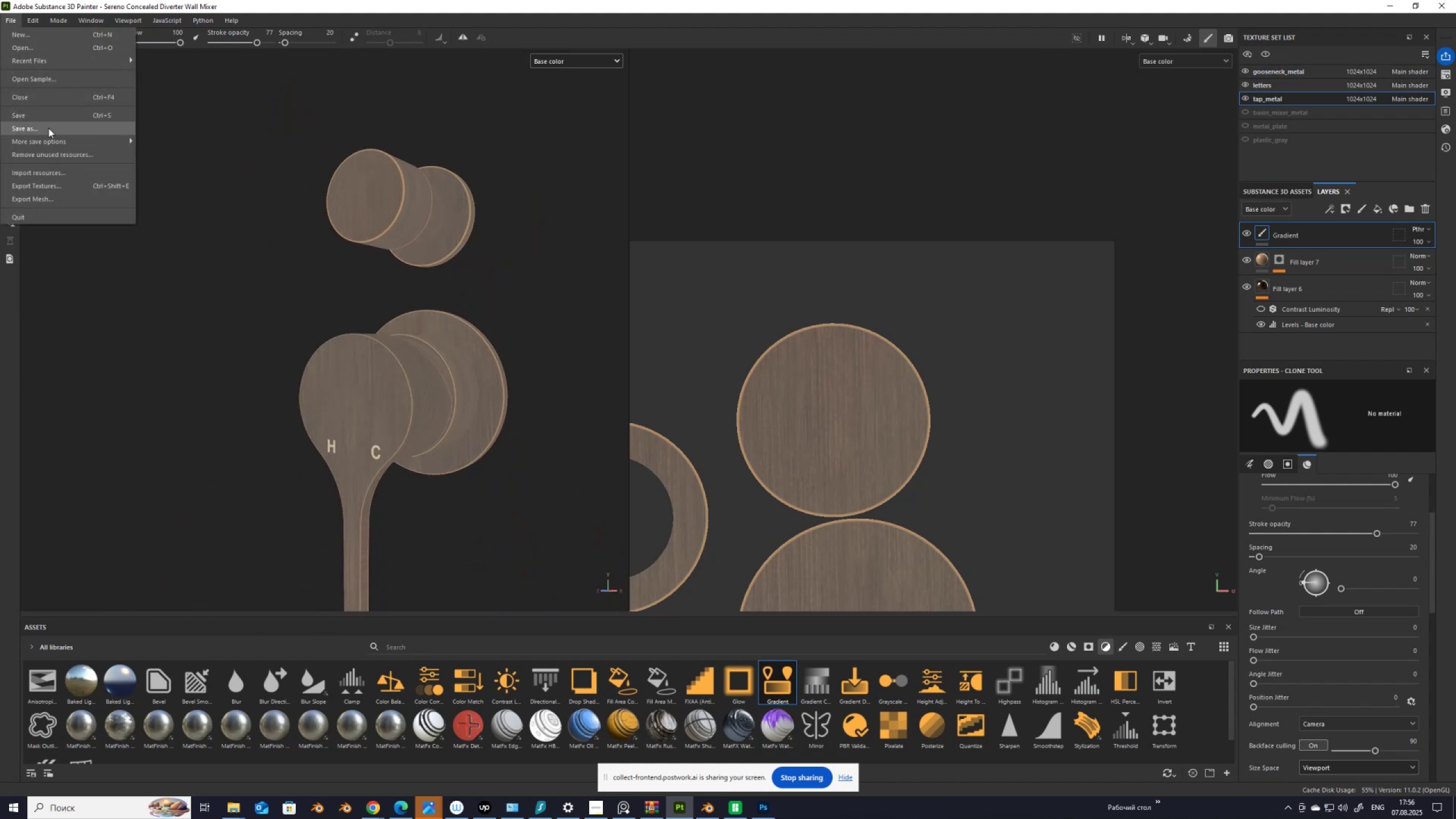 
left_click([49, 128])
 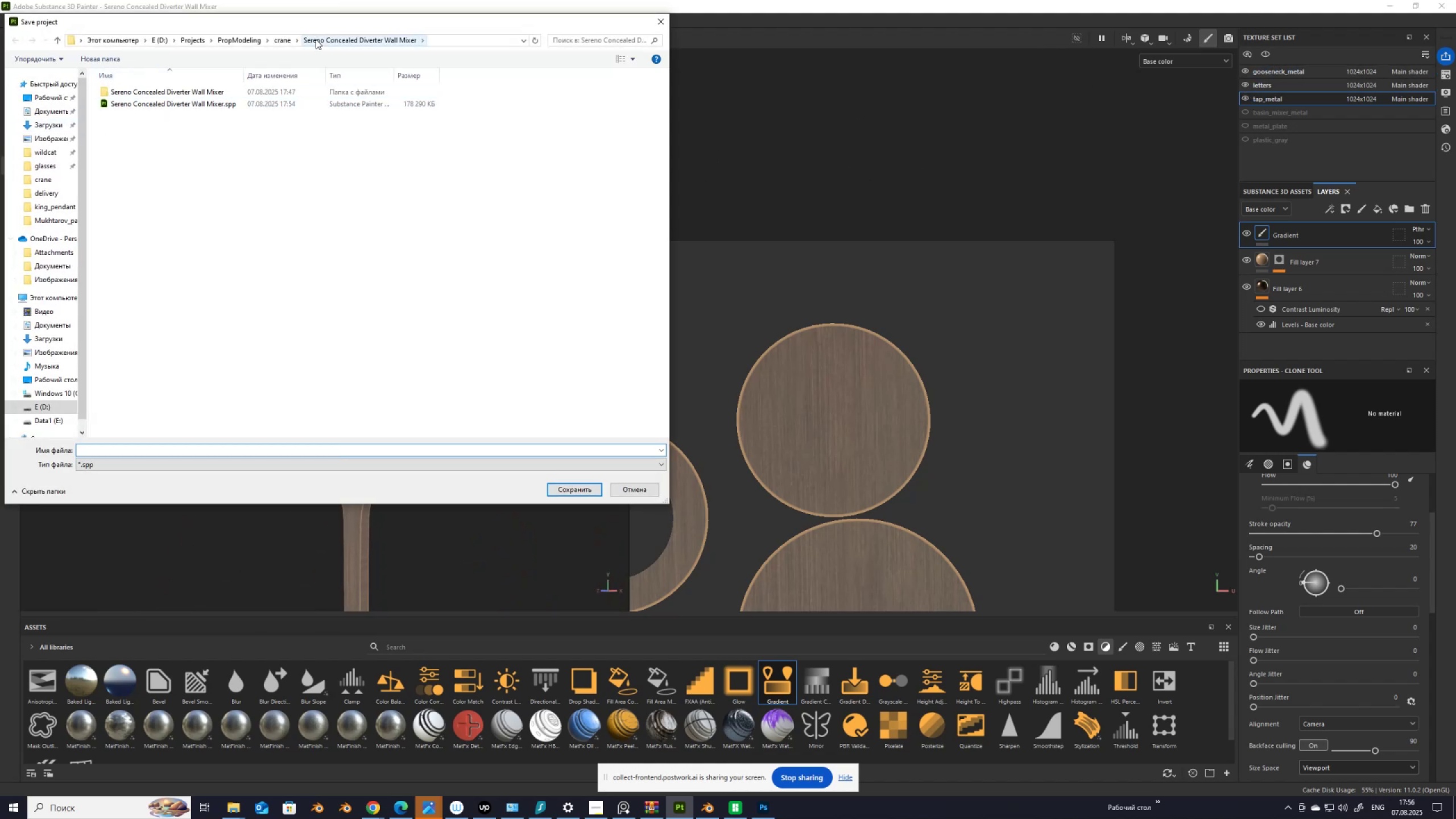 
mouse_move([170, 102])
 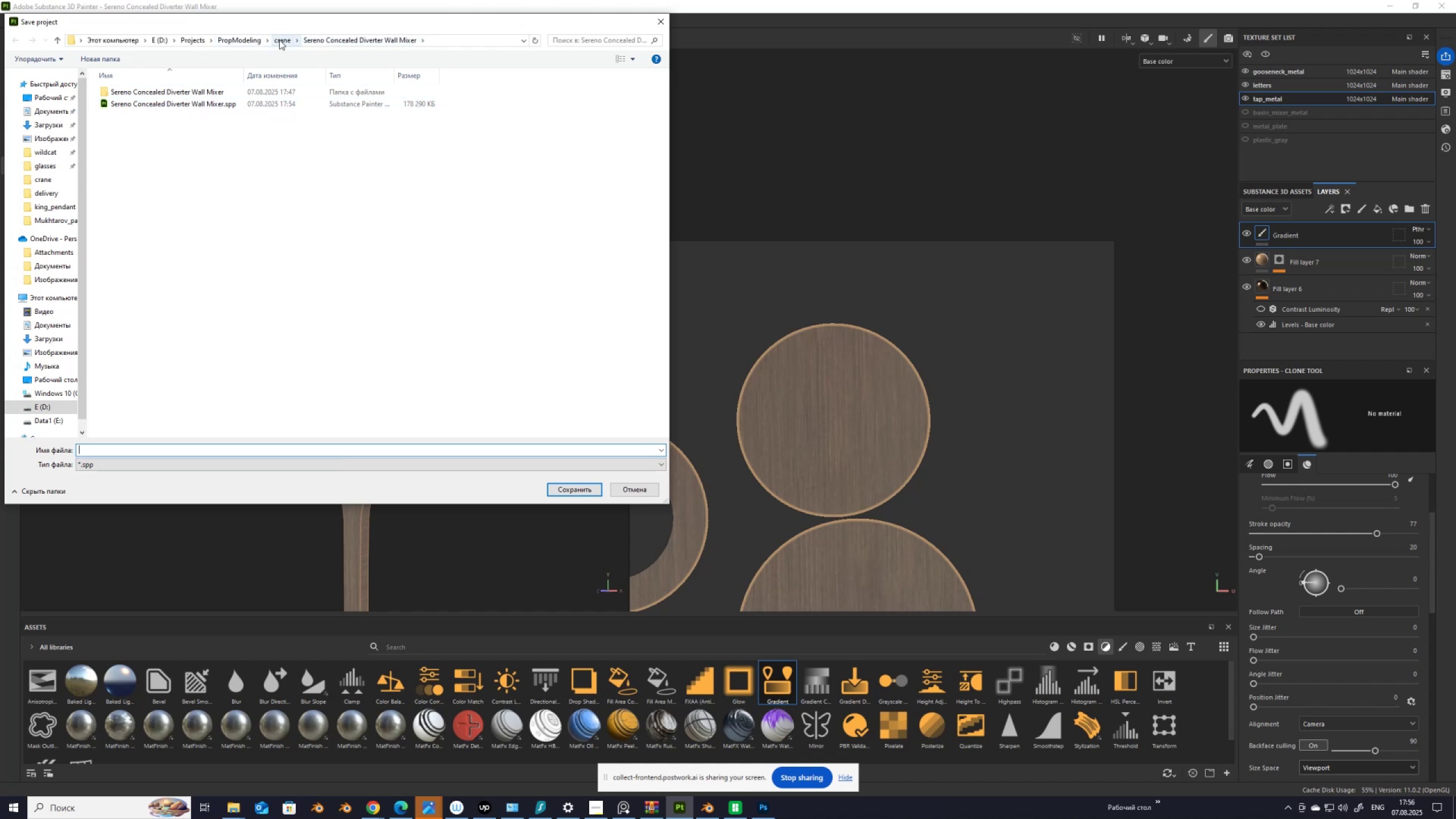 
left_click([279, 39])
 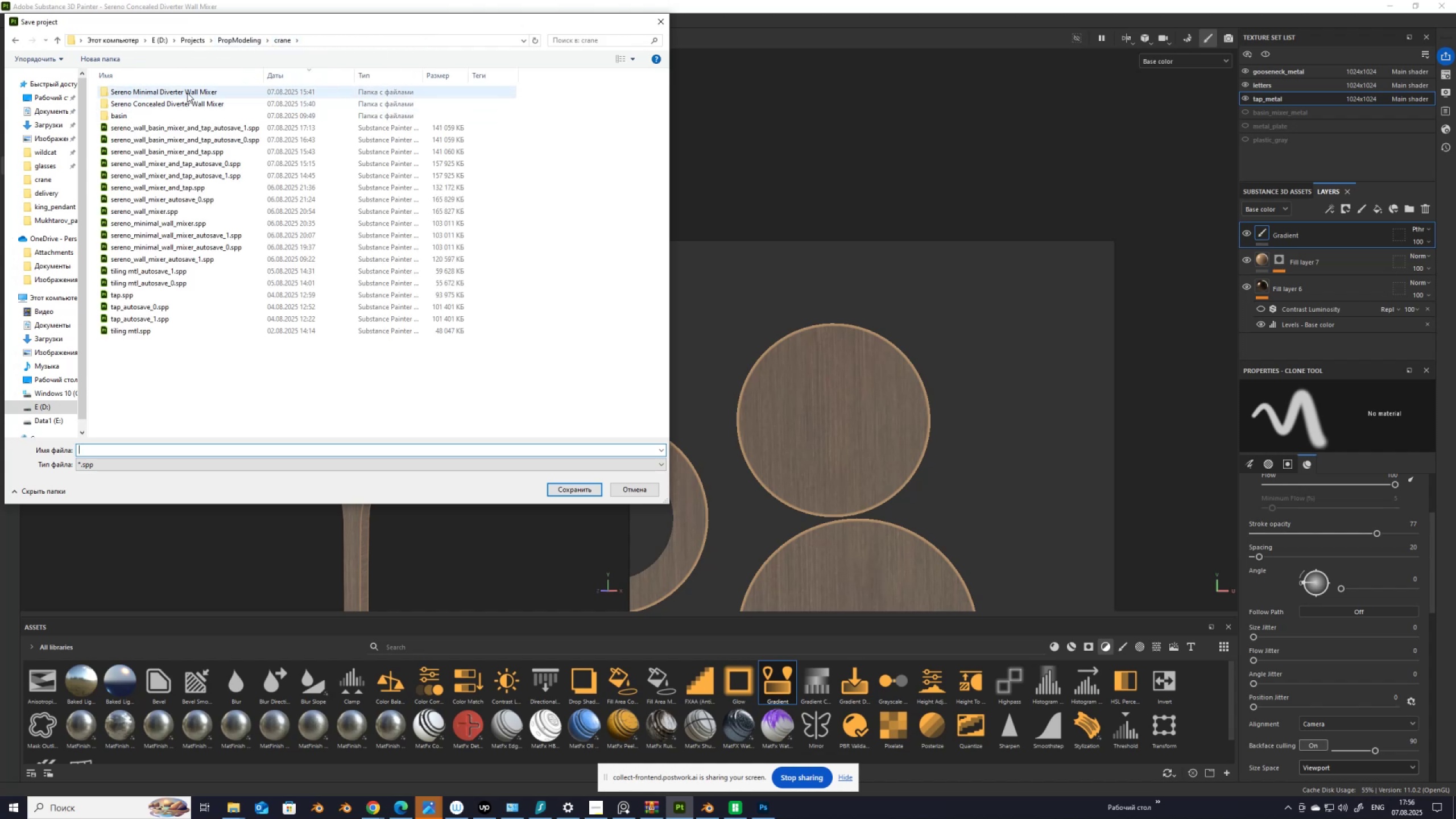 
double_click([187, 93])
 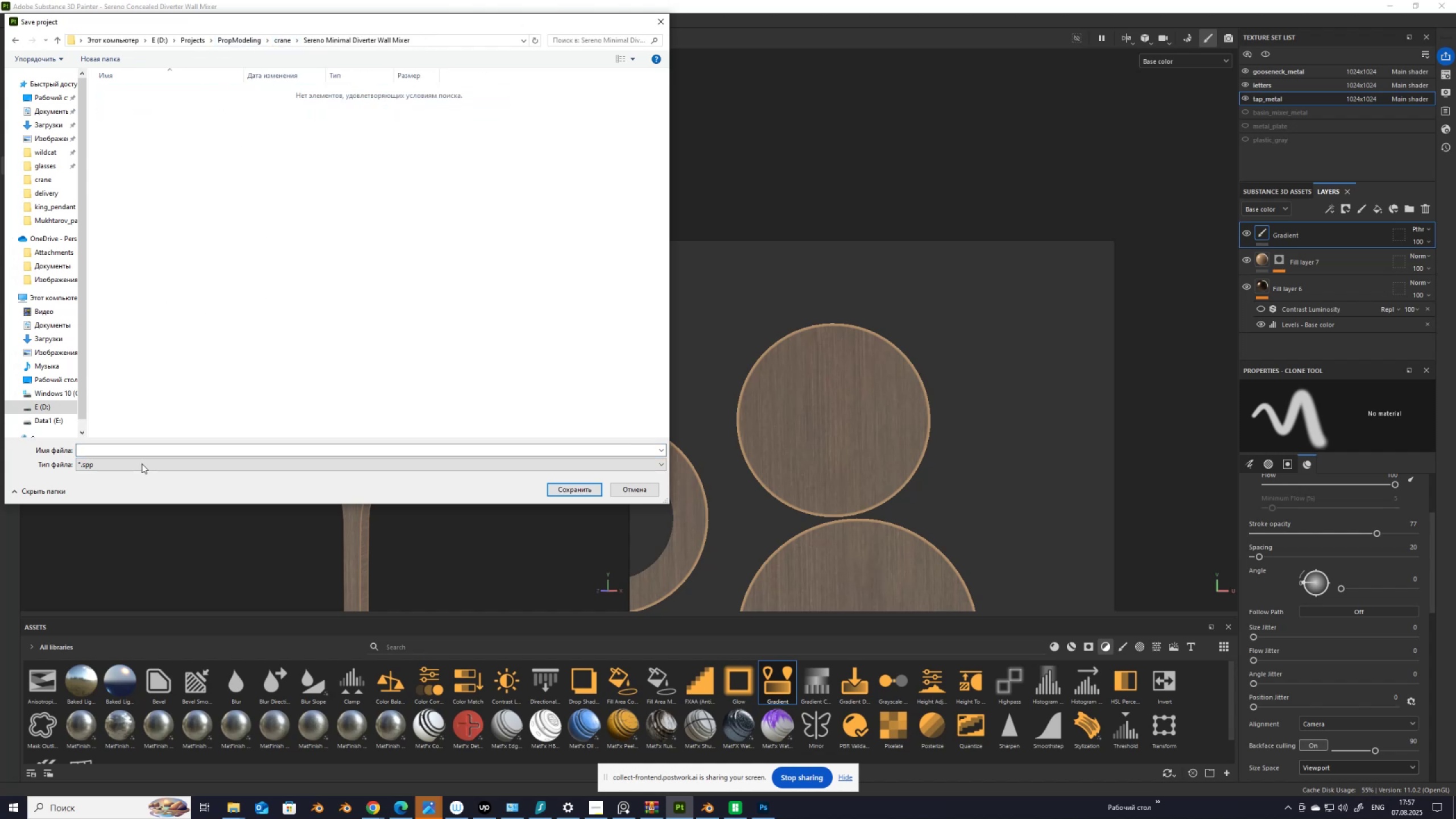 
left_click([147, 452])
 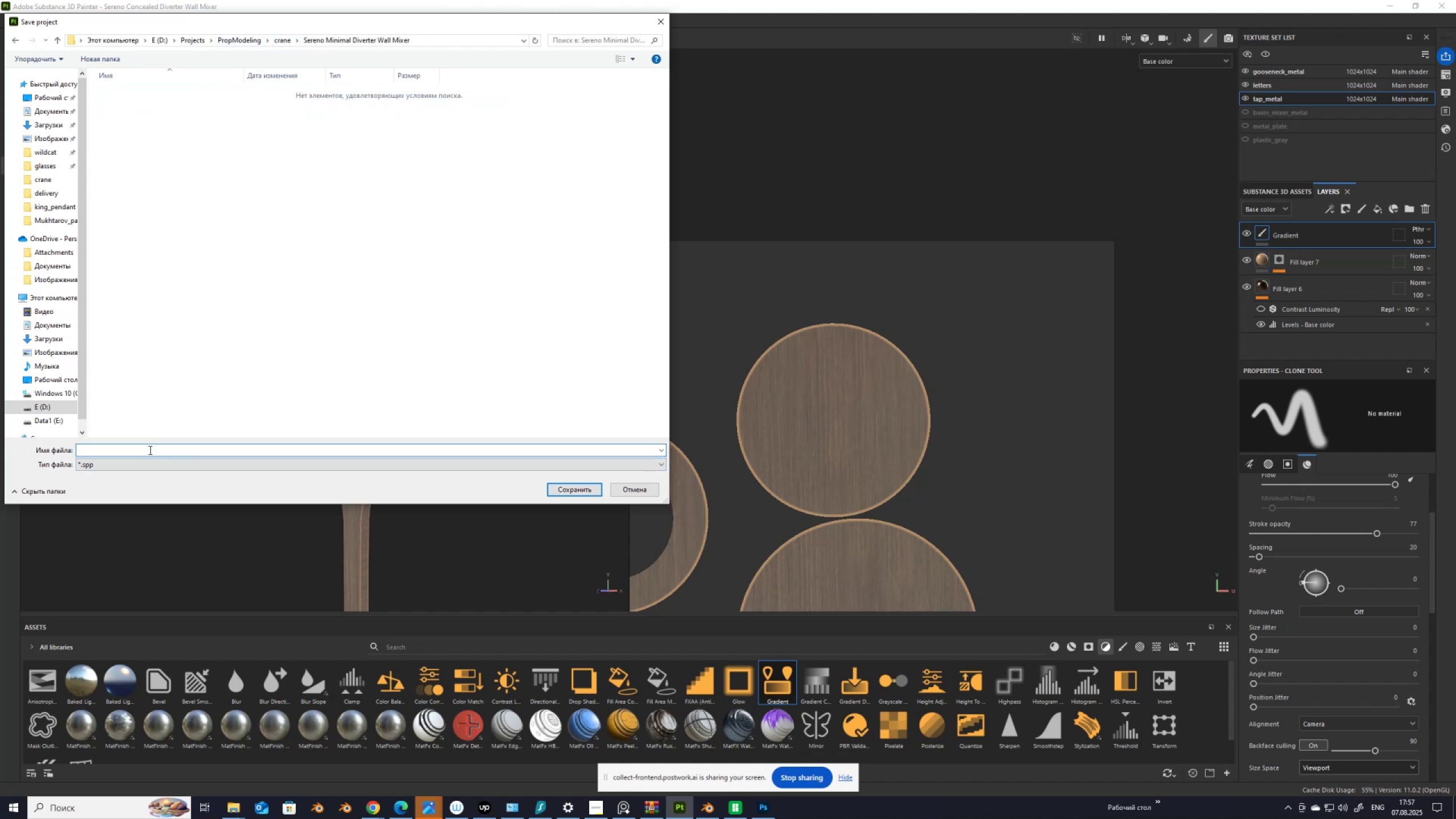 
key(Control+ControlLeft)
 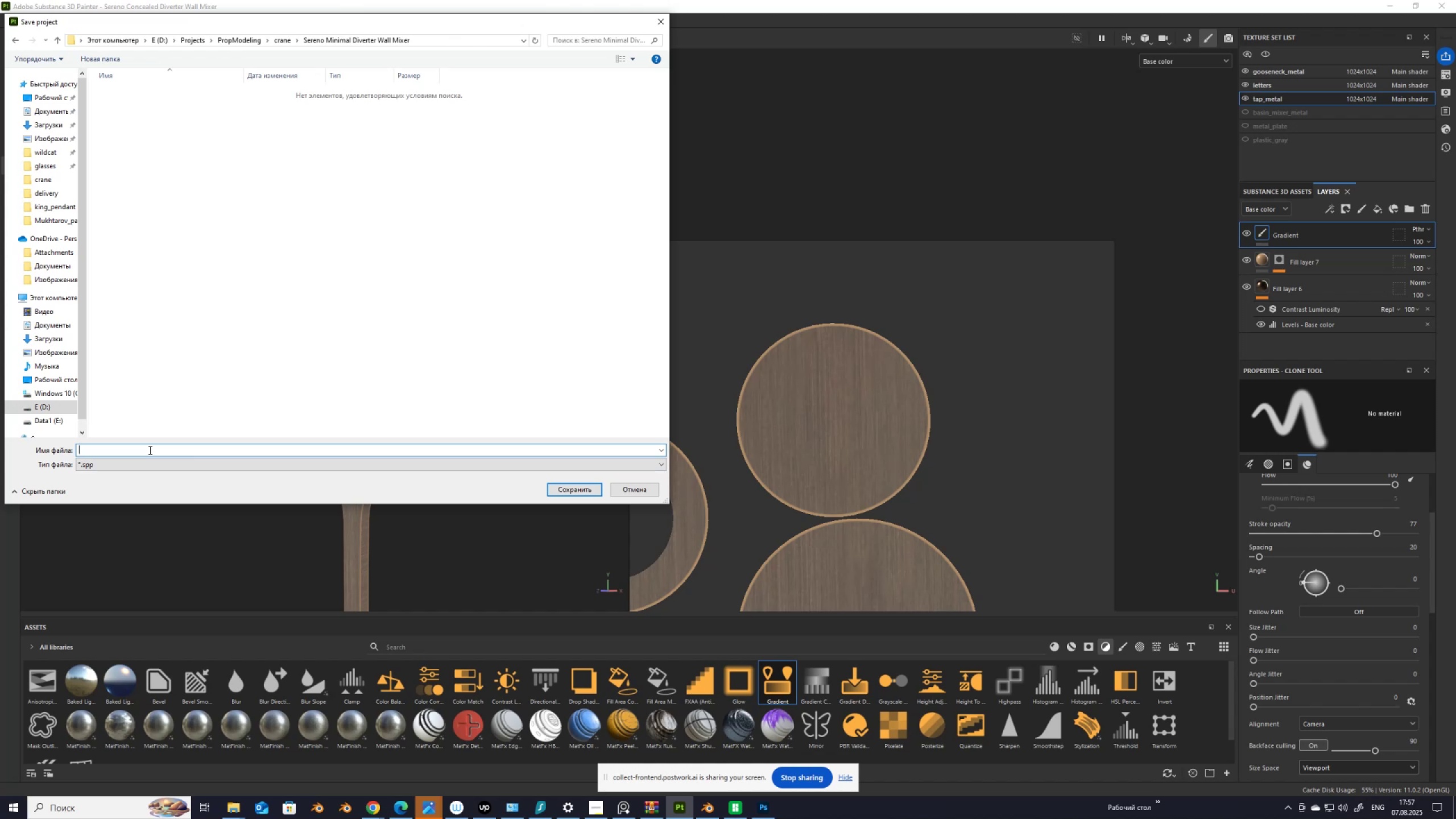 
key(Control+V)
 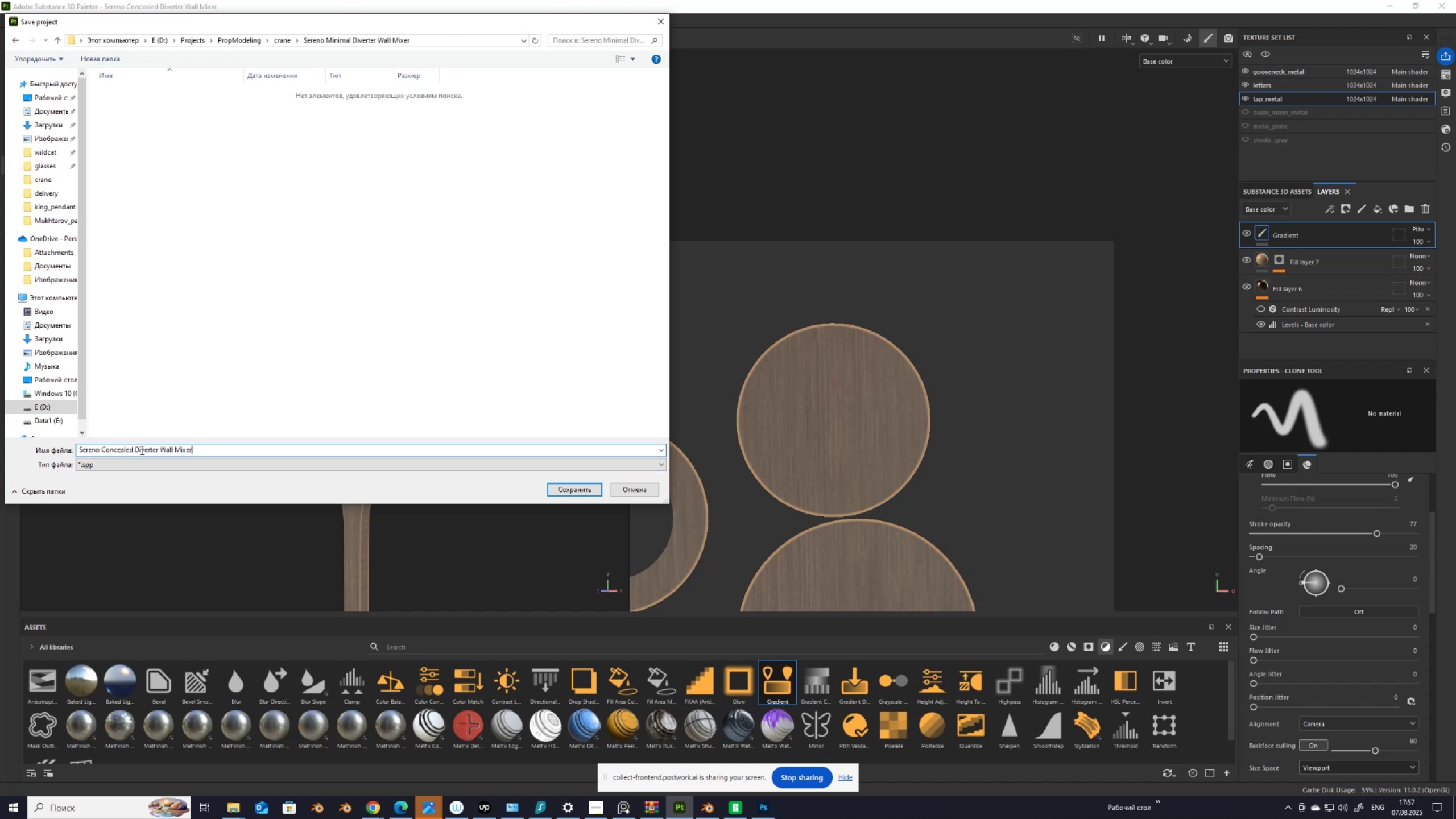 
wait(6.09)
 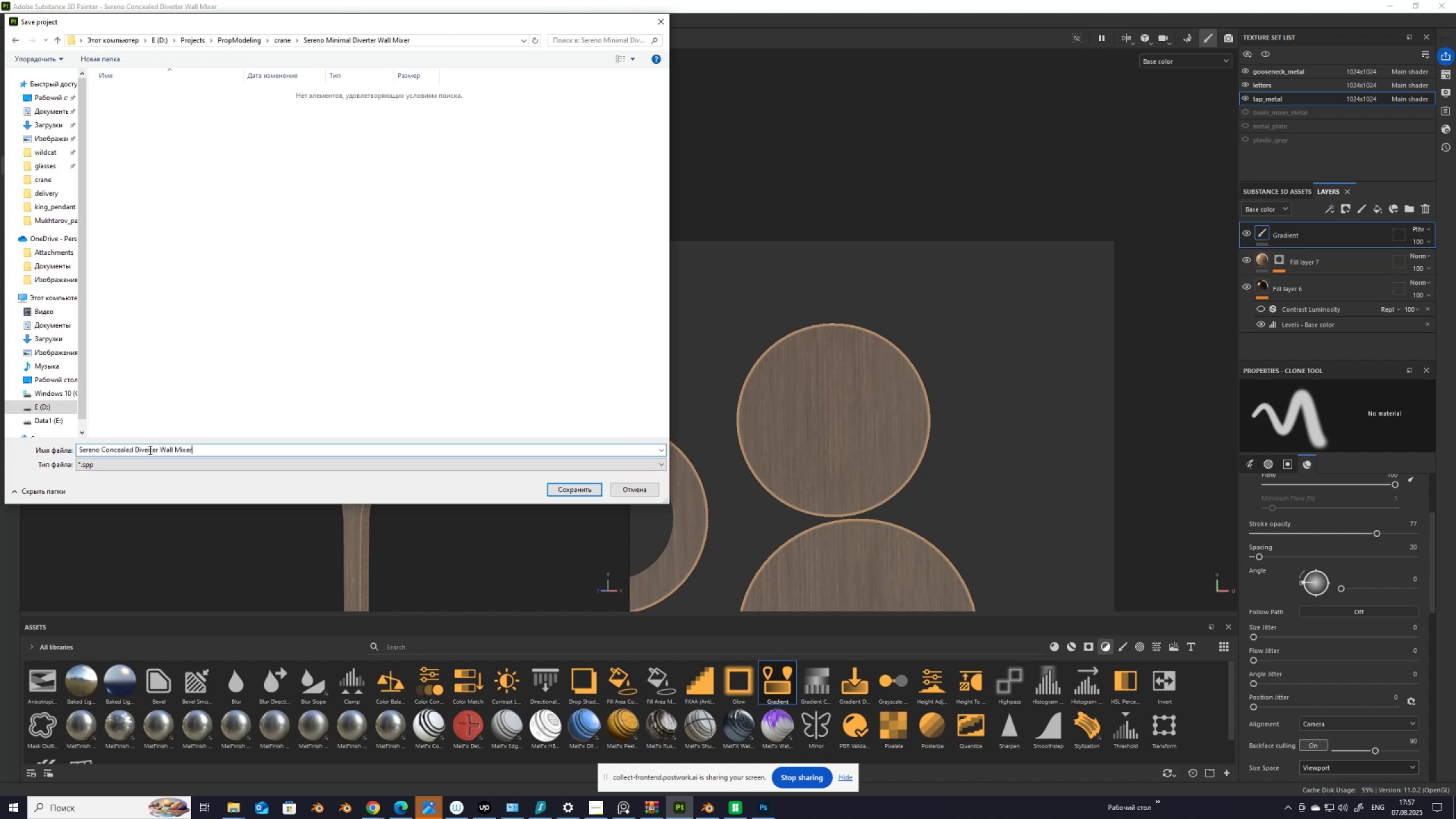 
left_click_drag(start_coordinate=[102, 451], to_coordinate=[133, 453])
 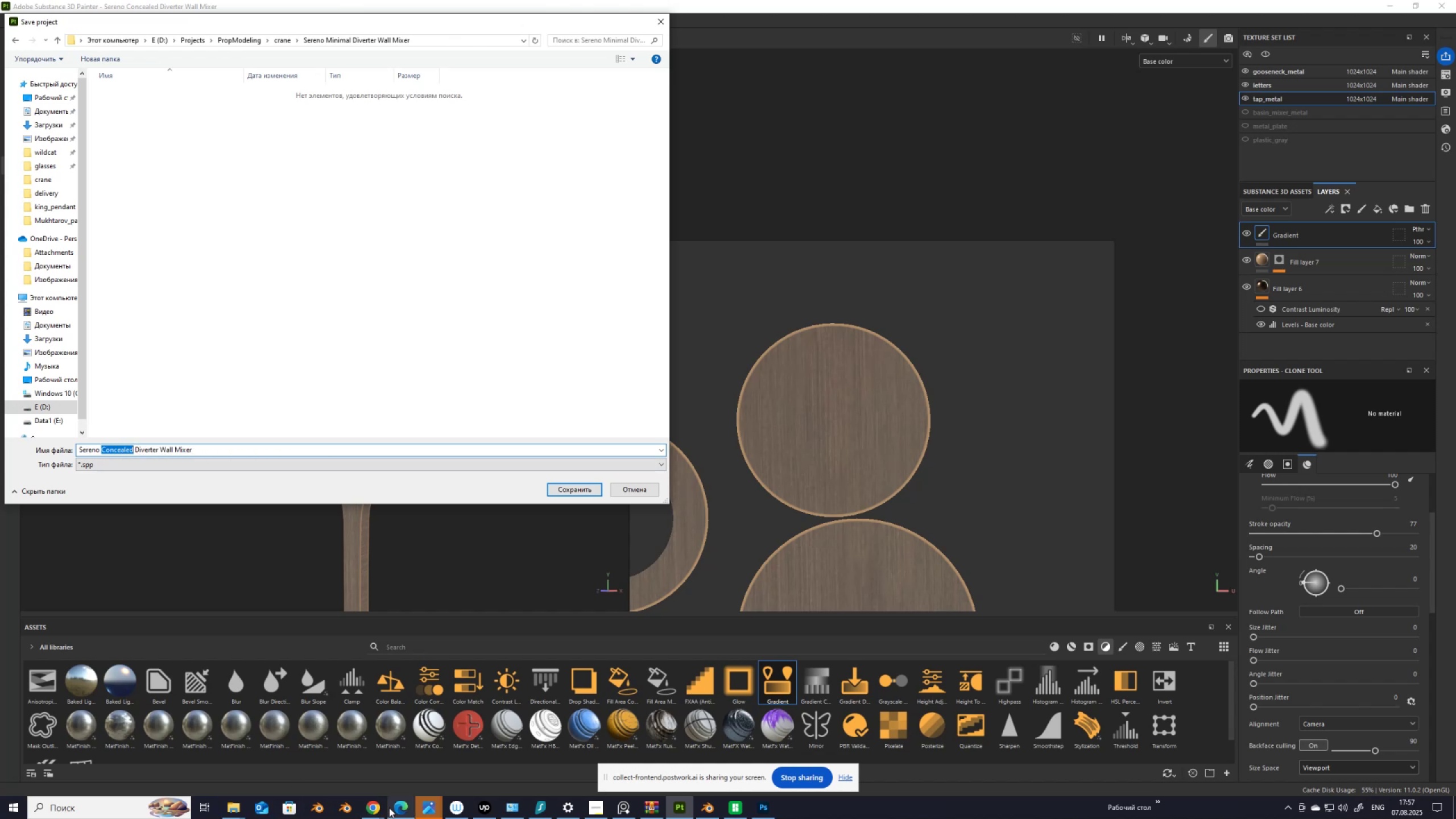 
left_click([375, 807])
 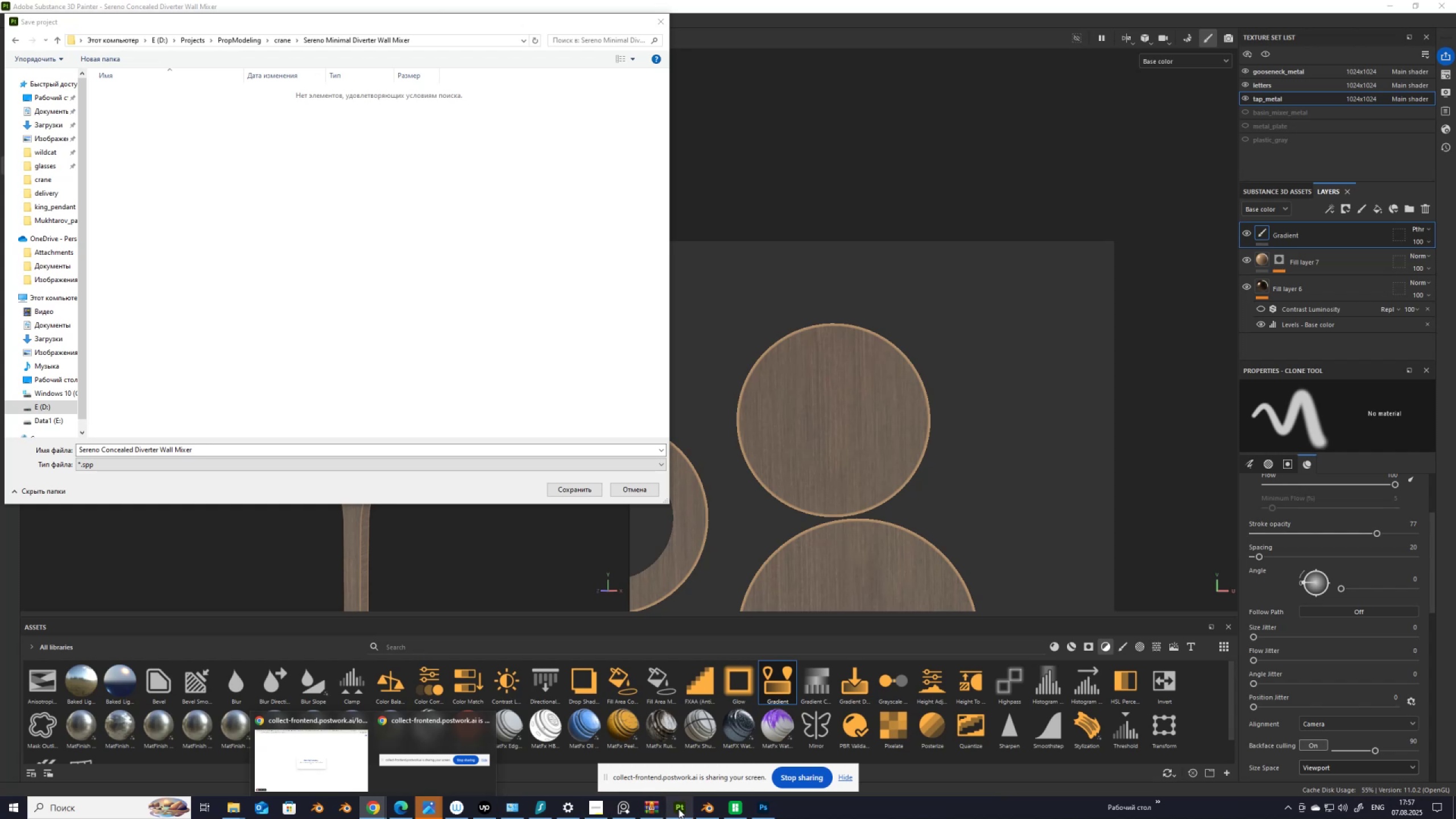 
left_click([702, 806])
 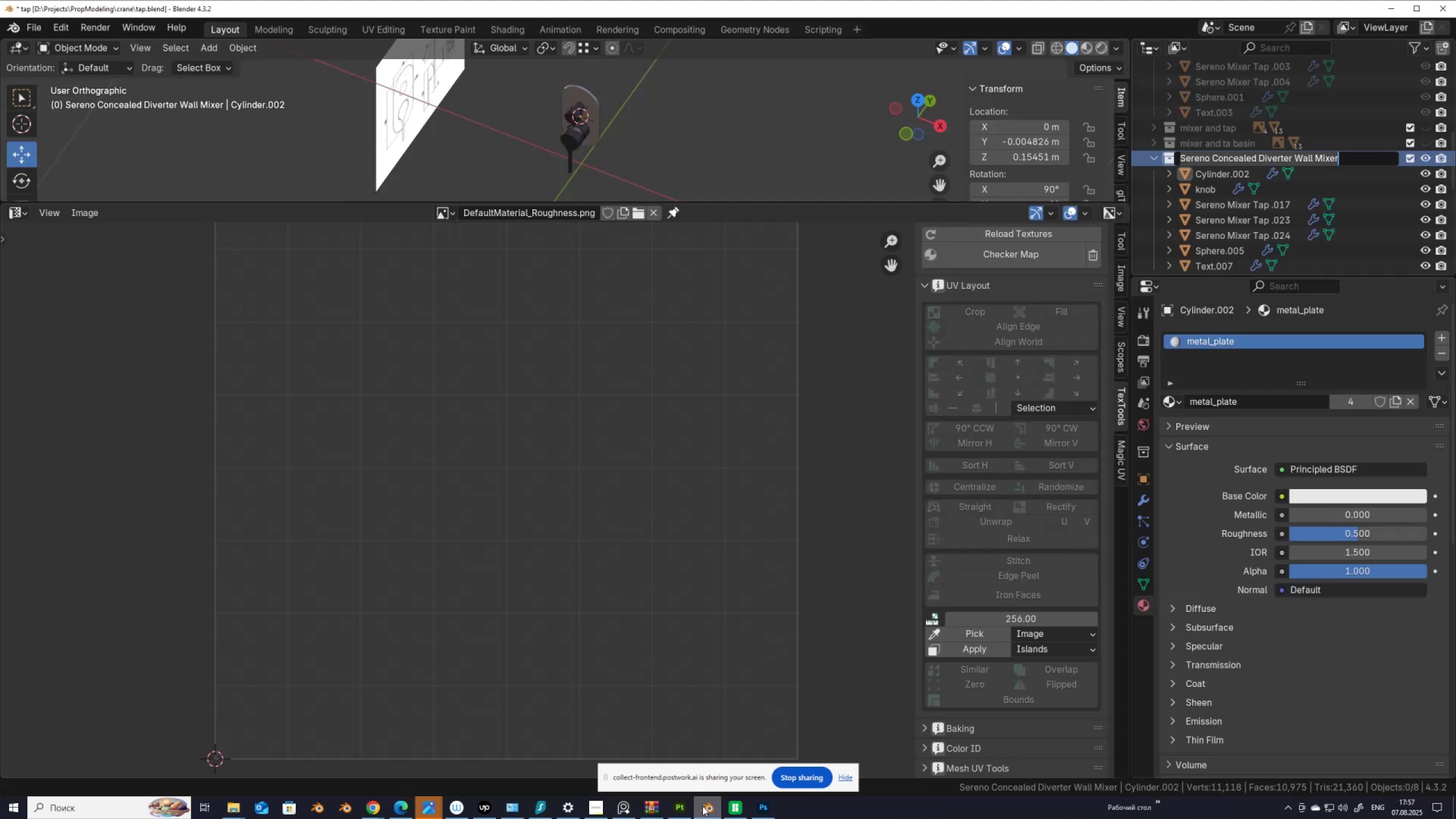 
wait(6.42)
 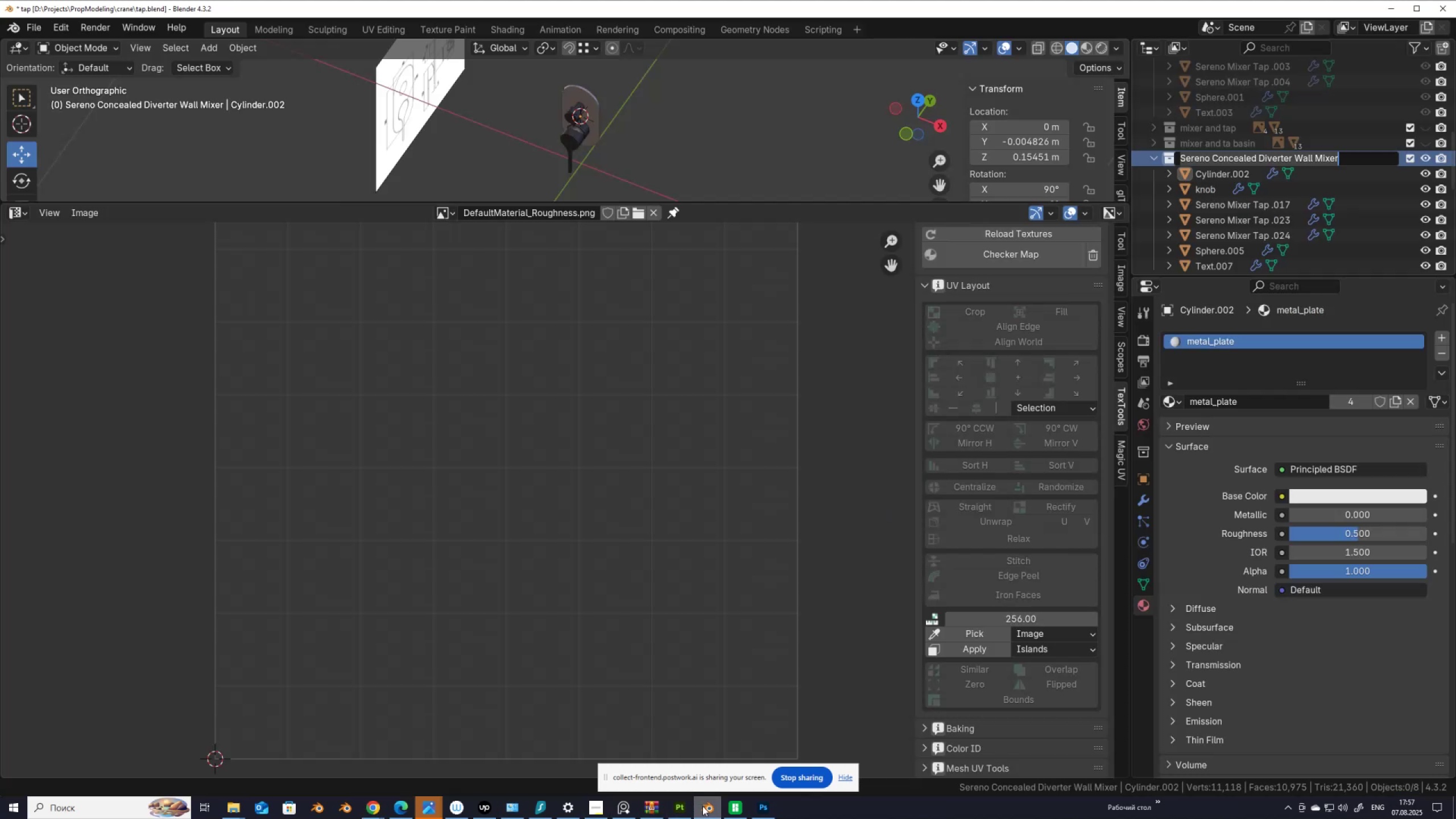 
left_click([1425, 163])
 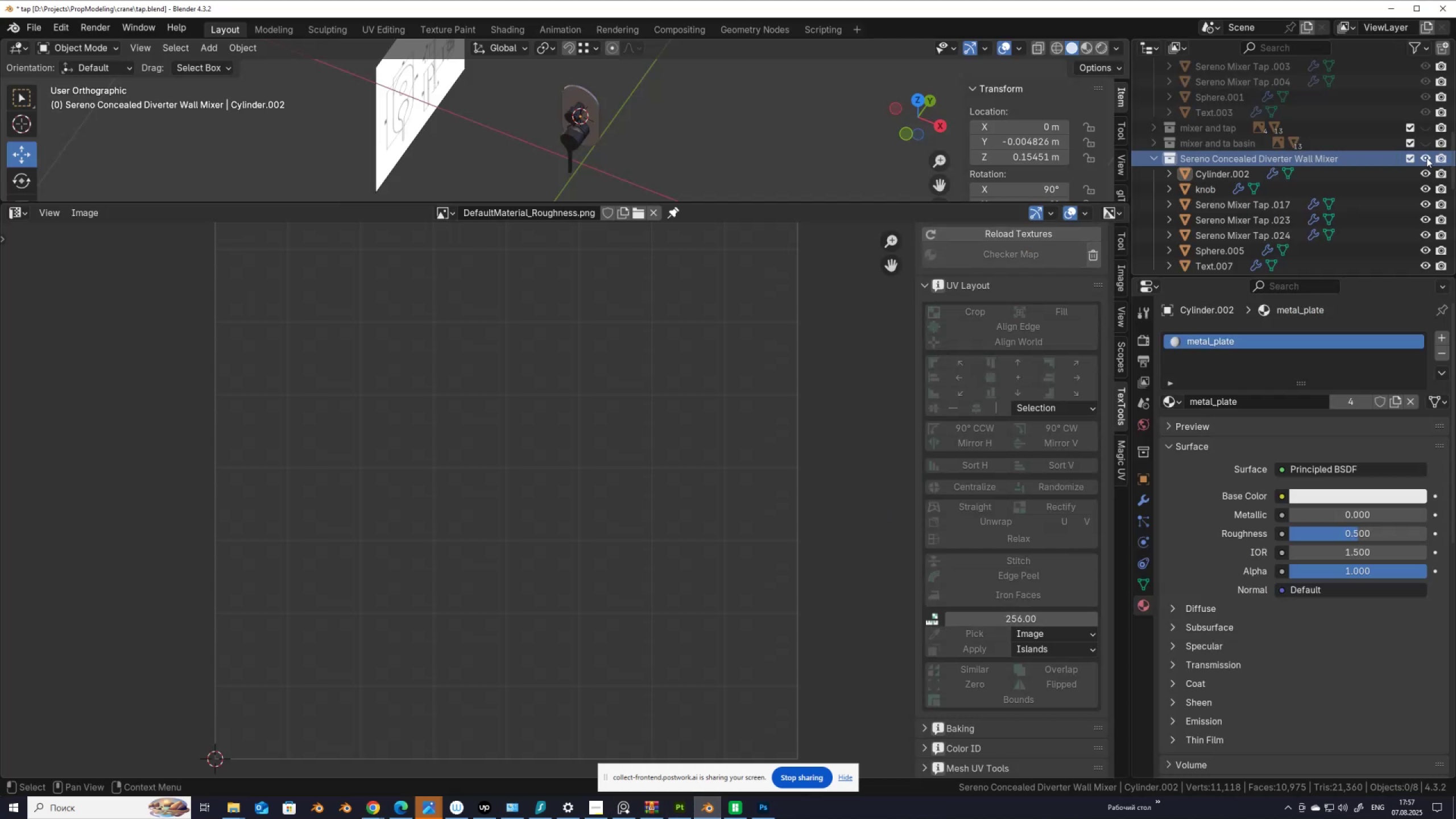 
scroll: coordinate [1233, 220], scroll_direction: down, amount: 2.0
 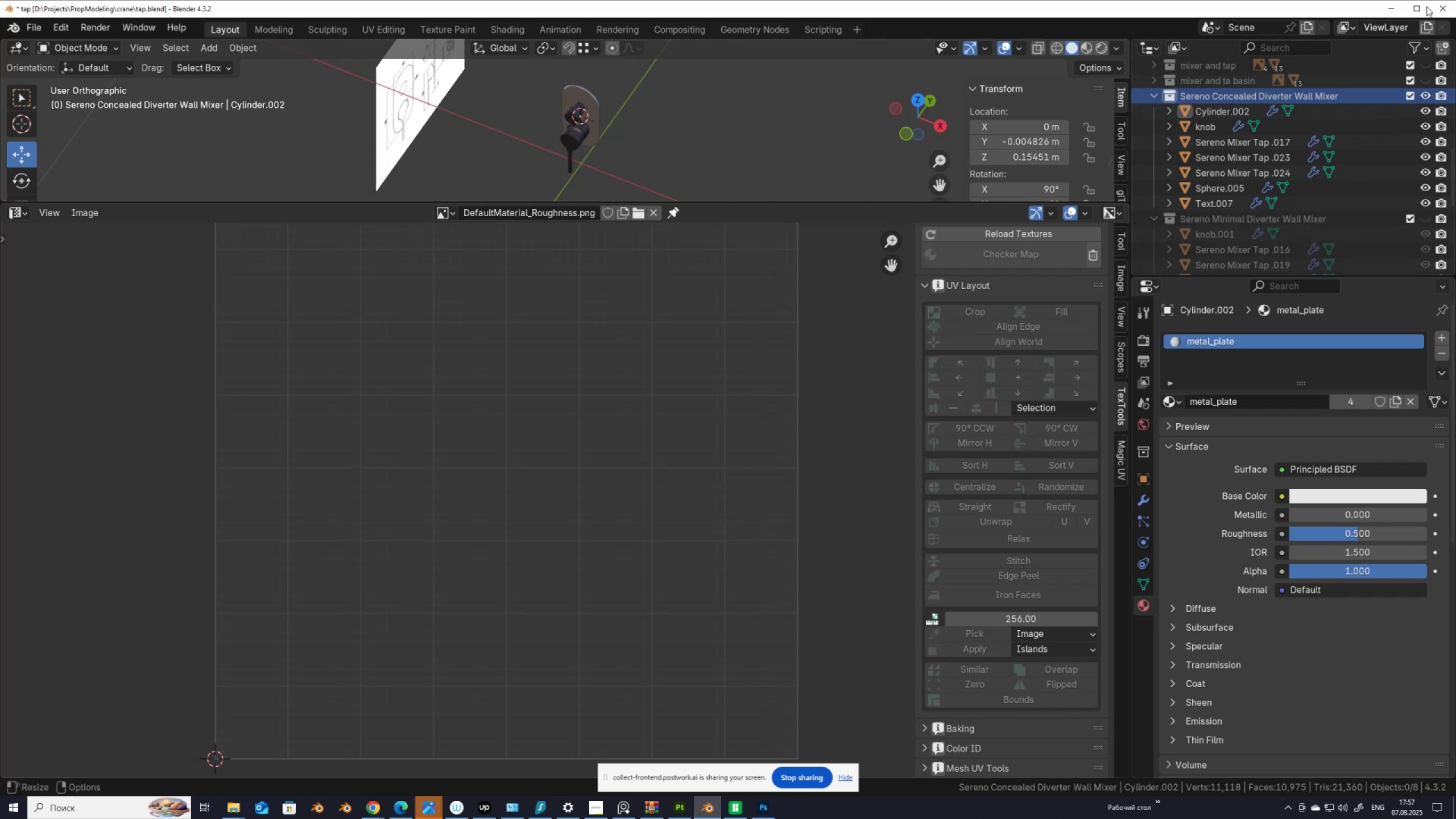 
left_click([1393, 9])
 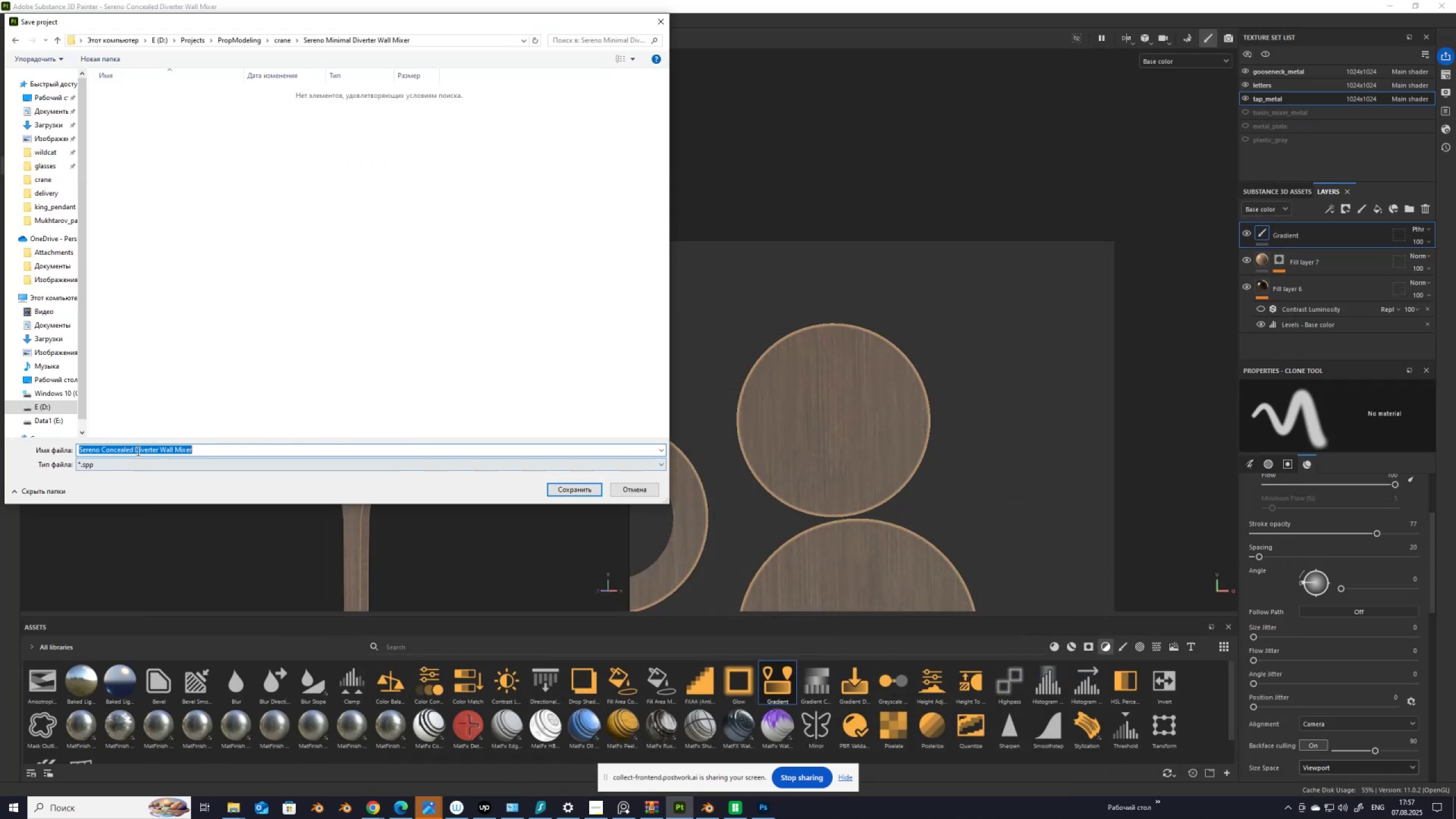 
left_click_drag(start_coordinate=[134, 450], to_coordinate=[101, 447])
 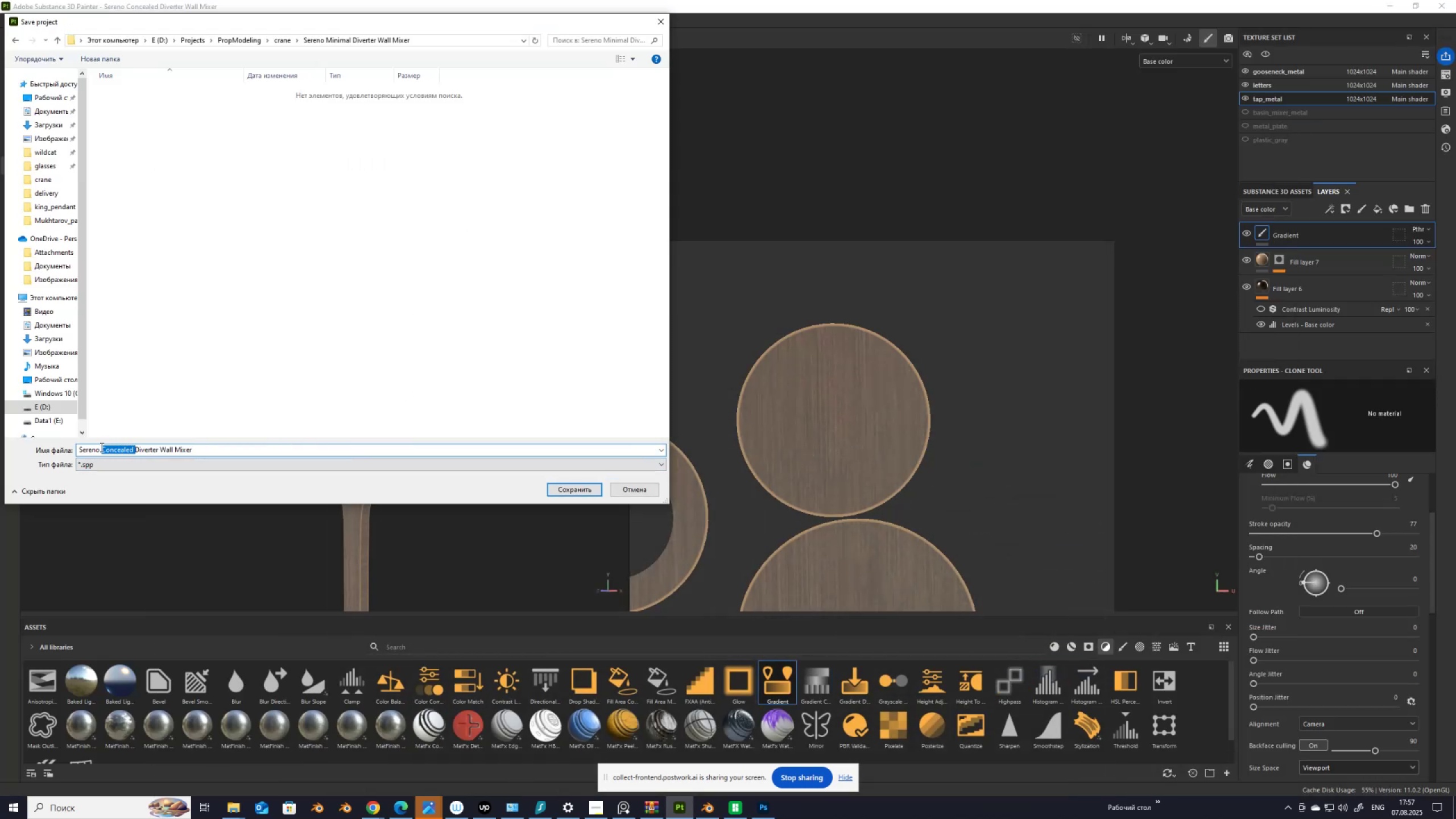 
type(Minimal )
key(NumpadEnter)
 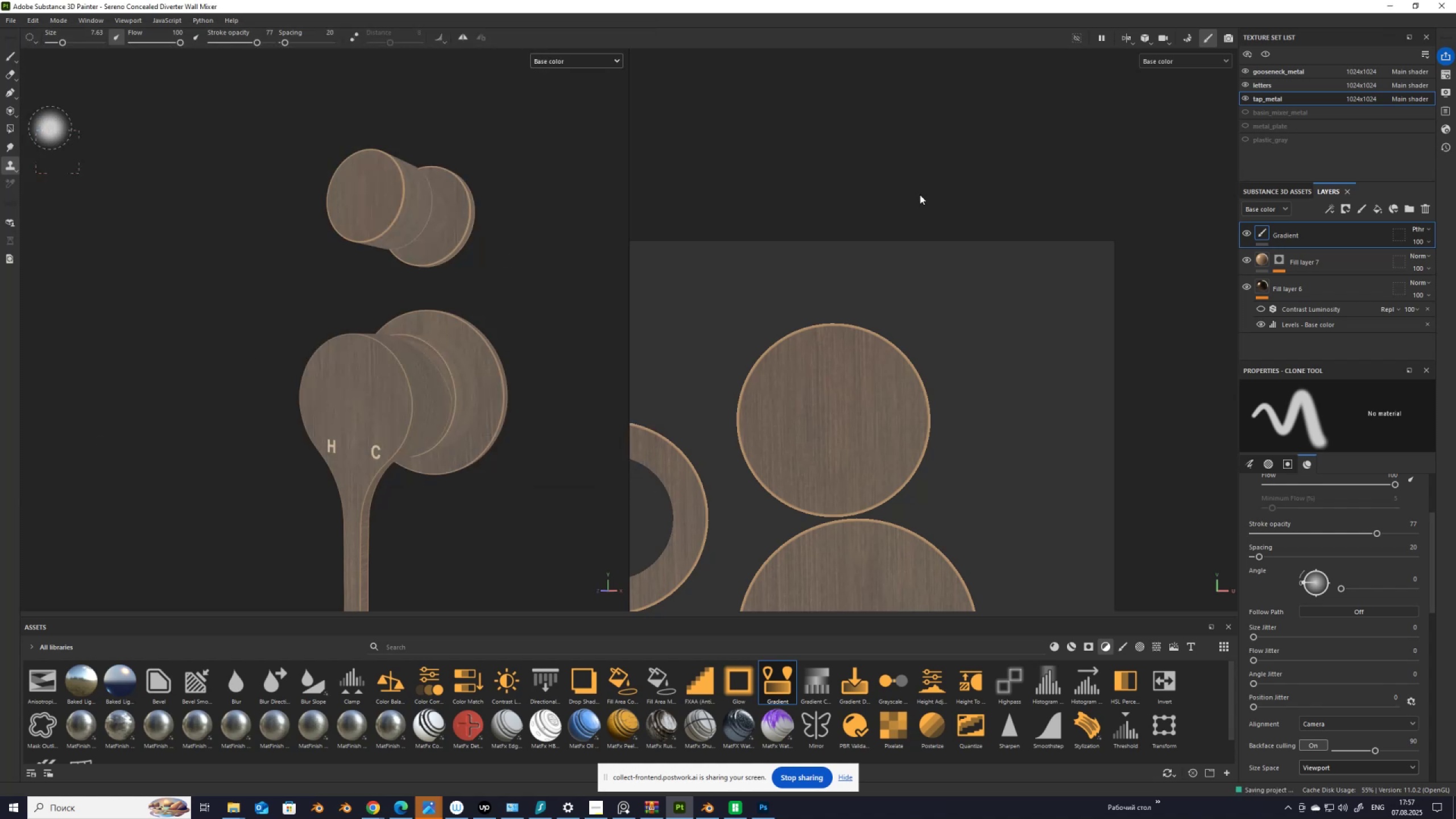 
wait(5.56)
 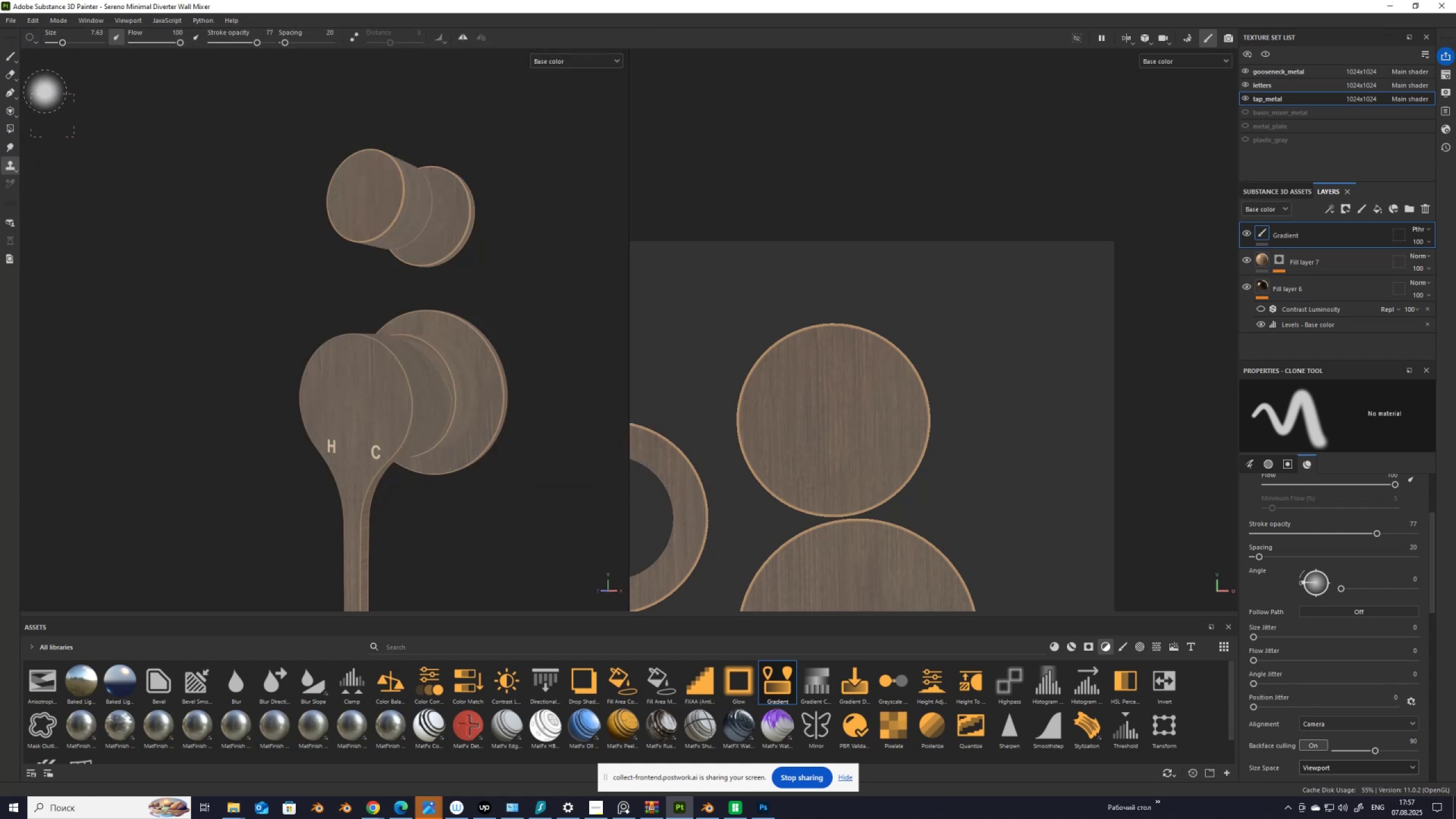 
key(Control+Shift+E)
 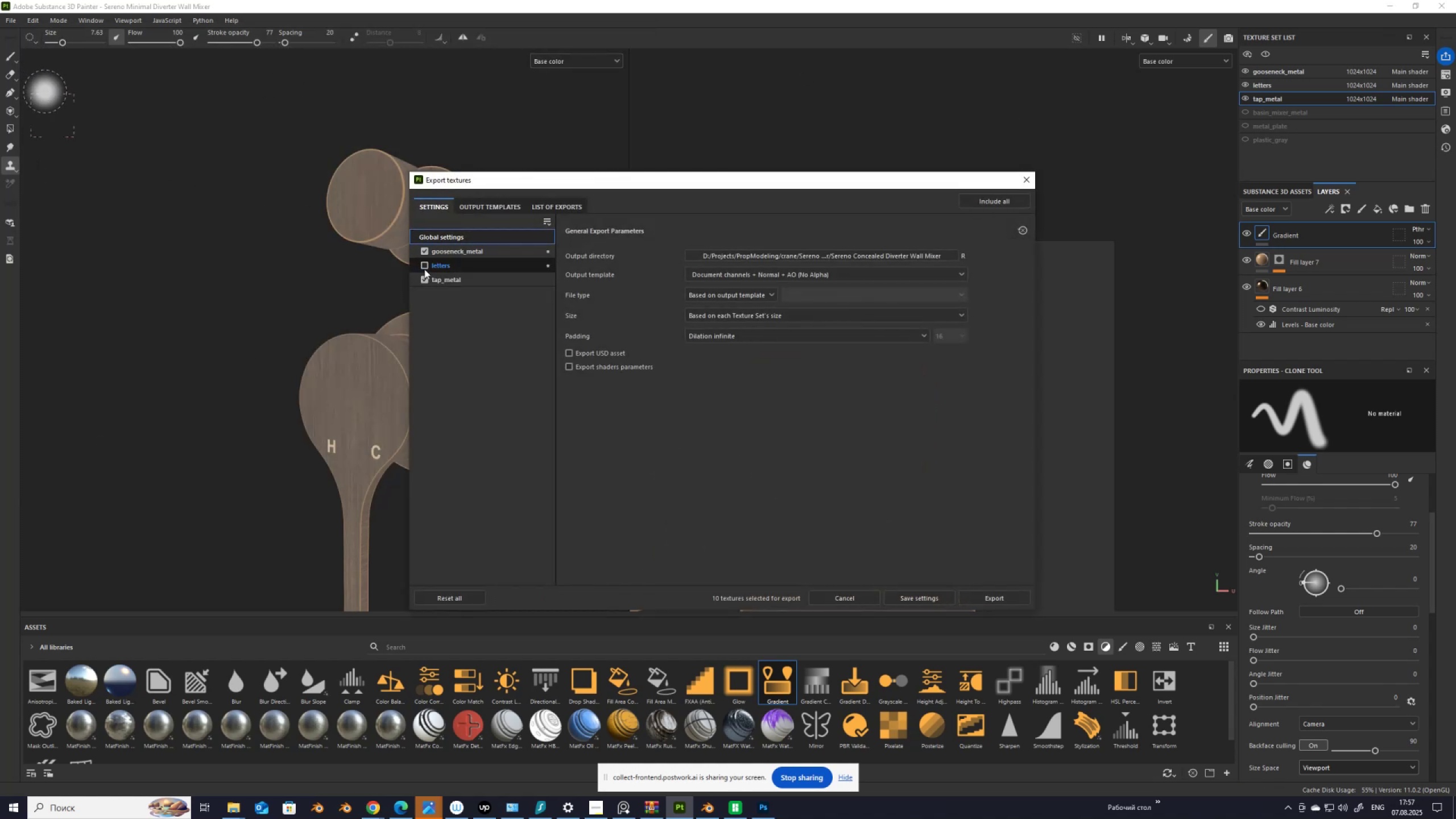 
left_click([485, 254])
 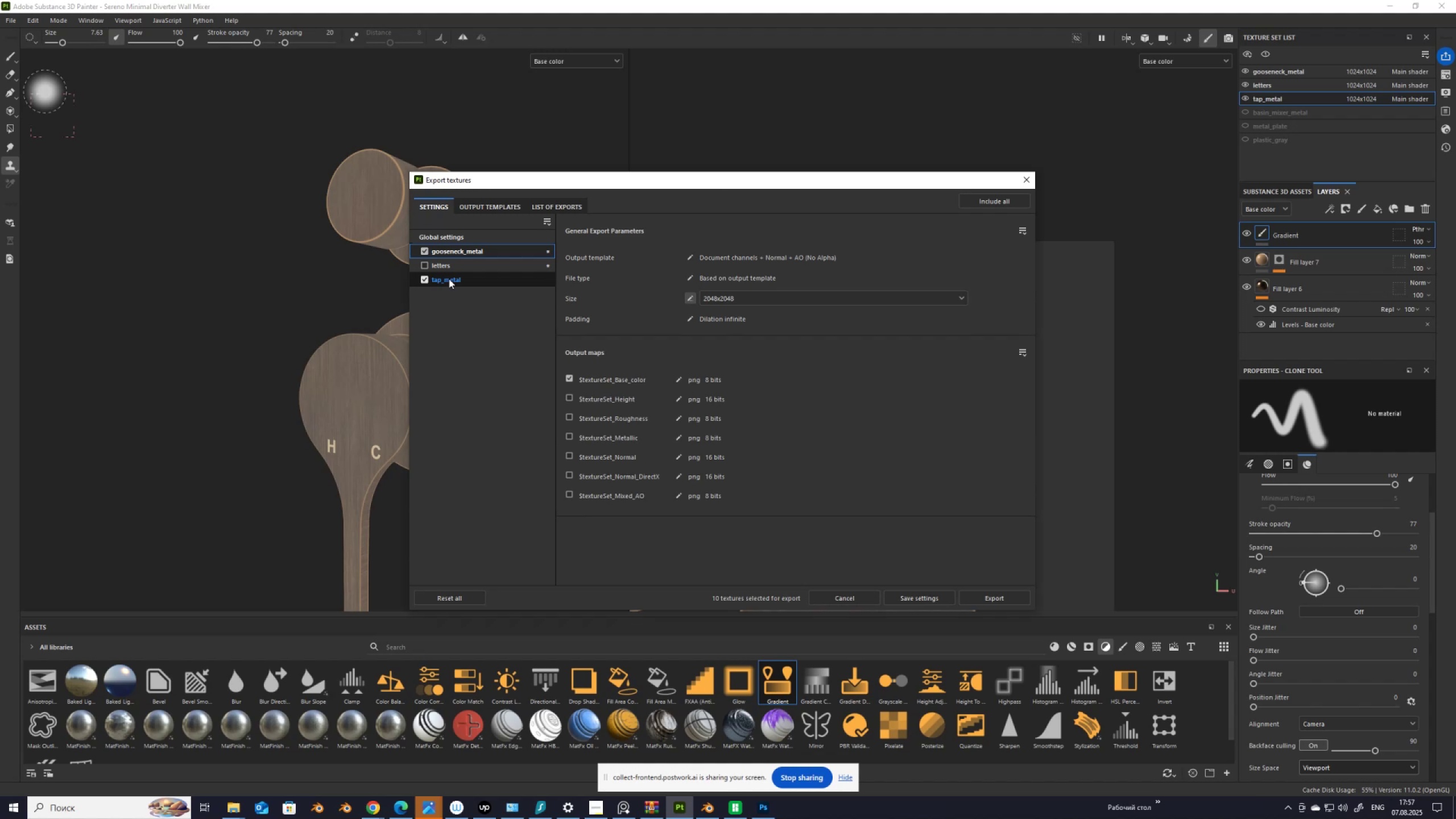 
left_click([449, 282])
 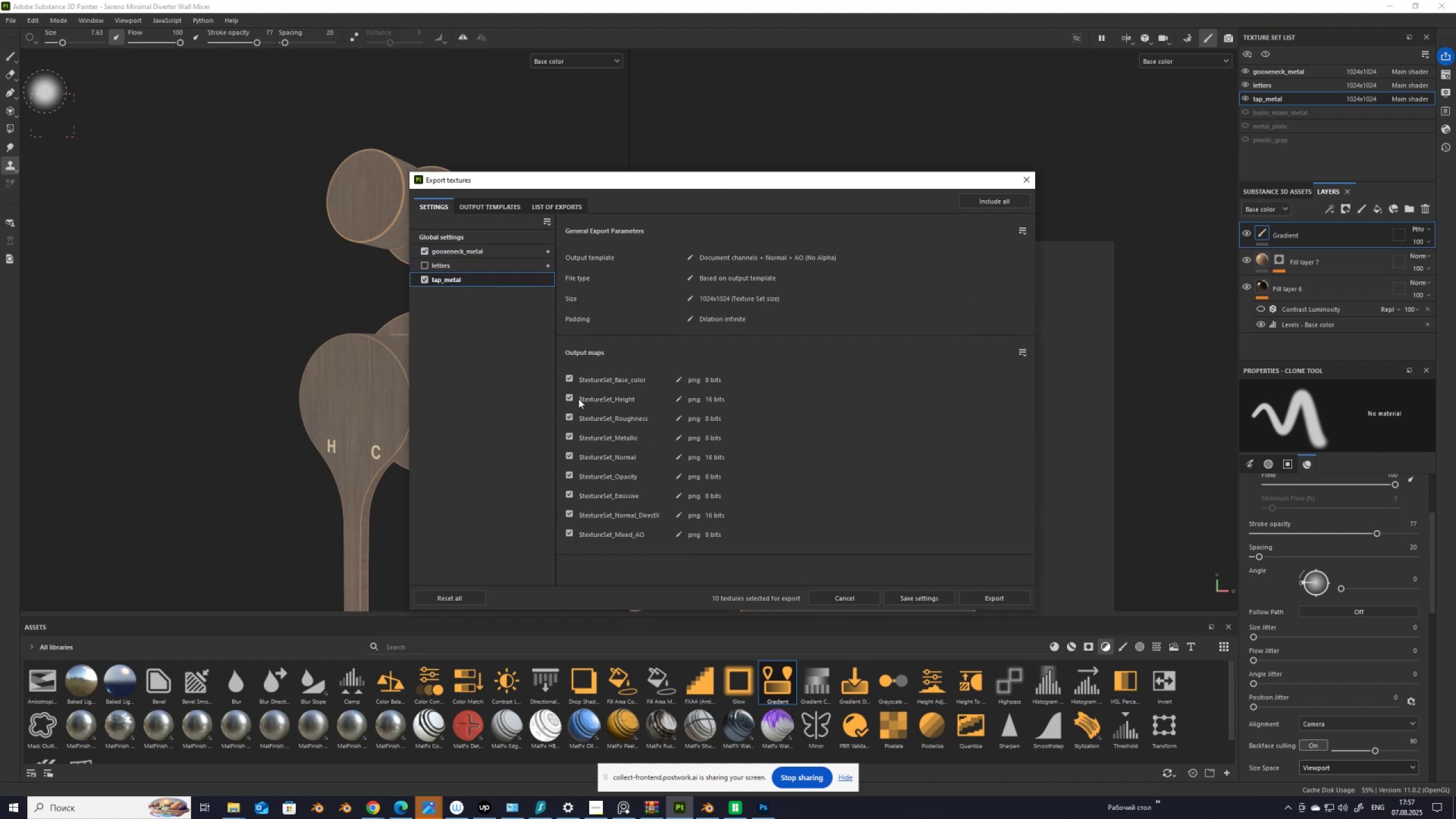 
left_click_drag(start_coordinate=[572, 399], to_coordinate=[571, 561])
 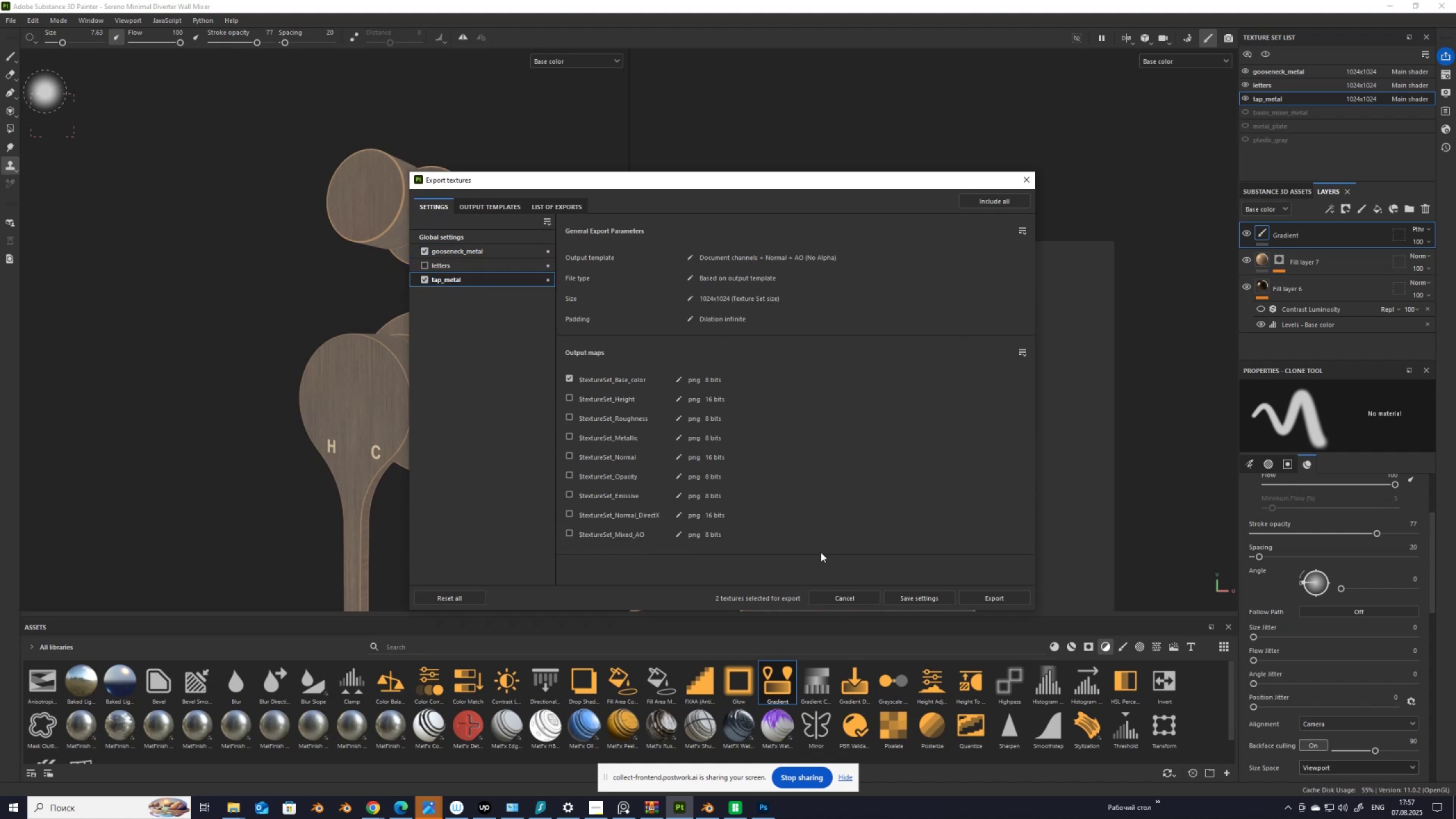 
wait(9.21)
 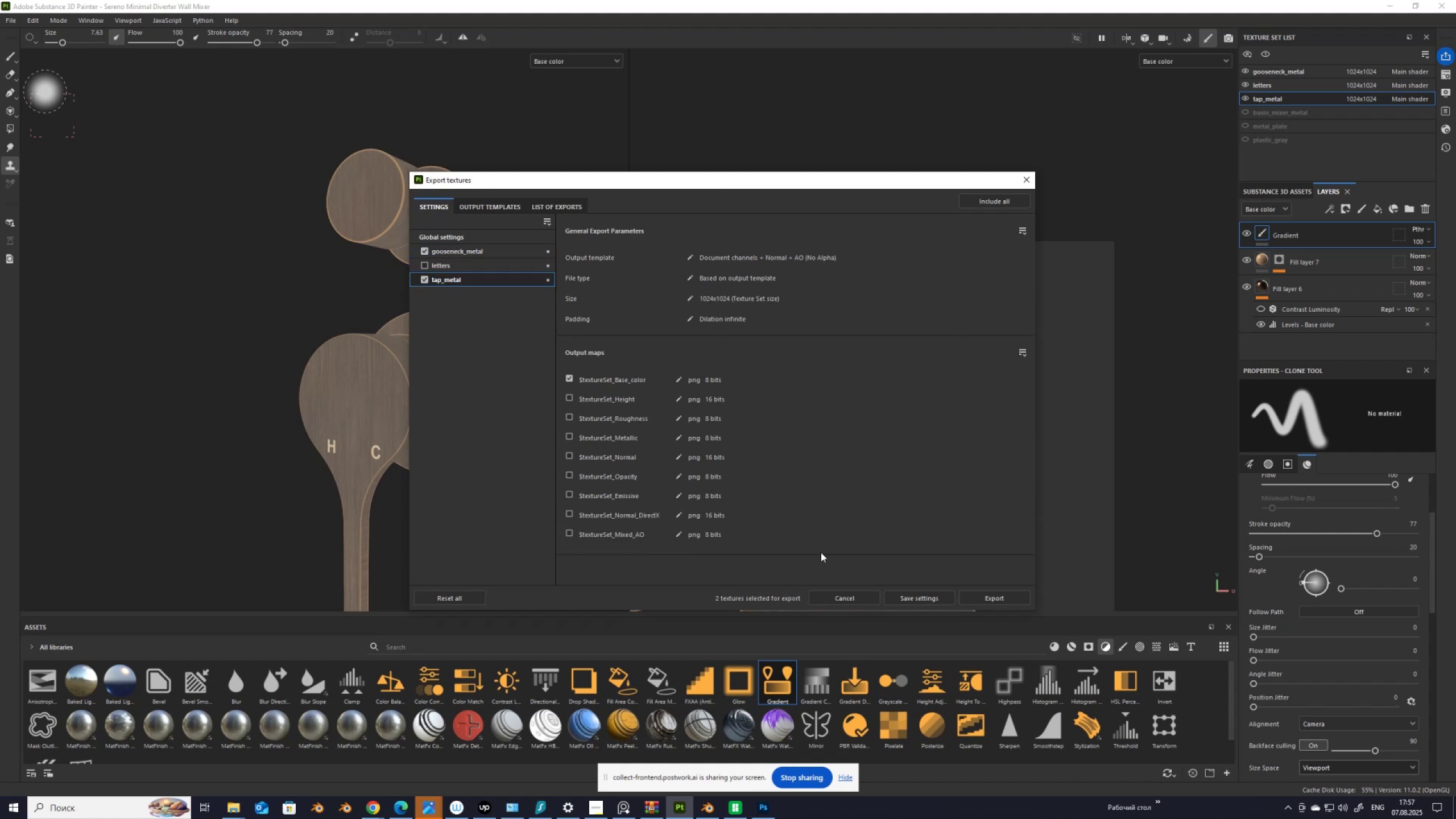 
left_click([995, 598])
 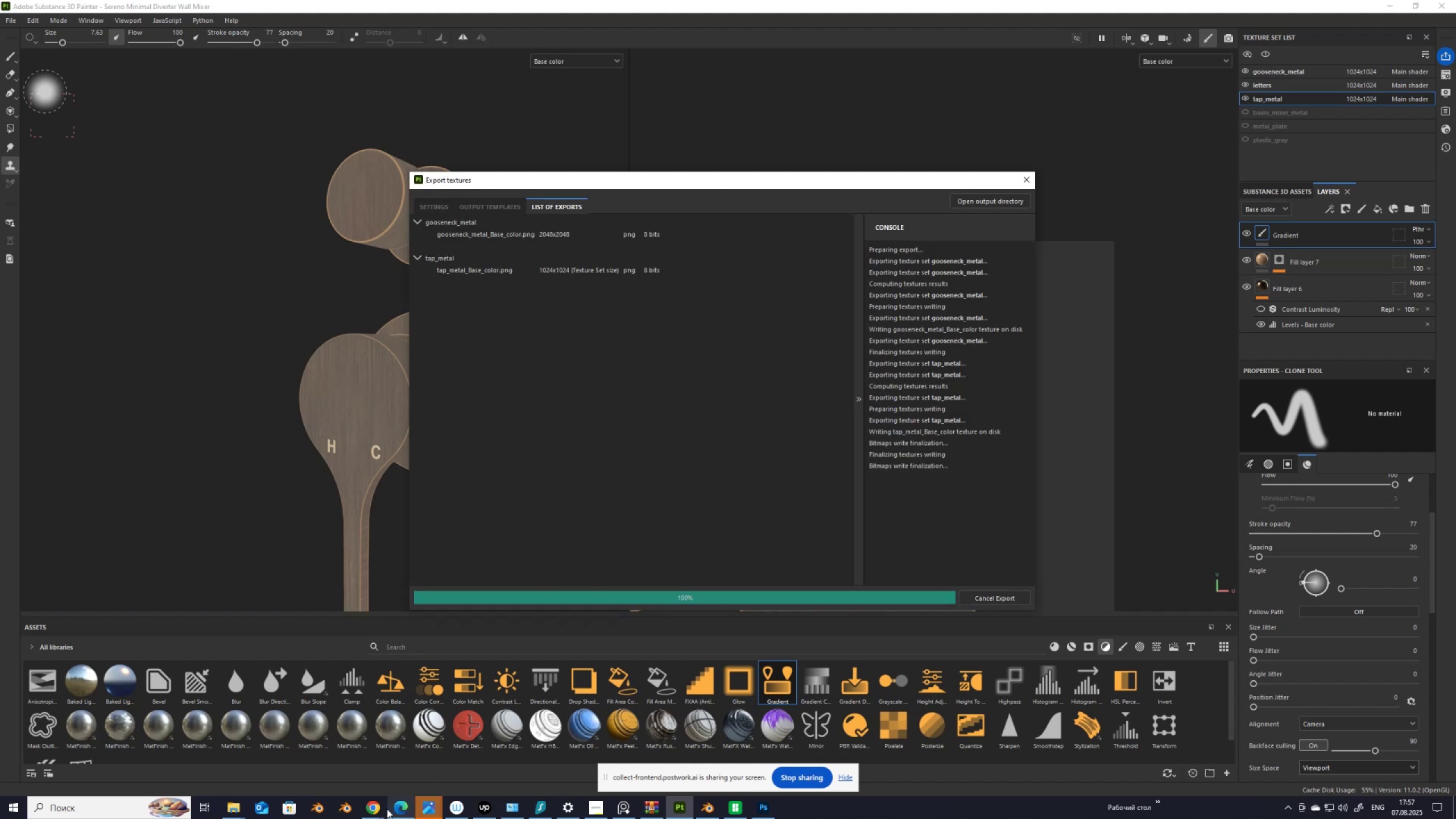 
left_click([375, 807])
 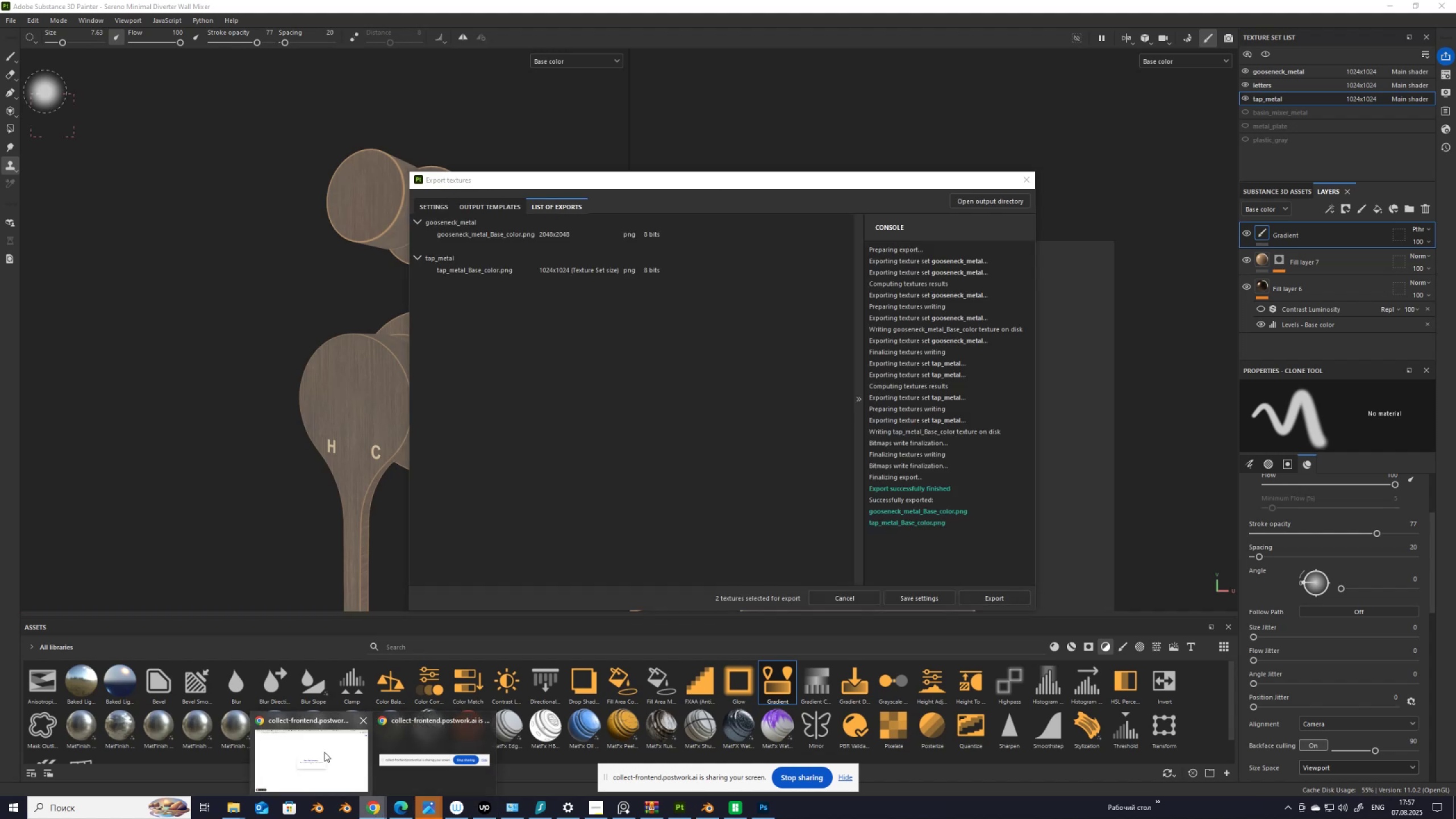 
left_click([324, 752])
 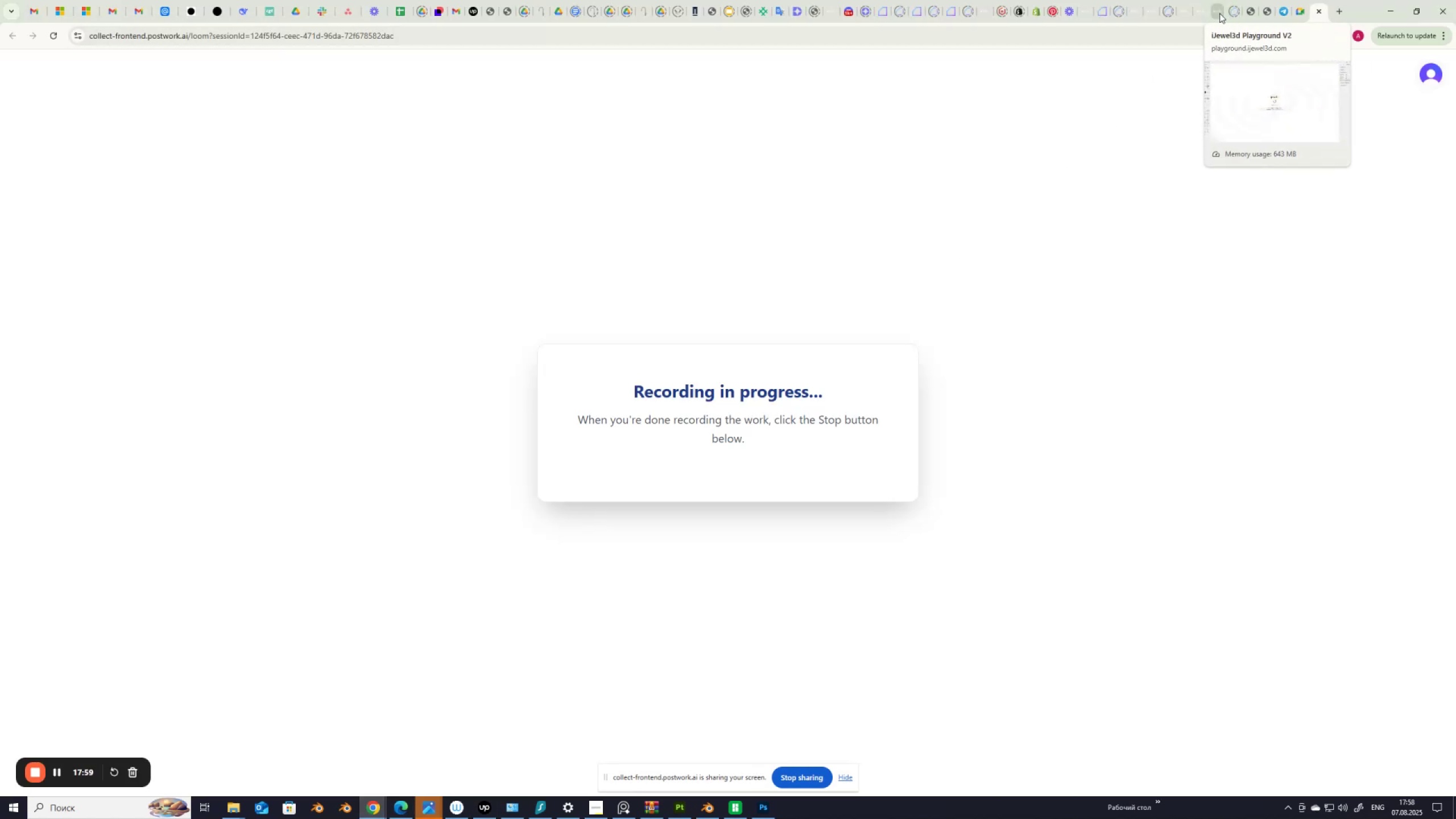 
wait(5.51)
 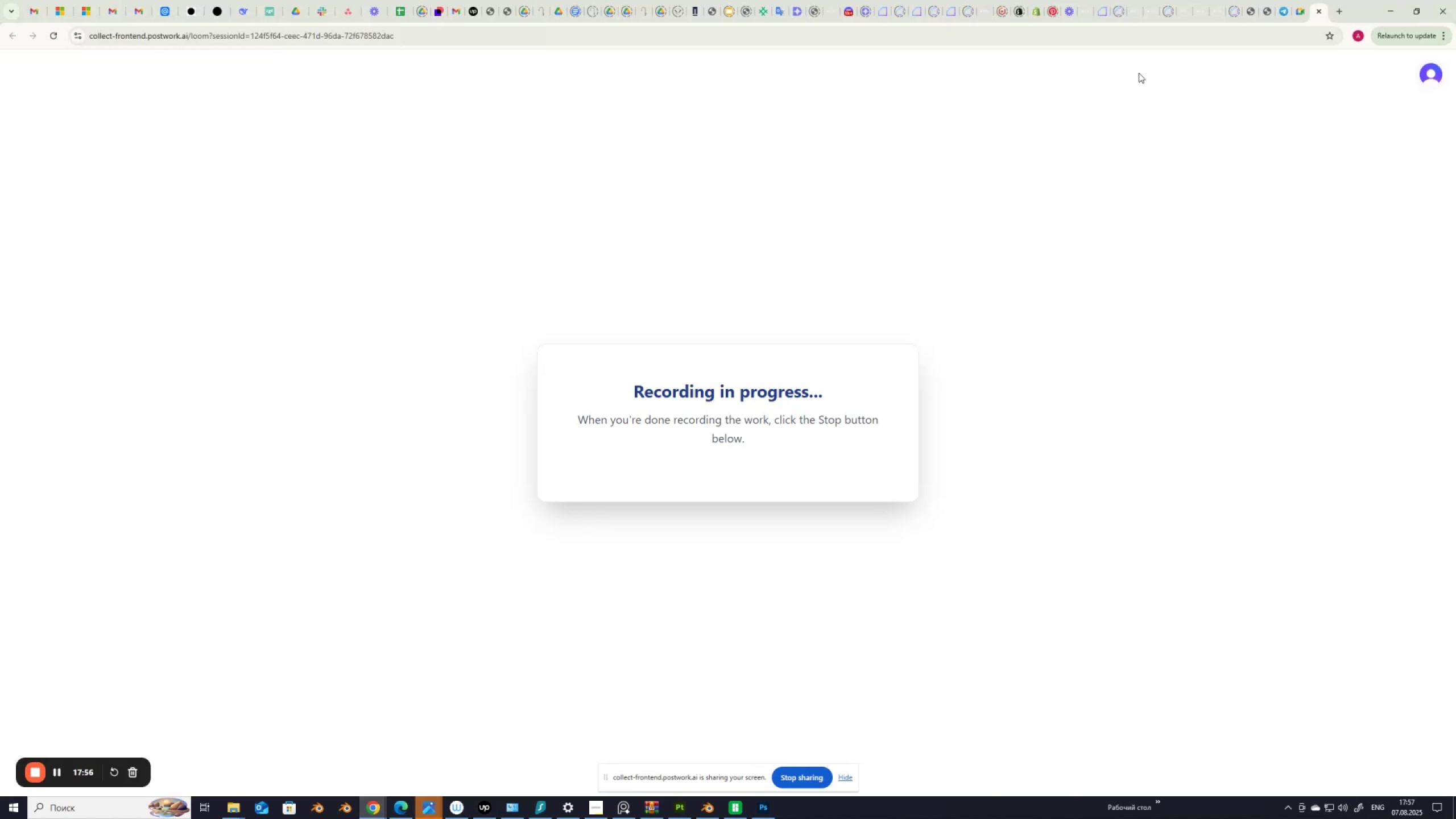 
left_click([1217, 12])
 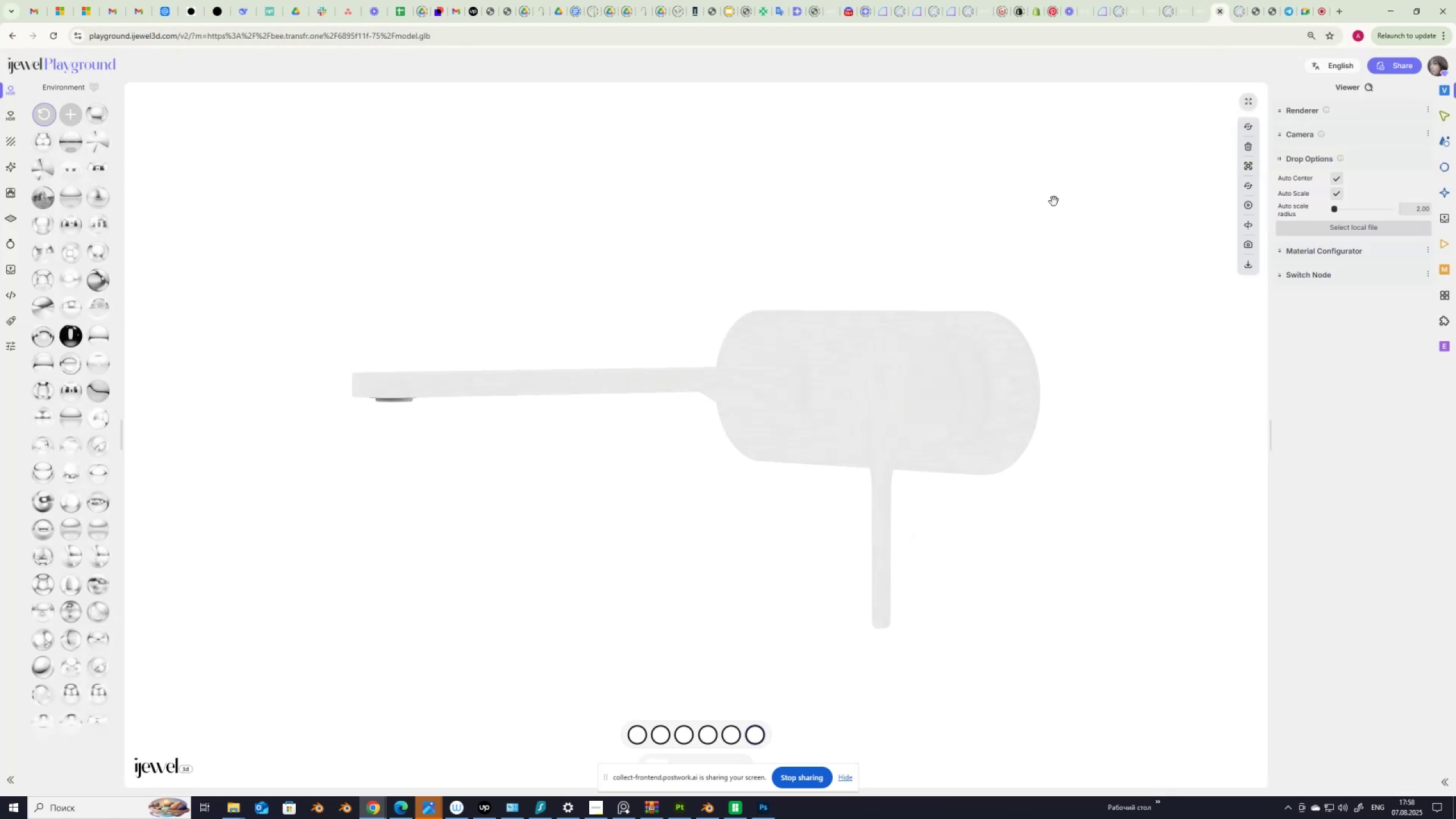 
left_click_drag(start_coordinate=[920, 250], to_coordinate=[971, 281])
 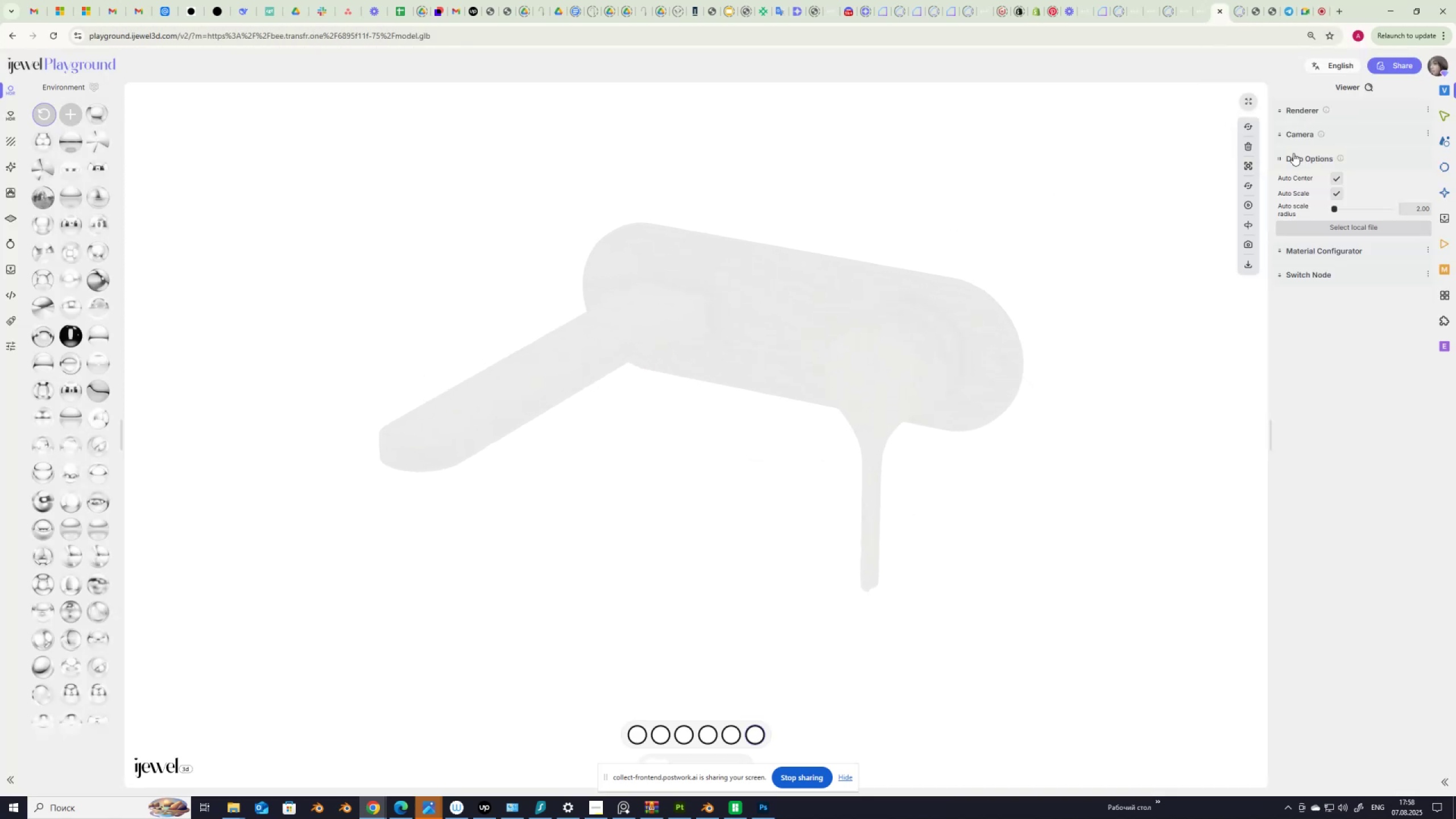 
mouse_move([1235, 123])
 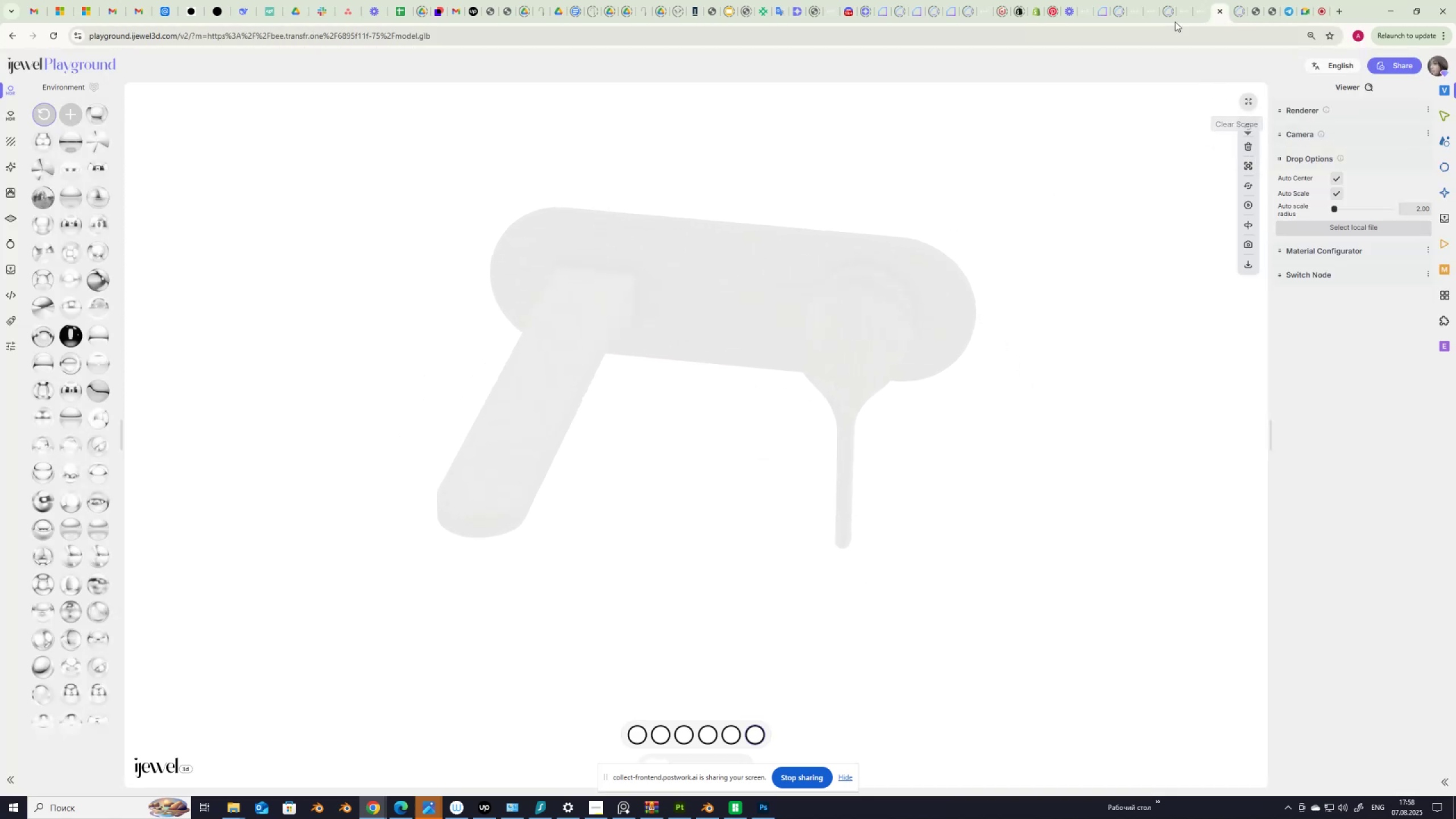 
mouse_move([1201, 32])
 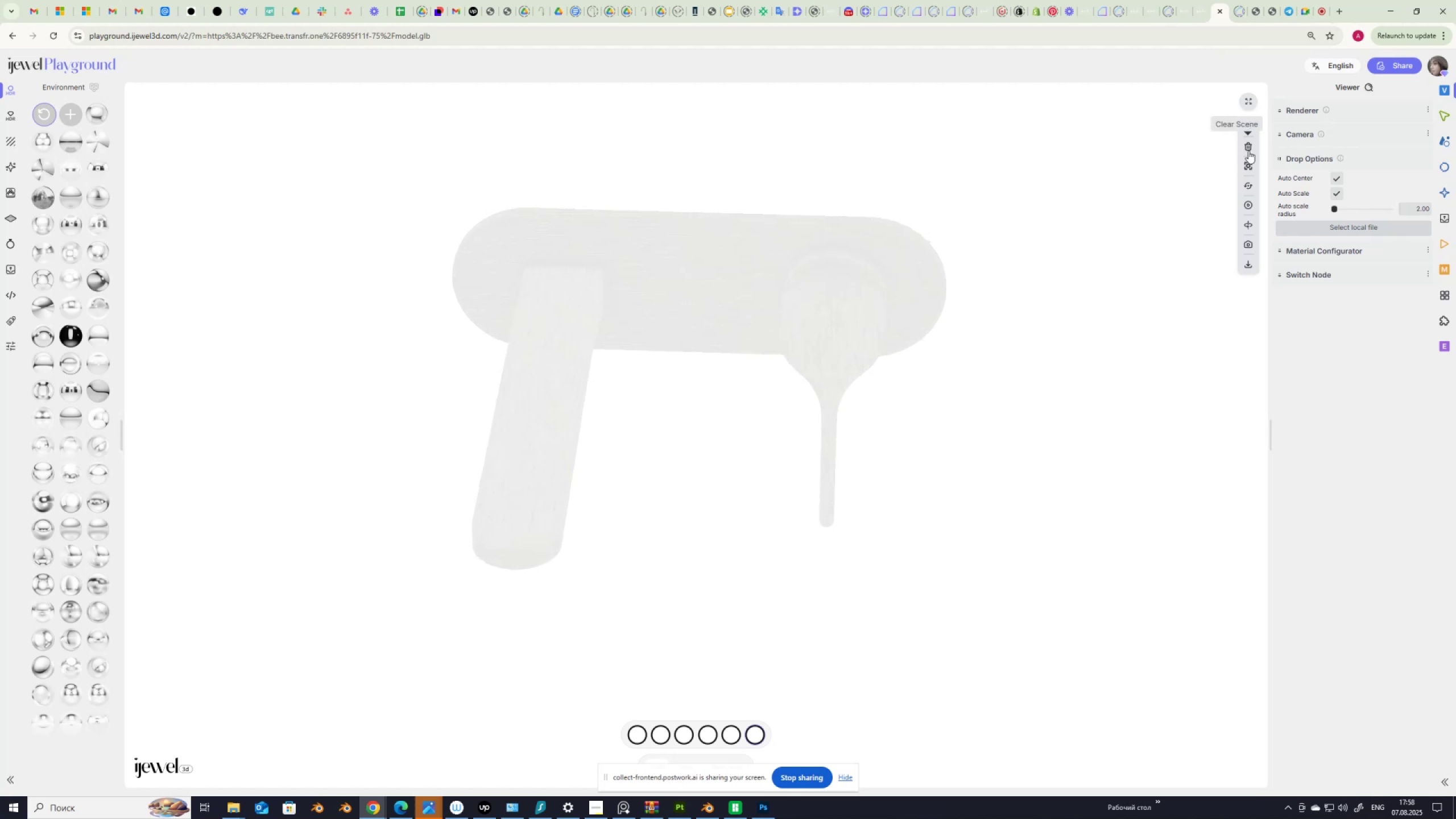 
left_click([1248, 147])
 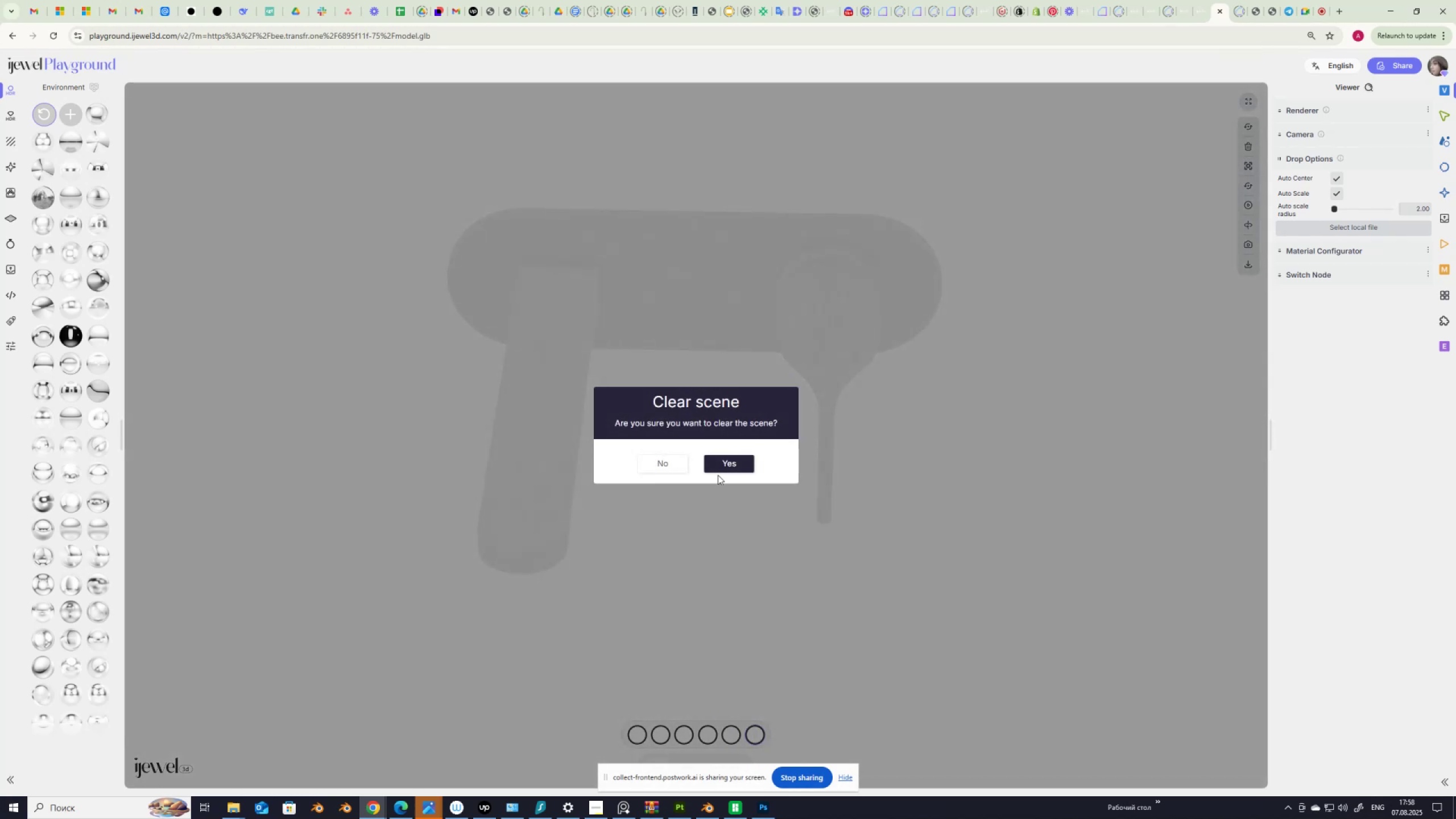 
left_click([721, 466])
 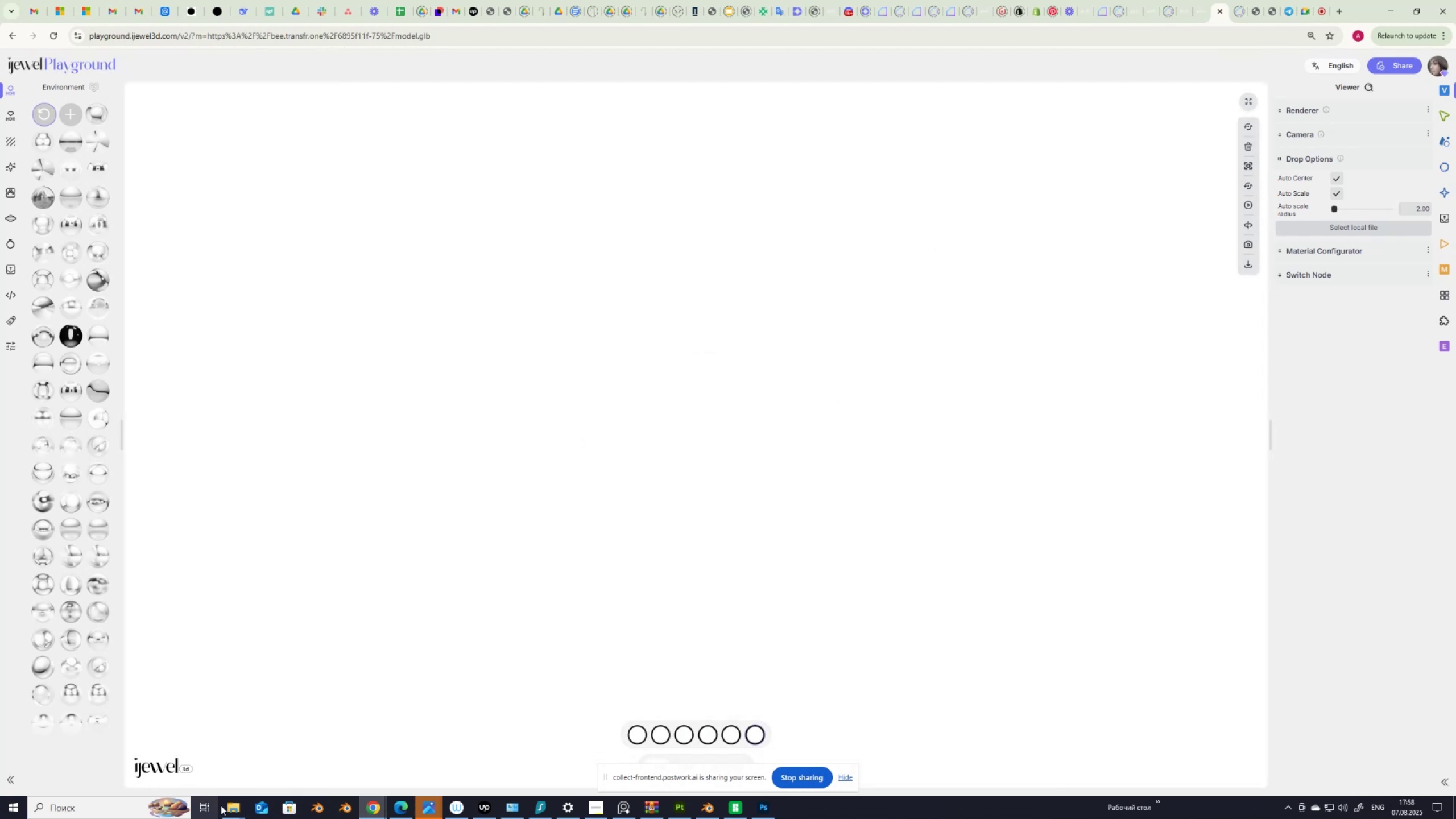 
left_click([230, 809])
 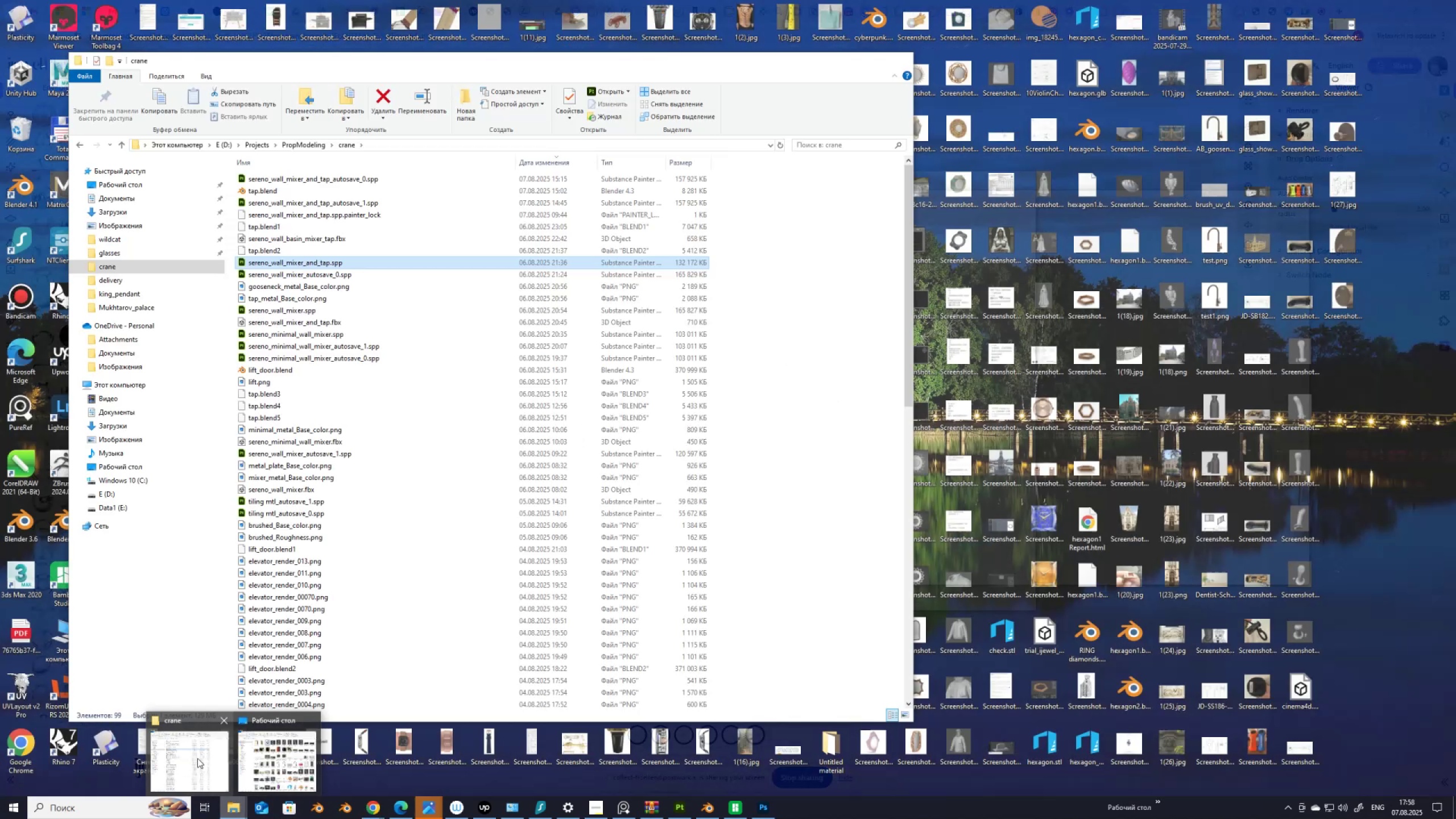 
left_click([197, 758])
 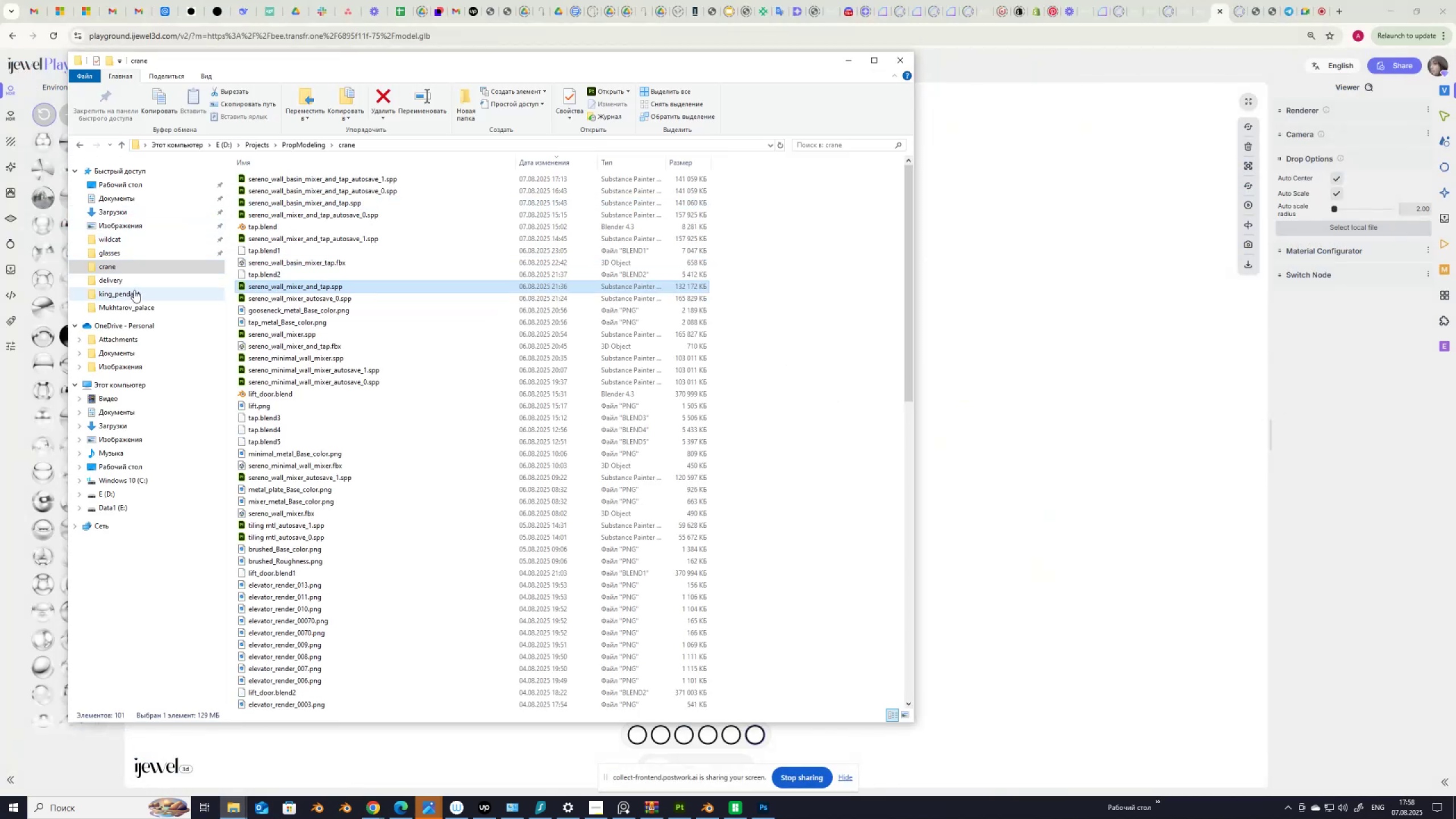 
scroll: coordinate [372, 436], scroll_direction: down, amount: 28.0
 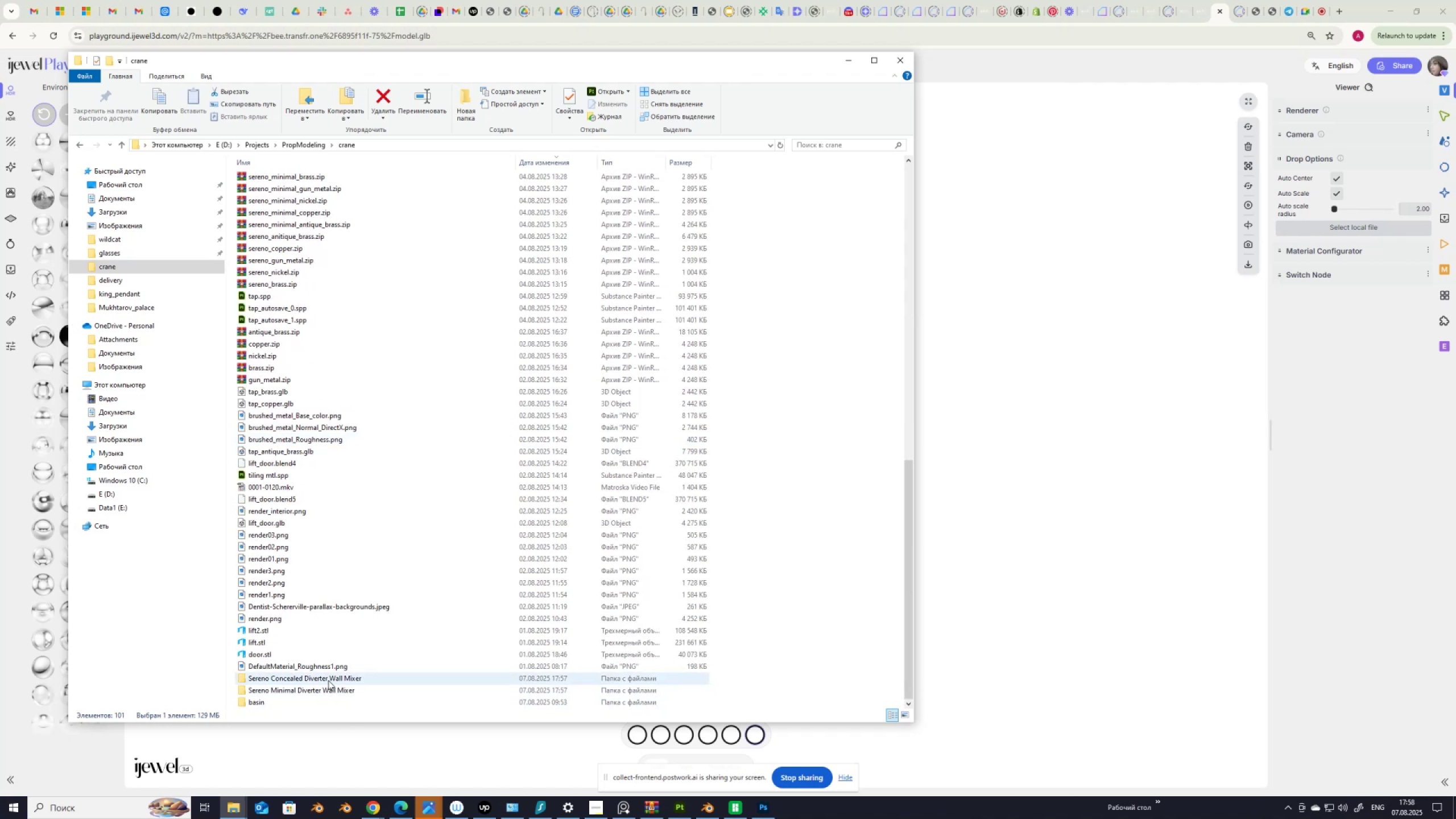 
double_click([328, 680])
 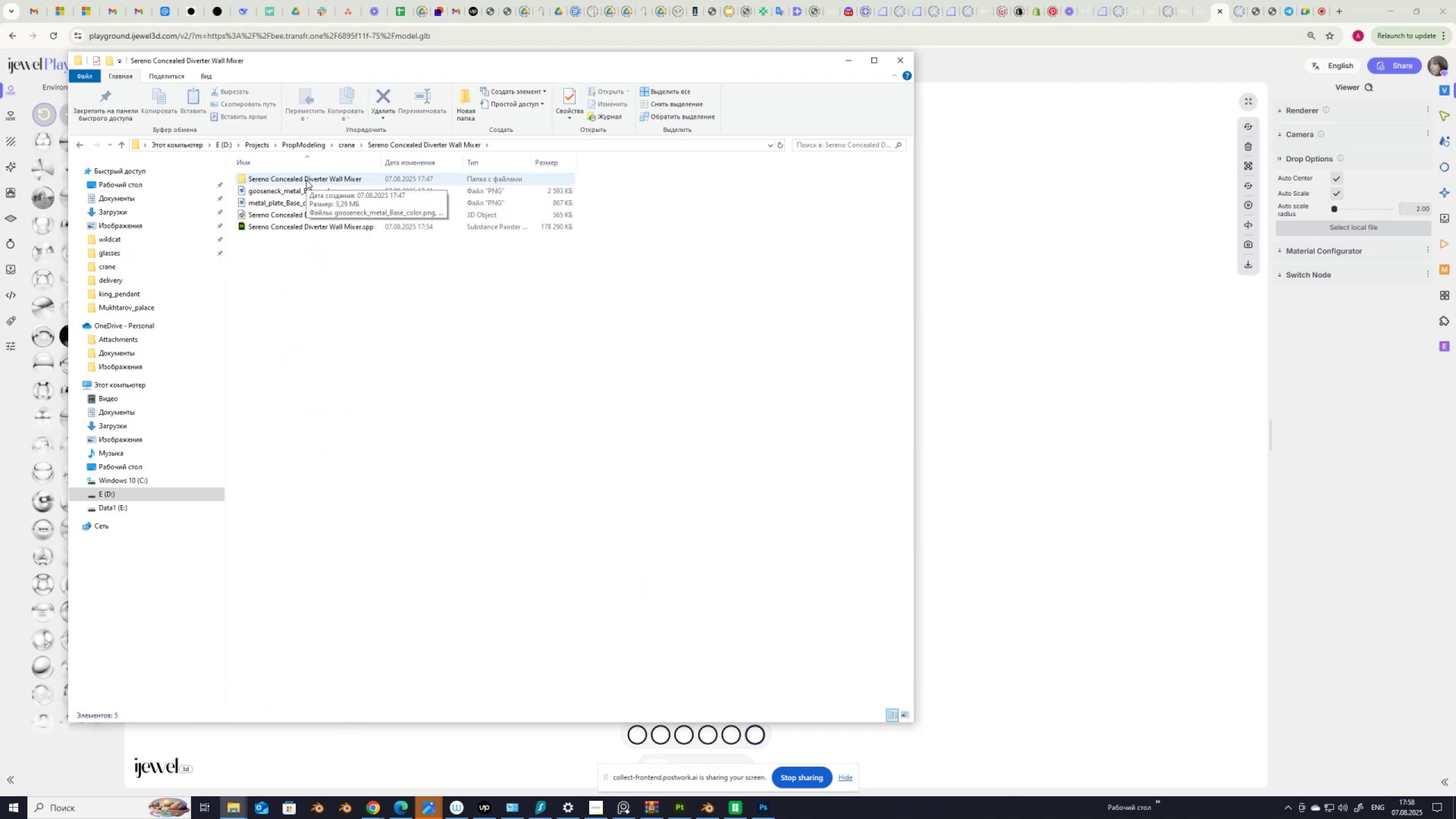 
wait(7.5)
 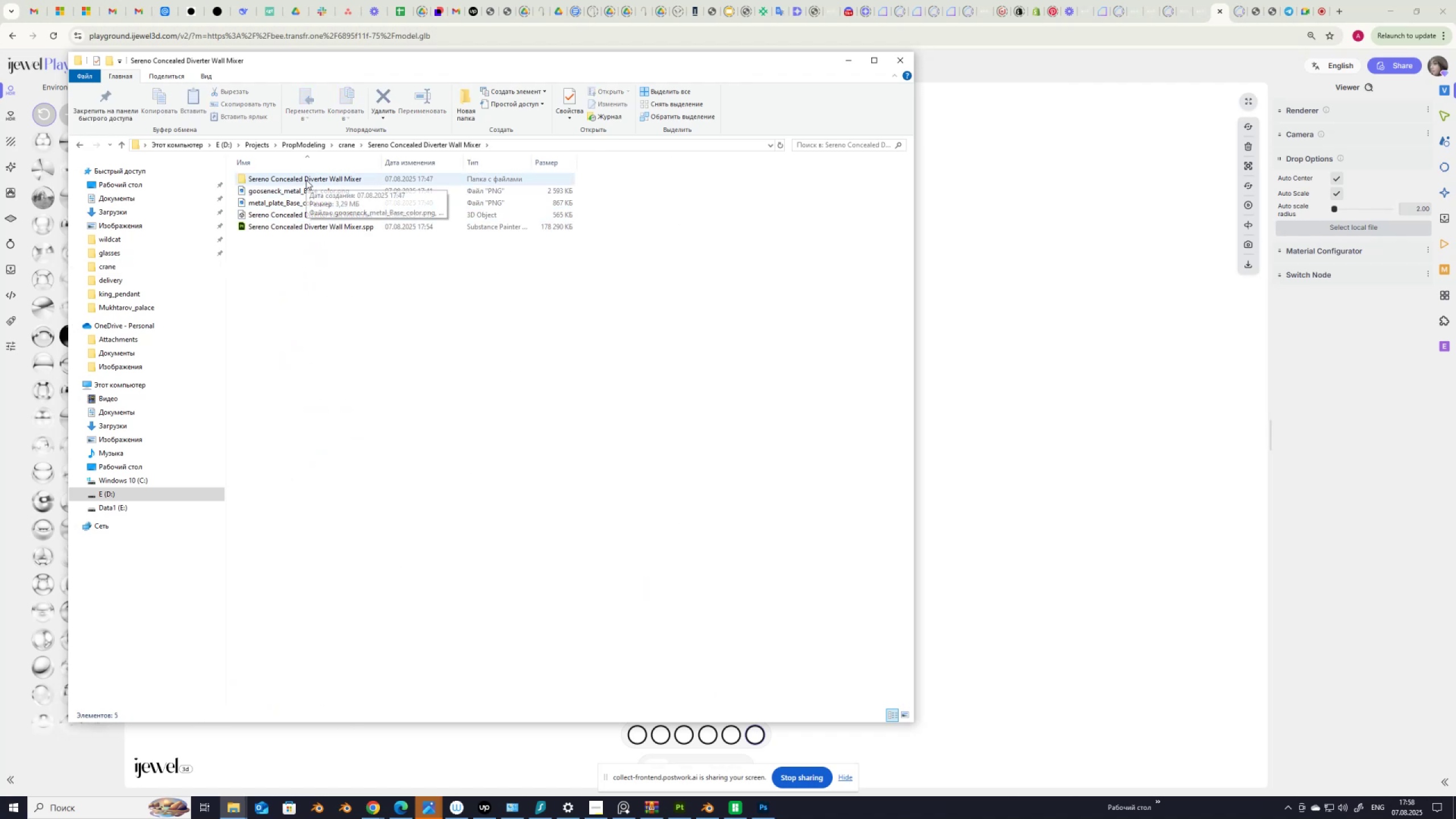 
left_click_drag(start_coordinate=[331, 214], to_coordinate=[992, 305])
 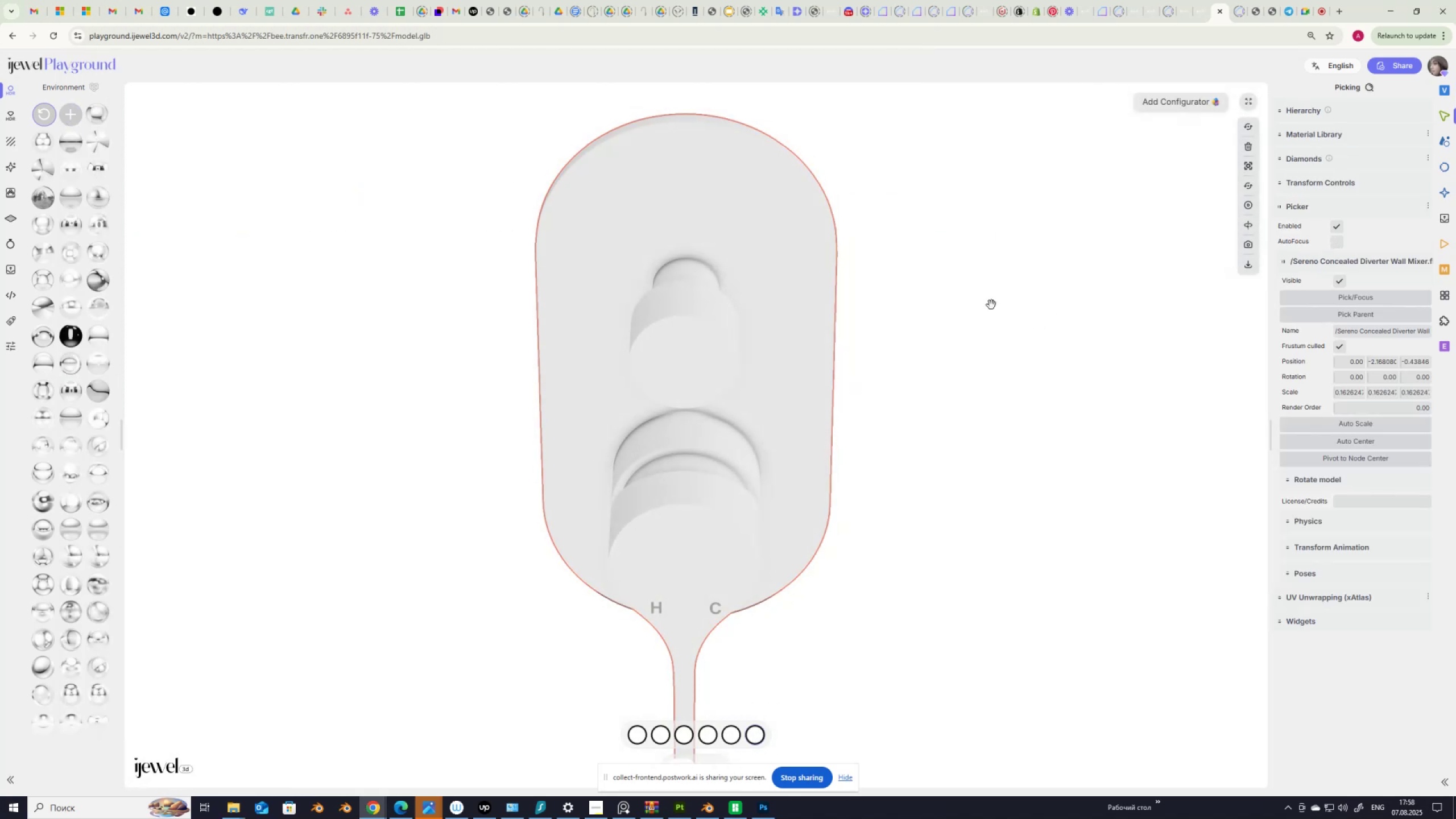 
scroll: coordinate [991, 305], scroll_direction: down, amount: 4.0
 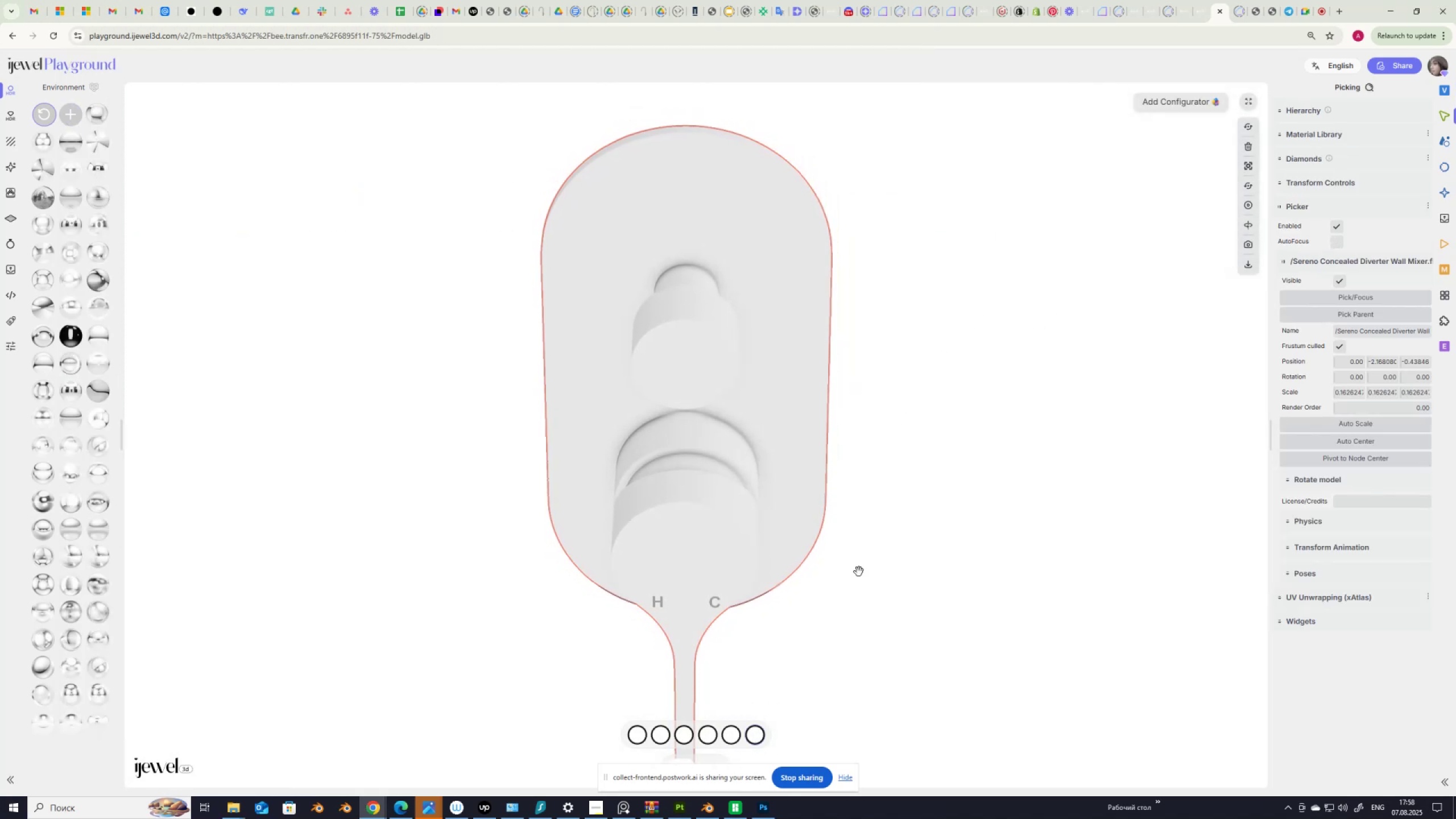 
hold_key(key=AltLeft, duration=1.52)
left_click_drag(start_coordinate=[892, 585], to_coordinate=[859, 587])
 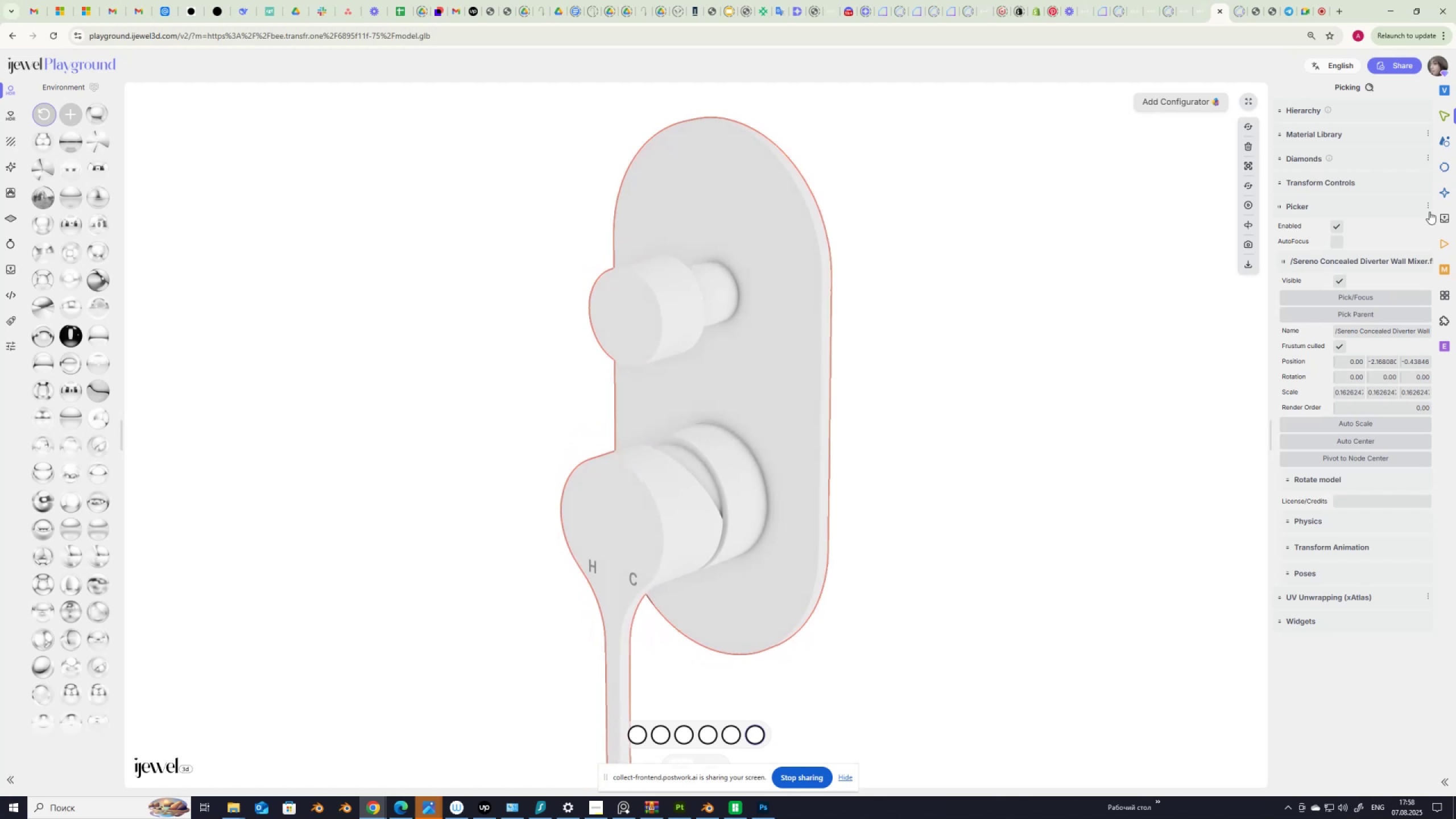 
hold_key(key=AltLeft, duration=1.52)
 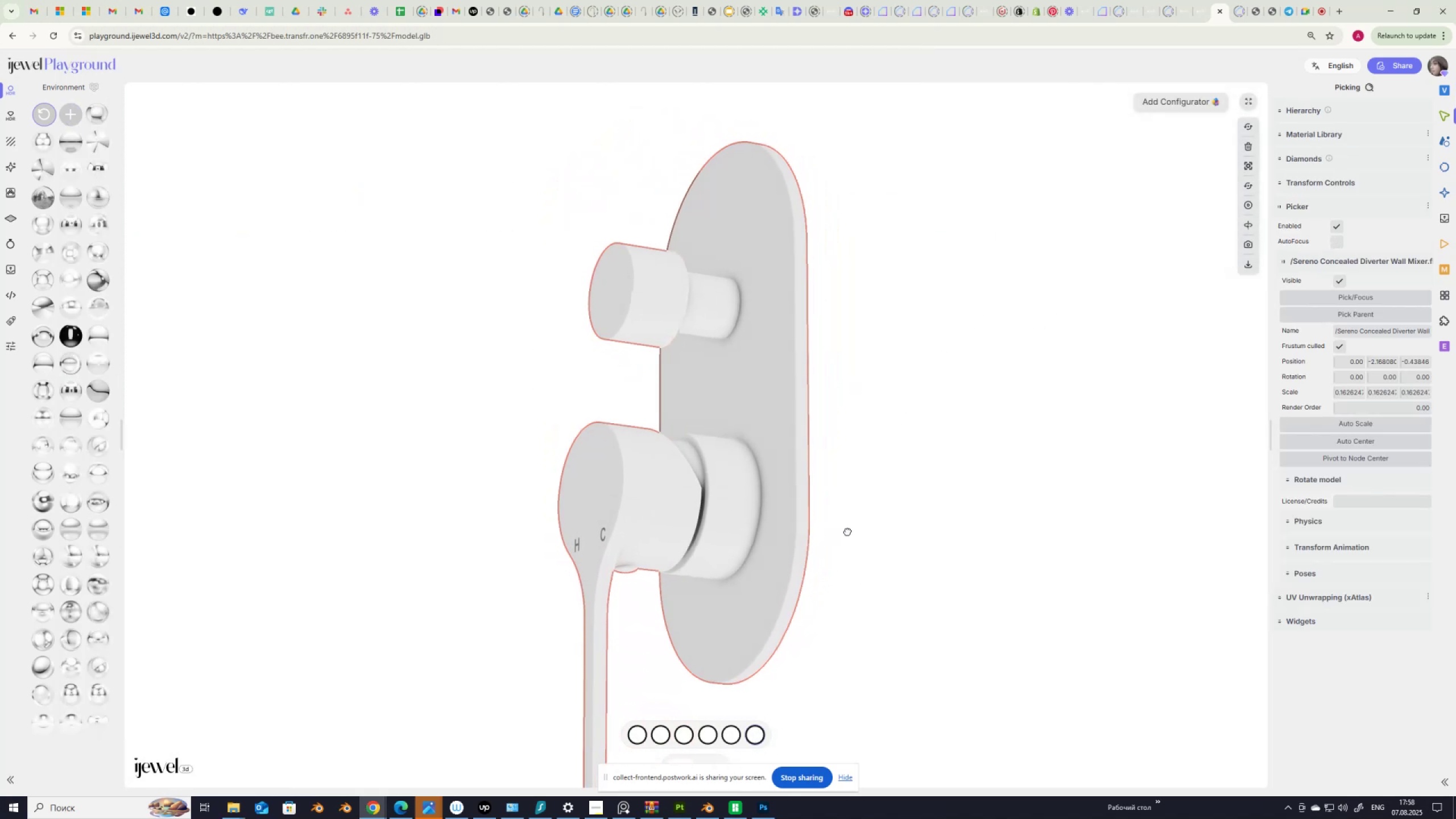 
hold_key(key=AltLeft, duration=1.52)
 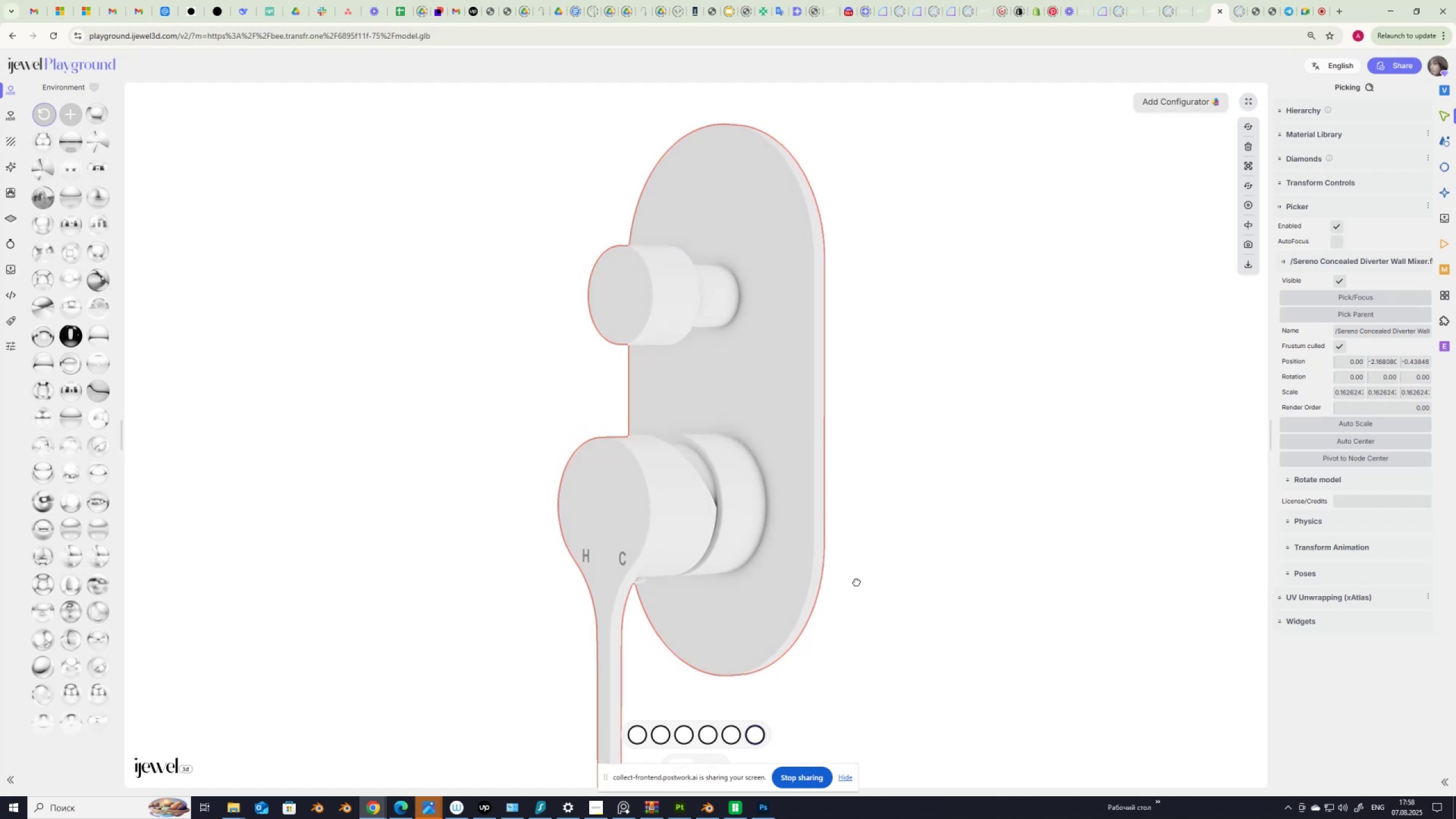 
hold_key(key=AltLeft, duration=1.1)
 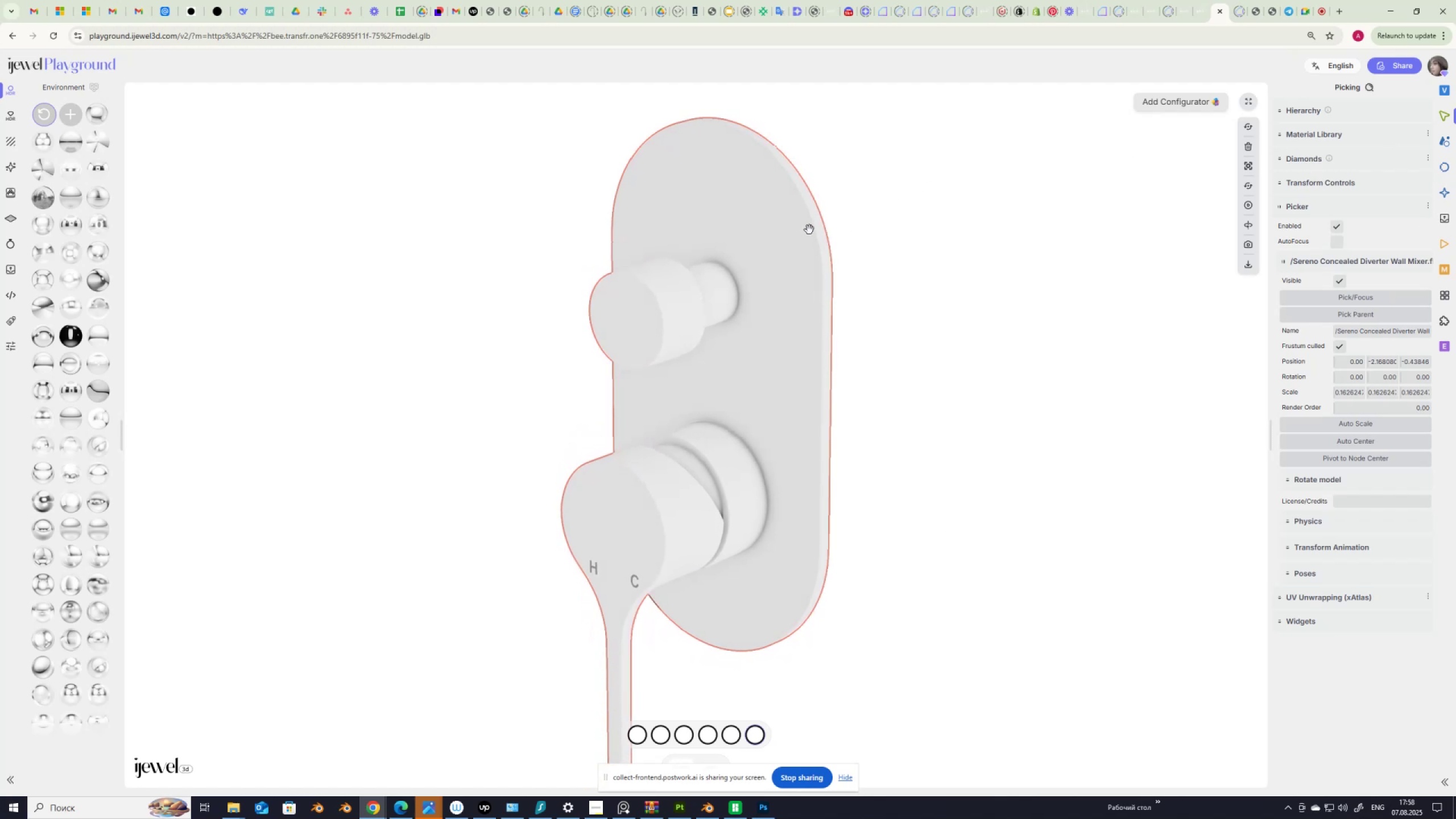 
left_click([794, 233])
 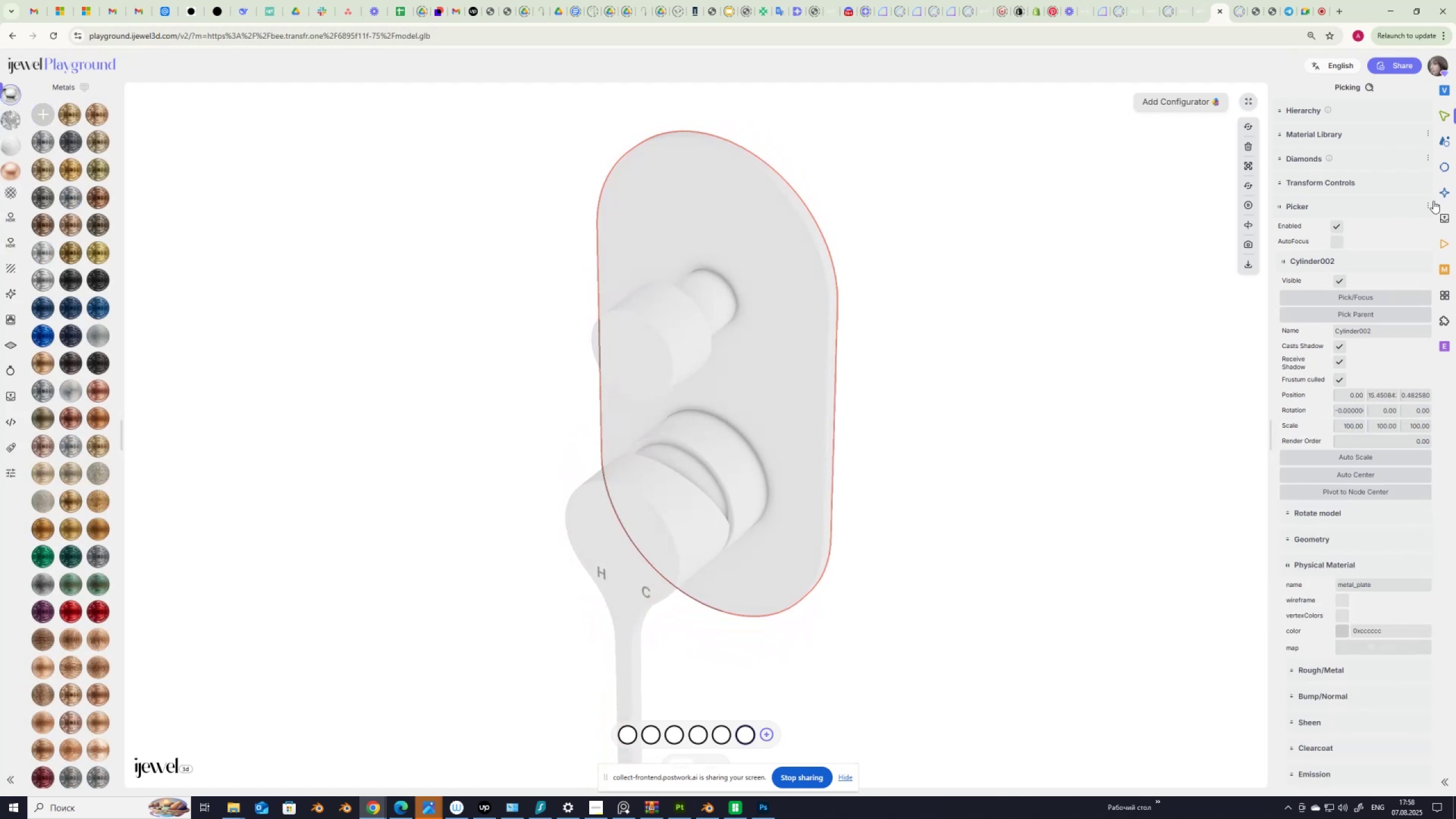 
wait(9.74)
 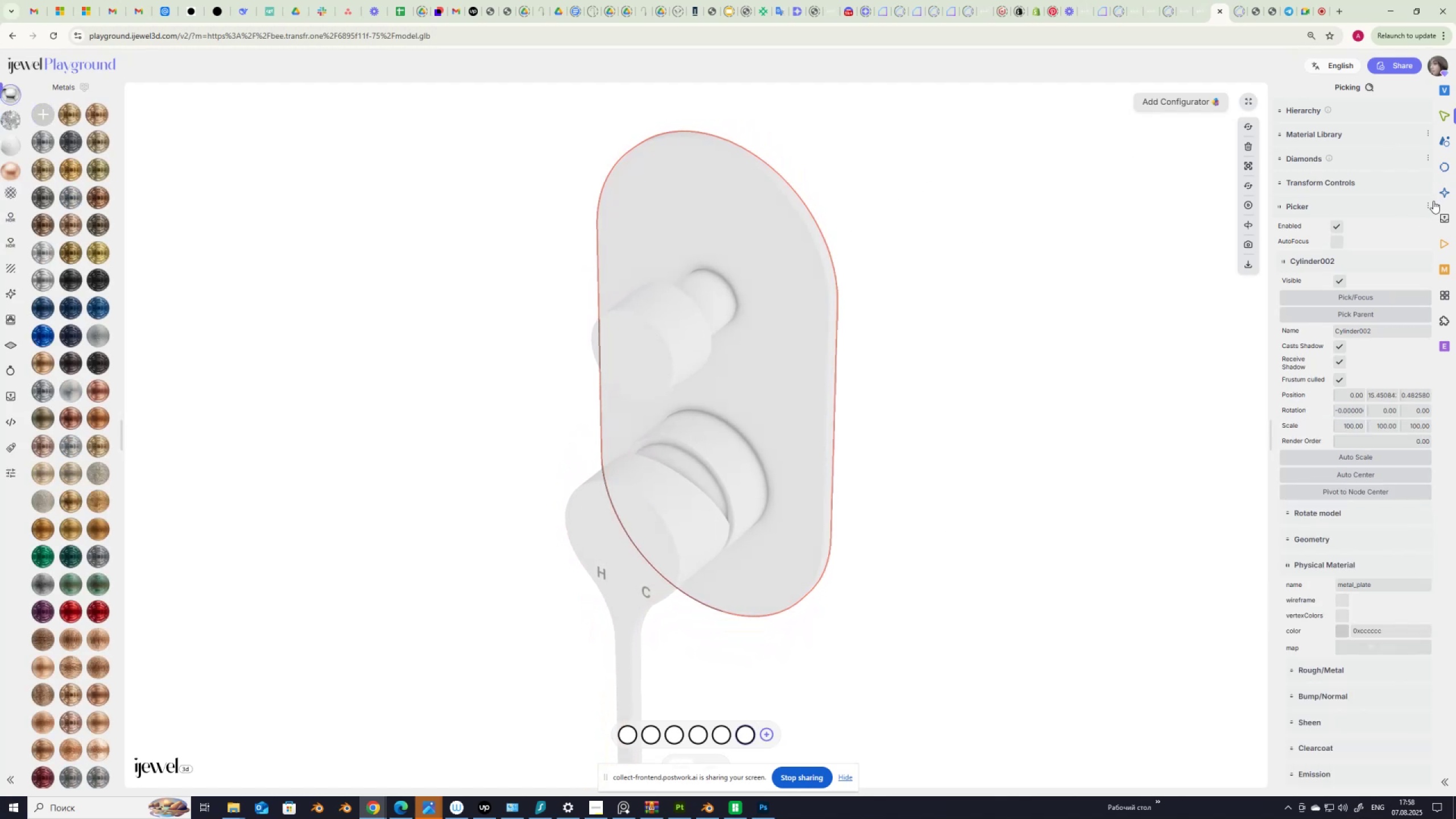 
scroll: coordinate [1304, 627], scroll_direction: down, amount: 5.0
 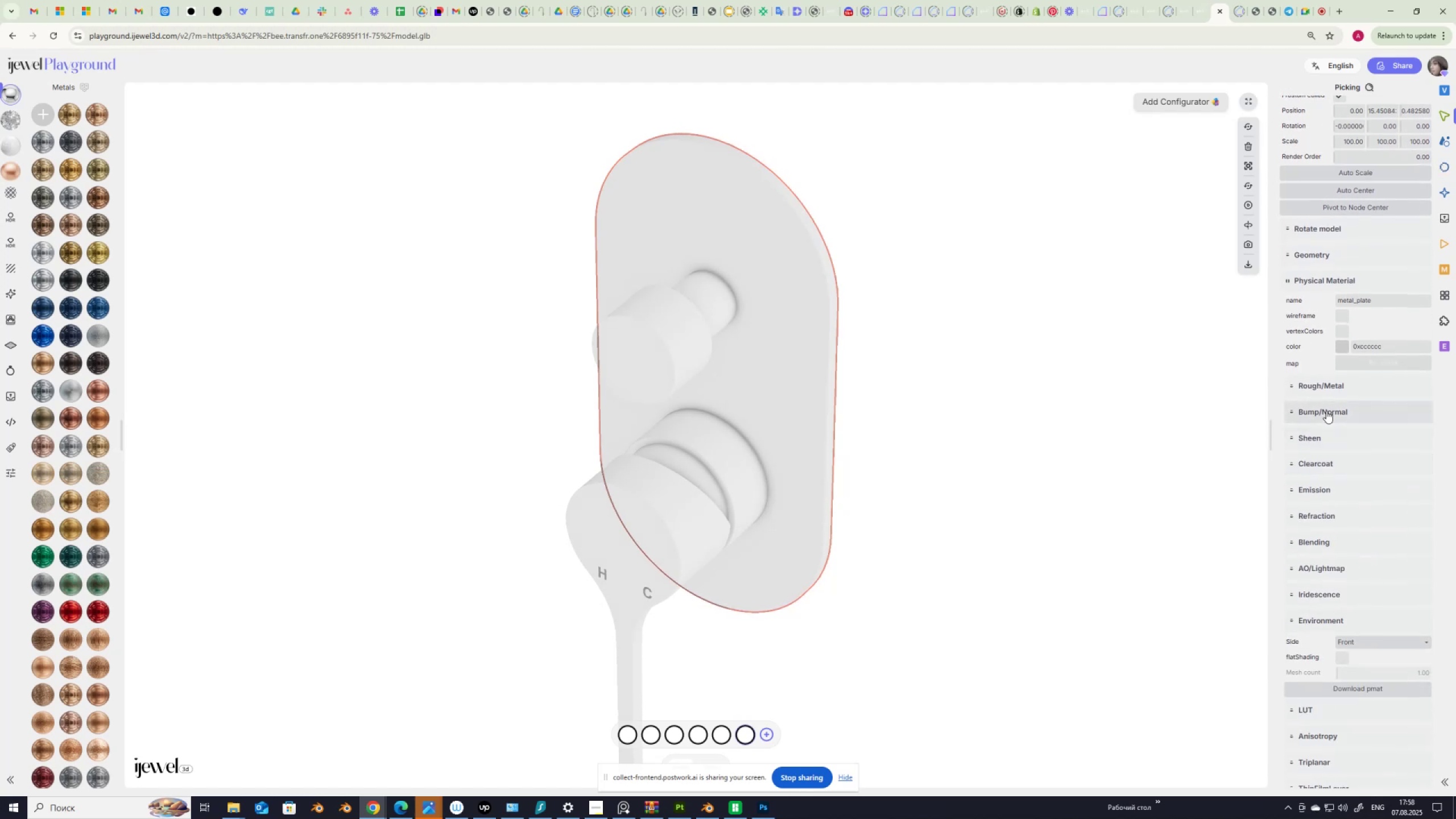 
left_click([1323, 386])
 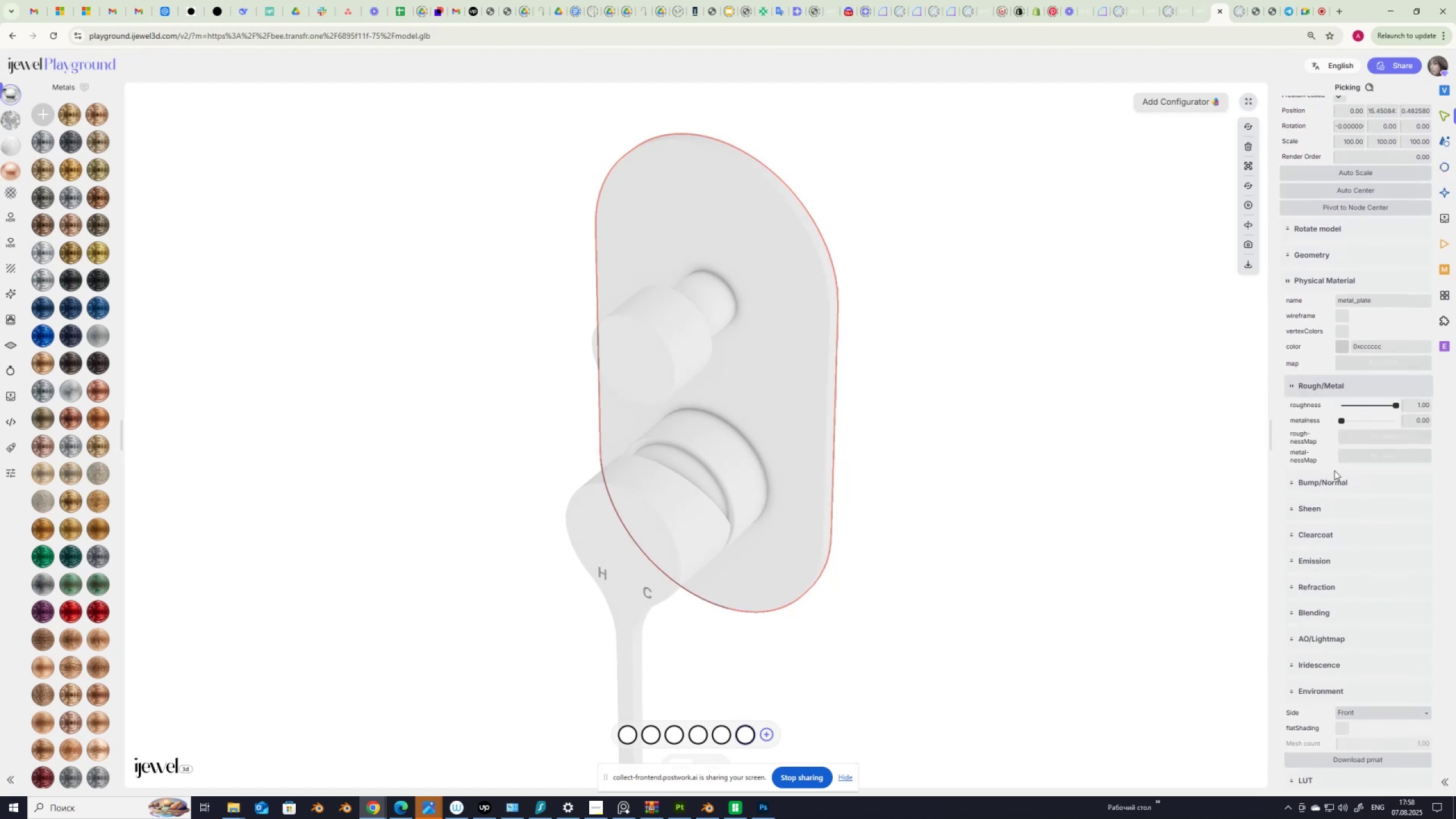 
left_click([1331, 481])
 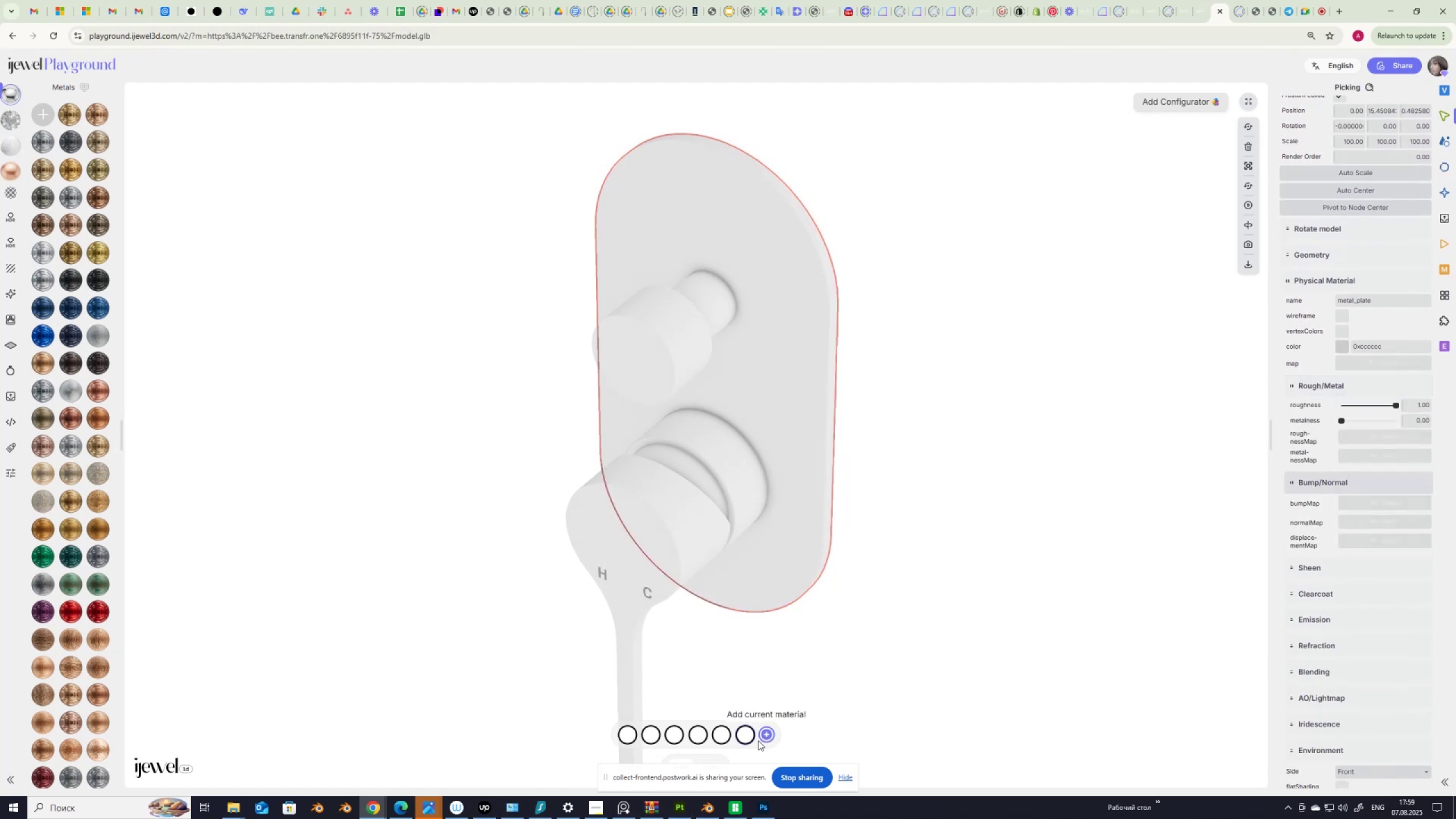 
left_click([751, 734])
 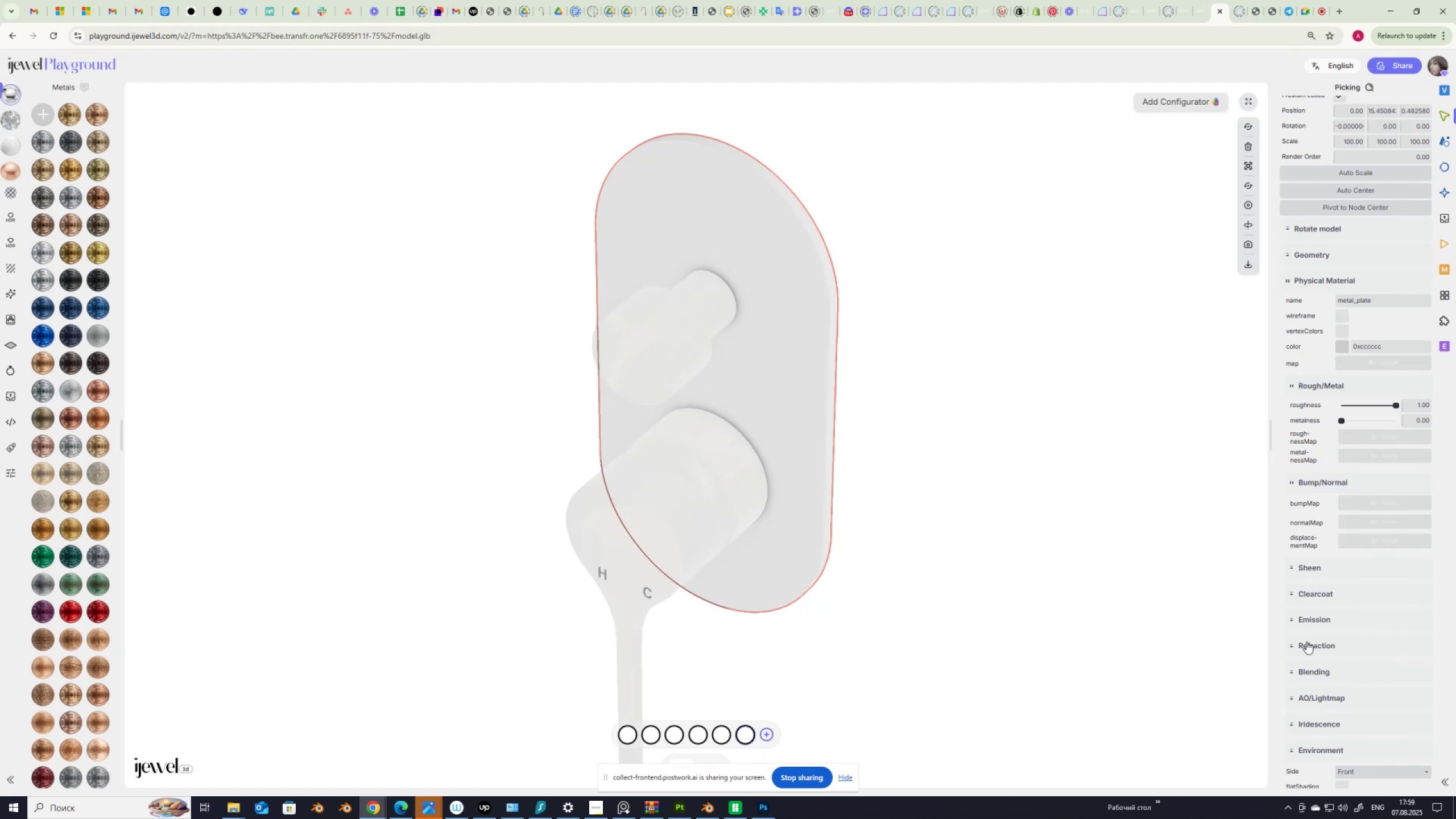 
left_click([1313, 617])
 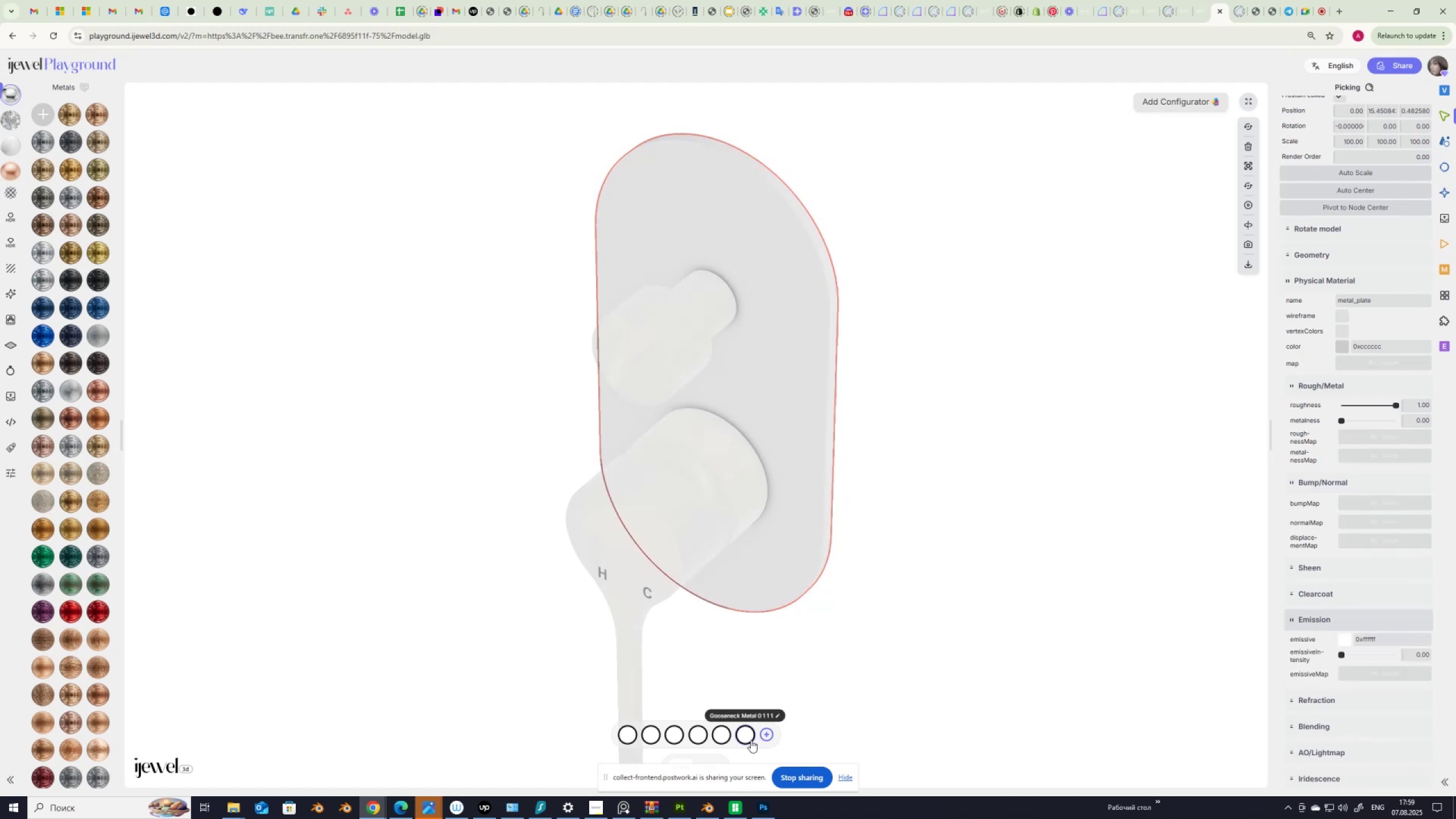 
left_click([748, 738])
 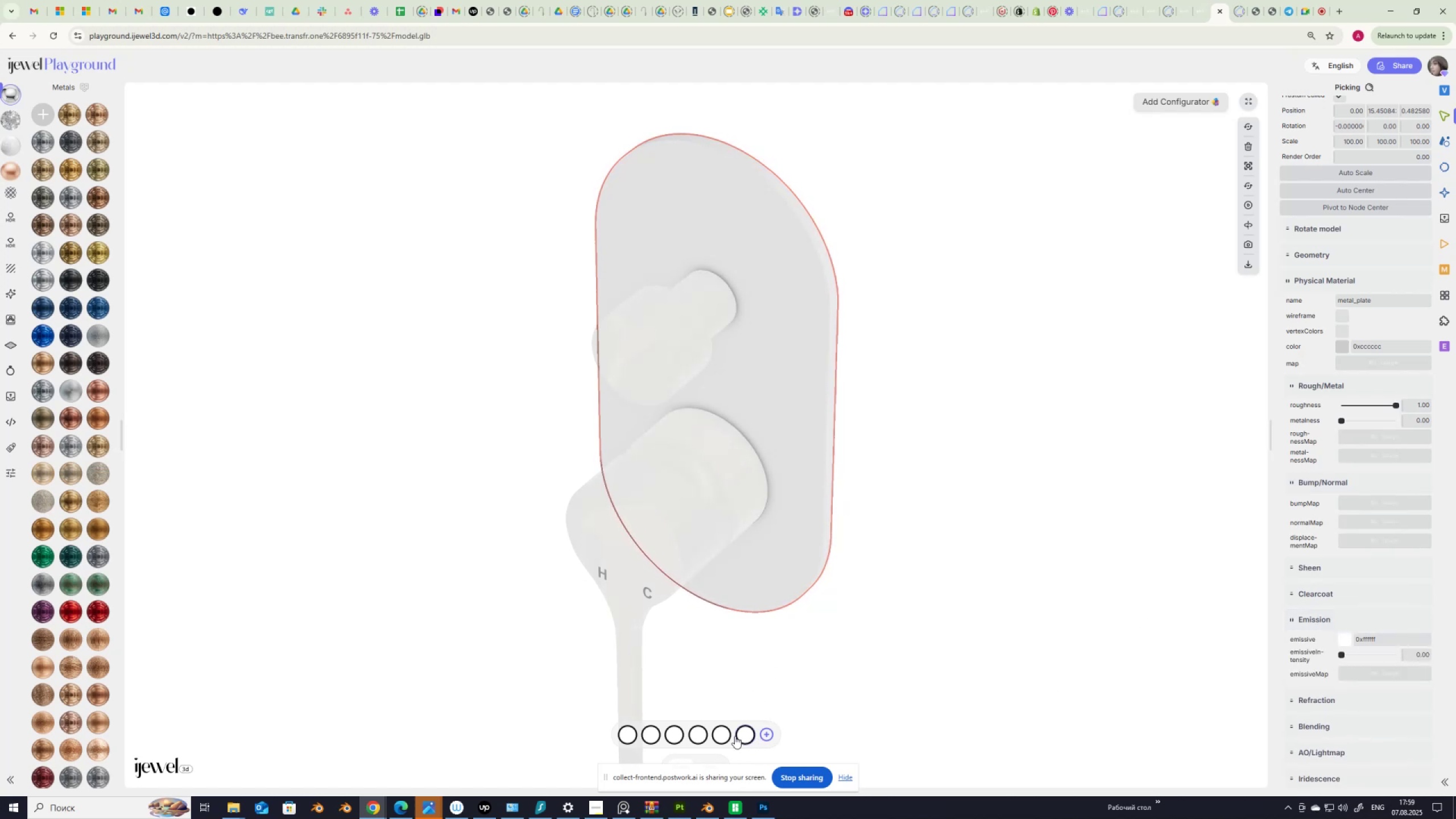 
left_click([727, 734])
 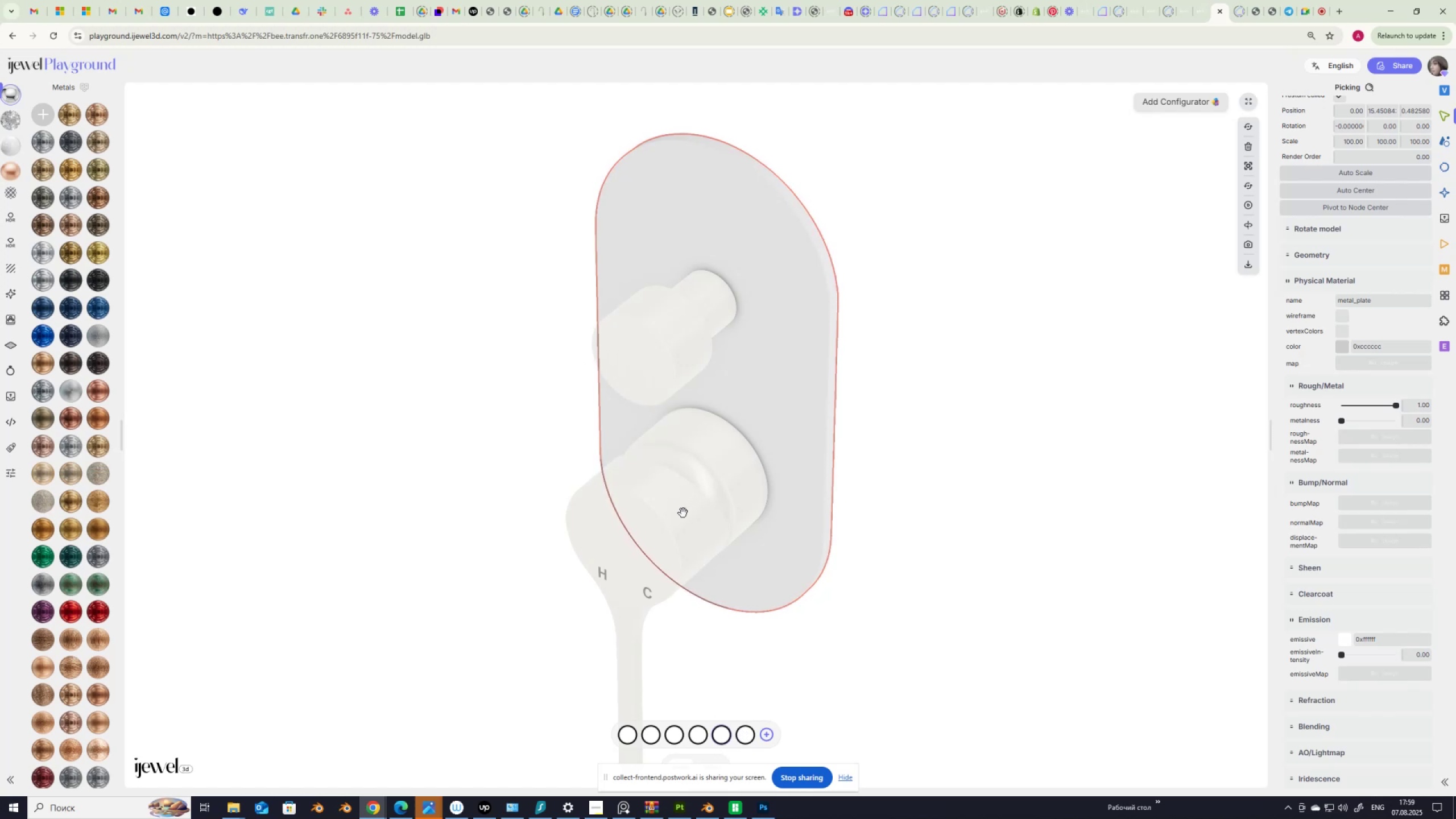 
wait(5.64)
 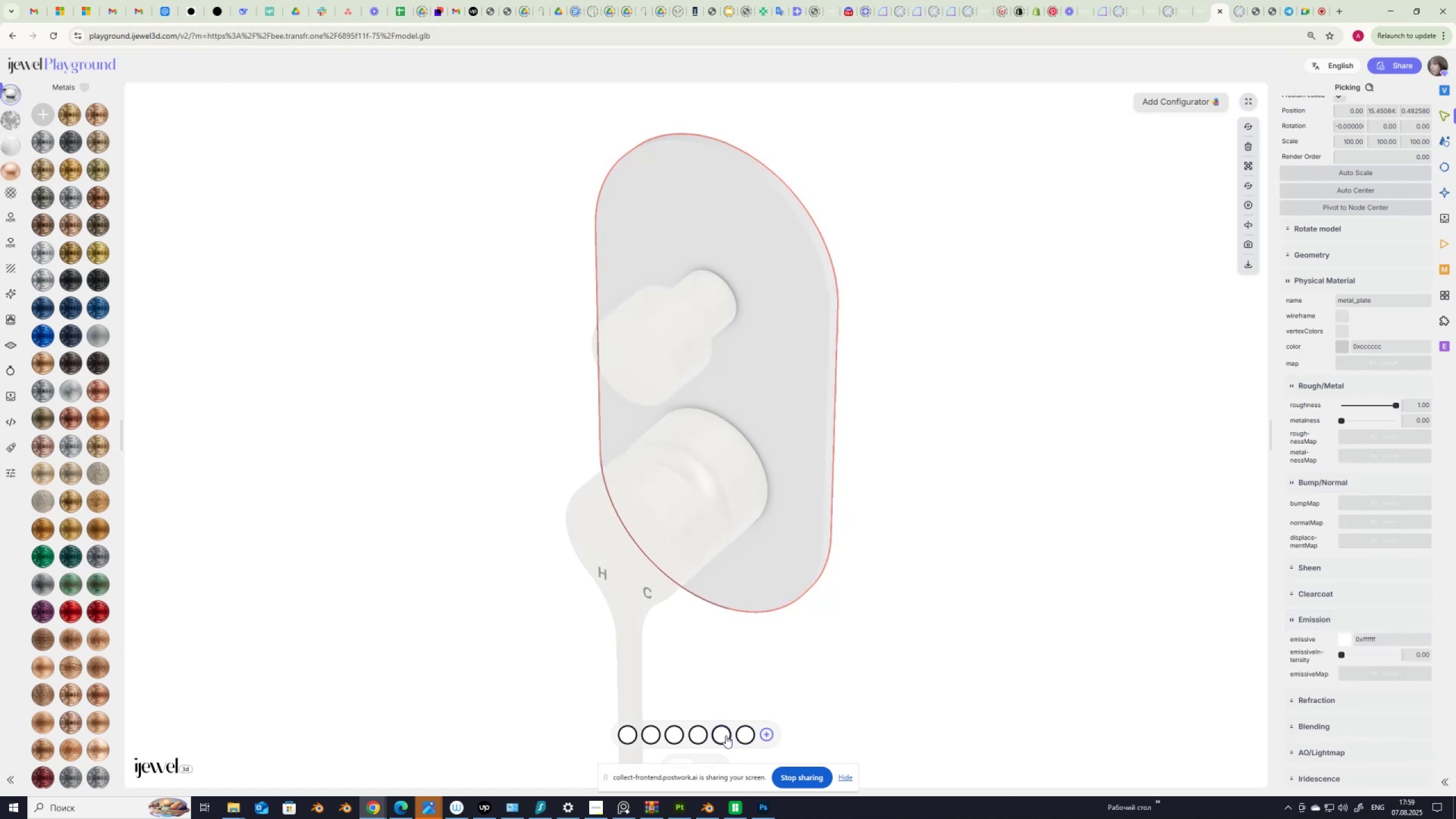 
left_click([677, 516])
 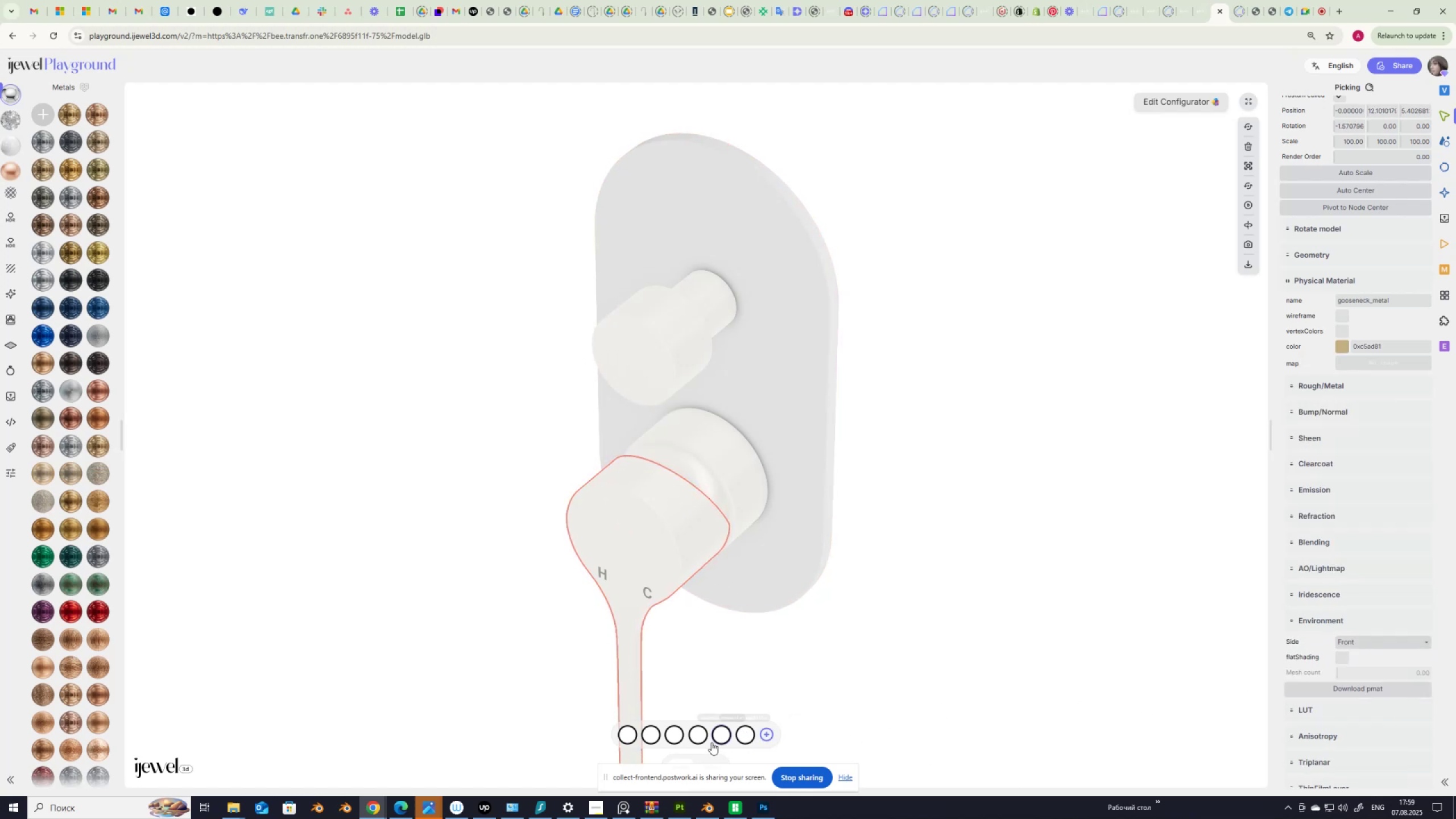 
scroll: coordinate [1365, 663], scroll_direction: down, amount: 6.0
 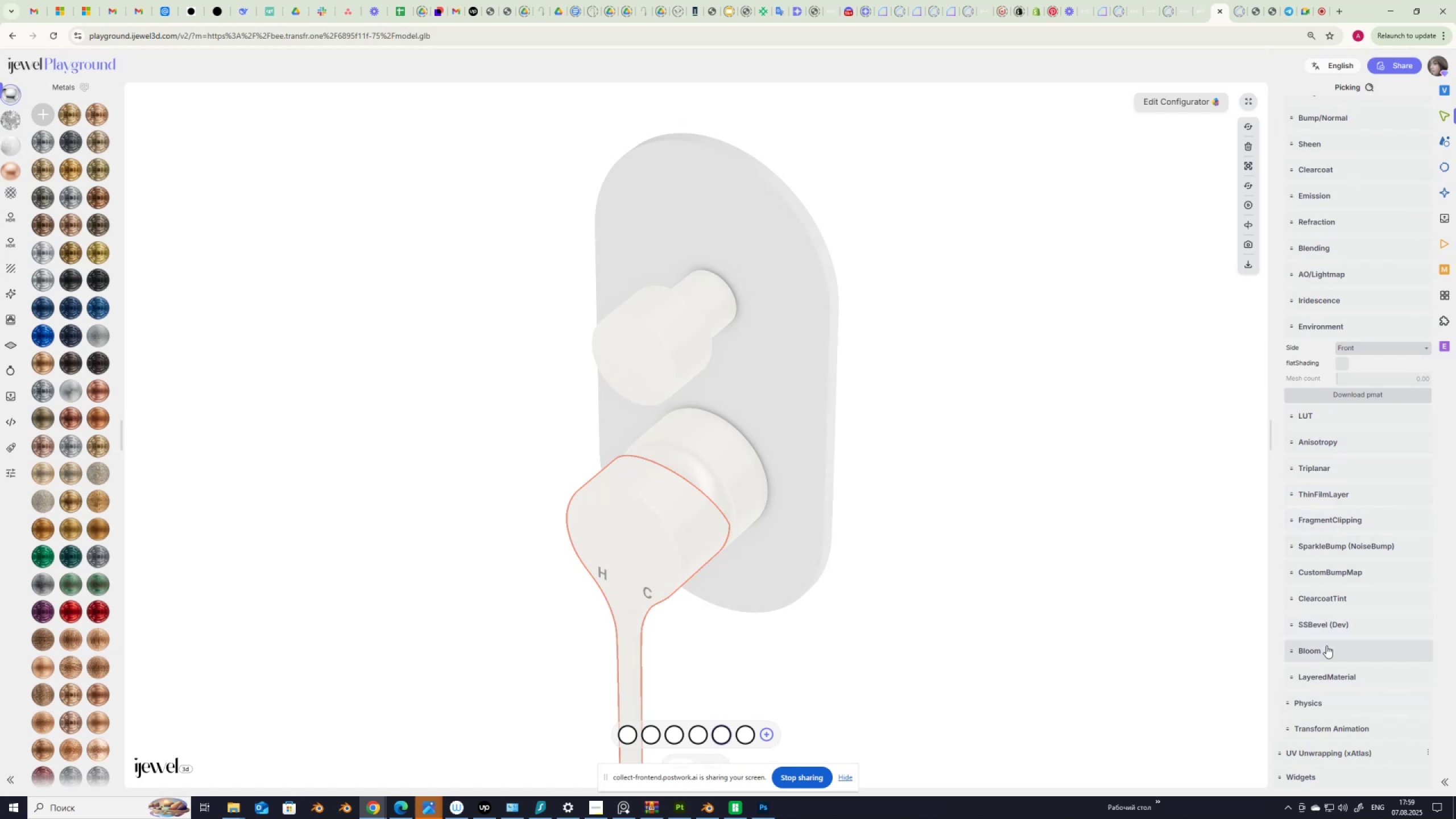 
wait(6.57)
 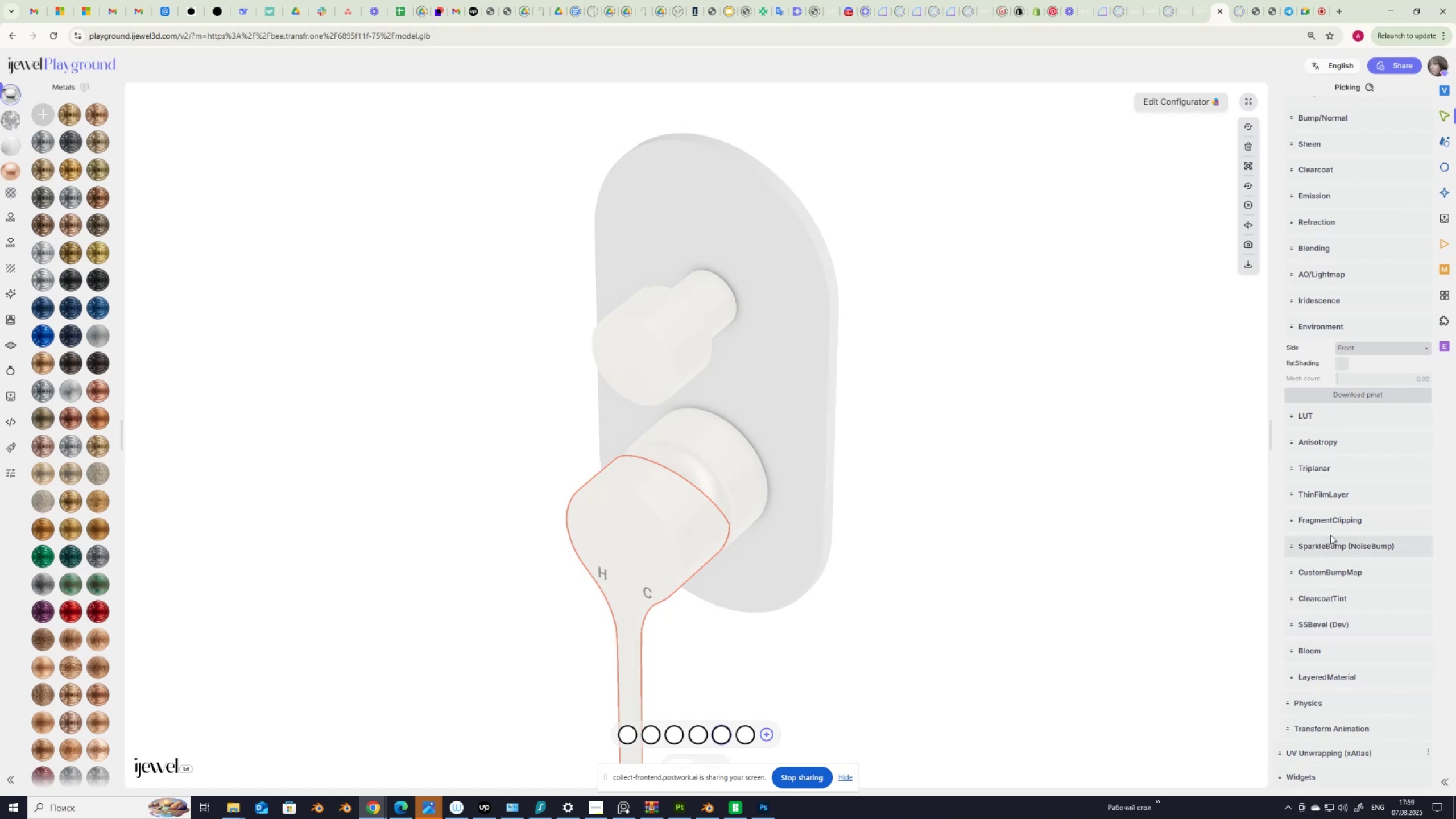 
left_click([1317, 195])
 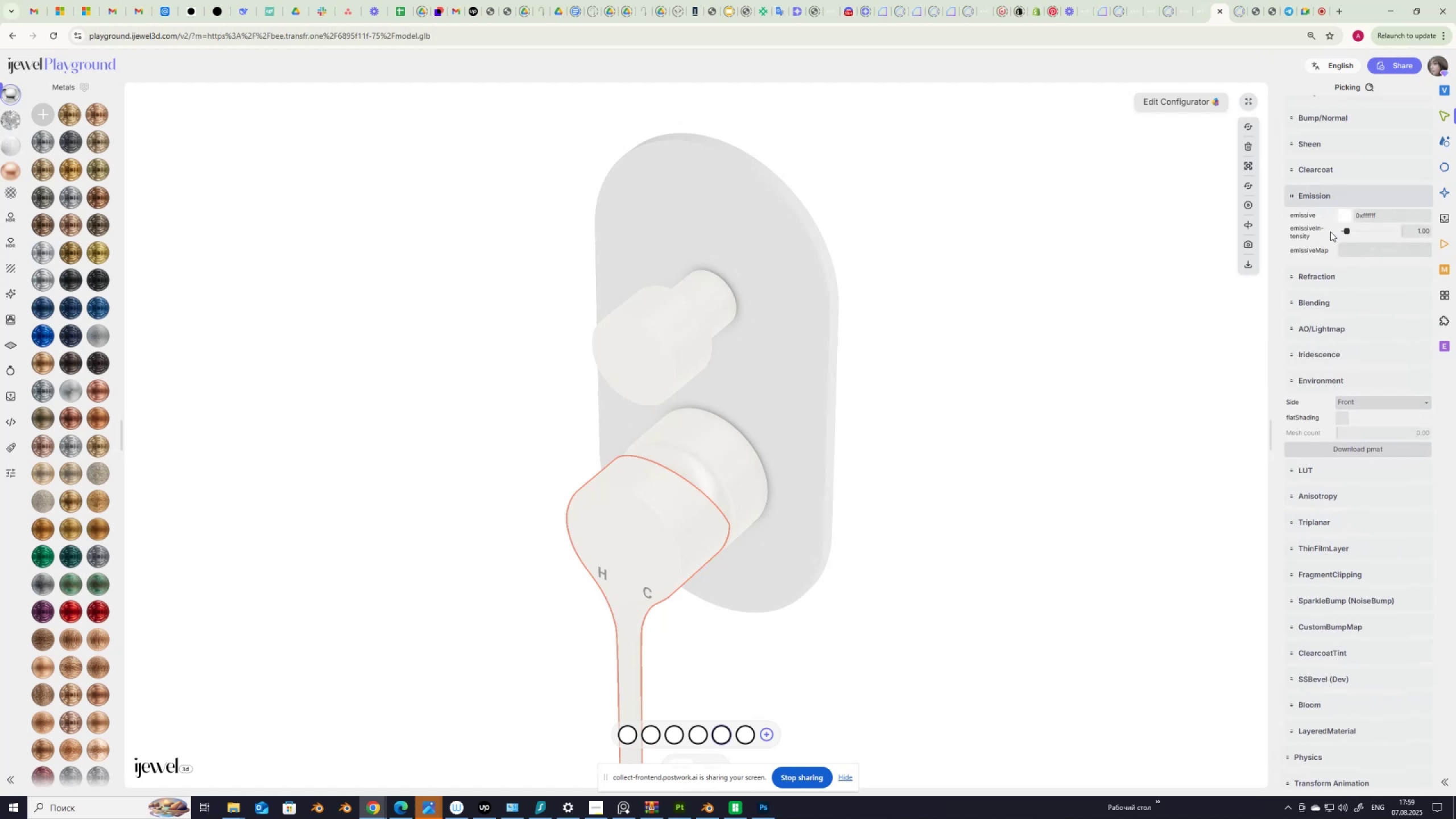 
left_click_drag(start_coordinate=[1345, 231], to_coordinate=[1331, 233])
 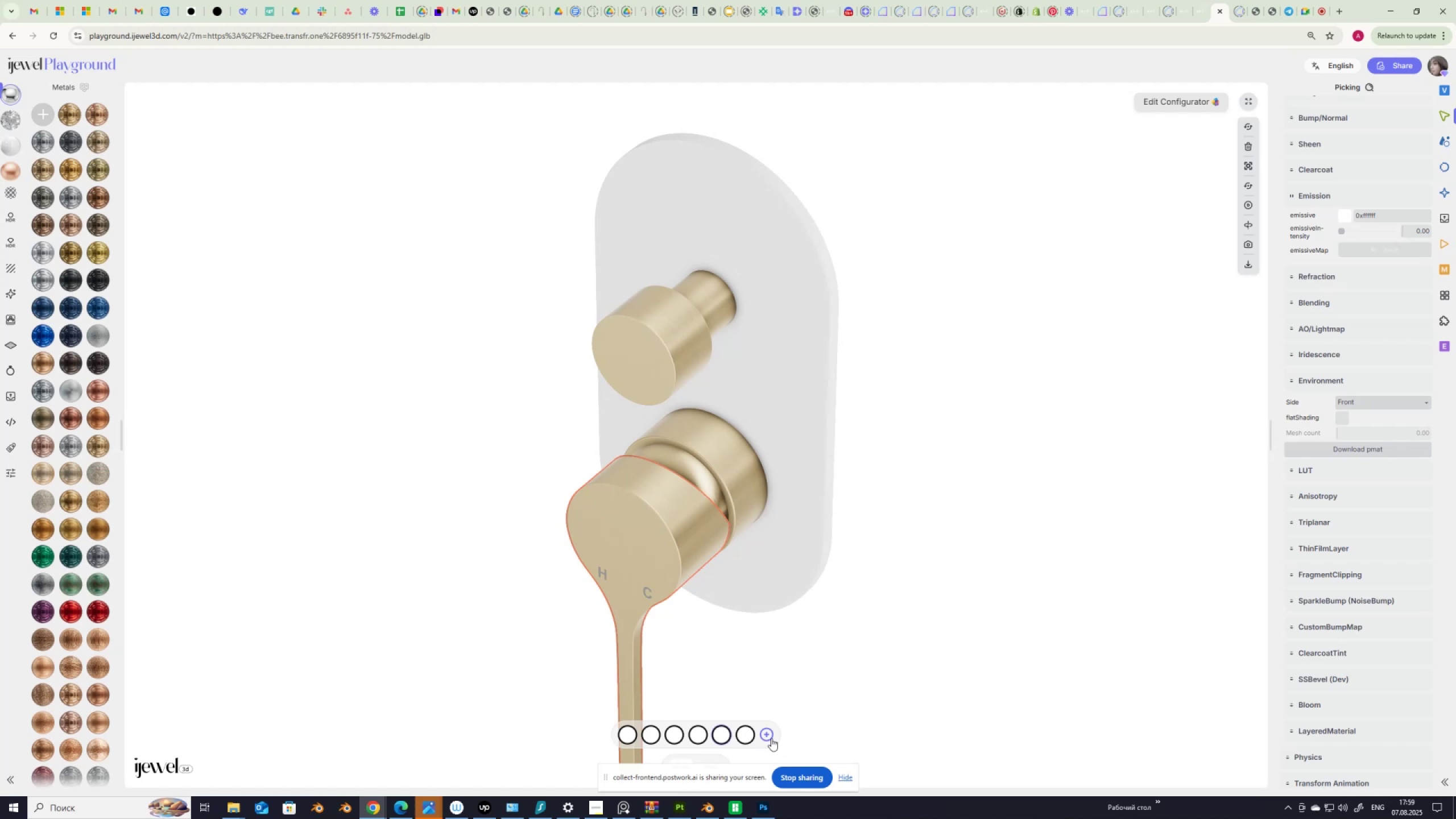 
left_click([767, 733])
 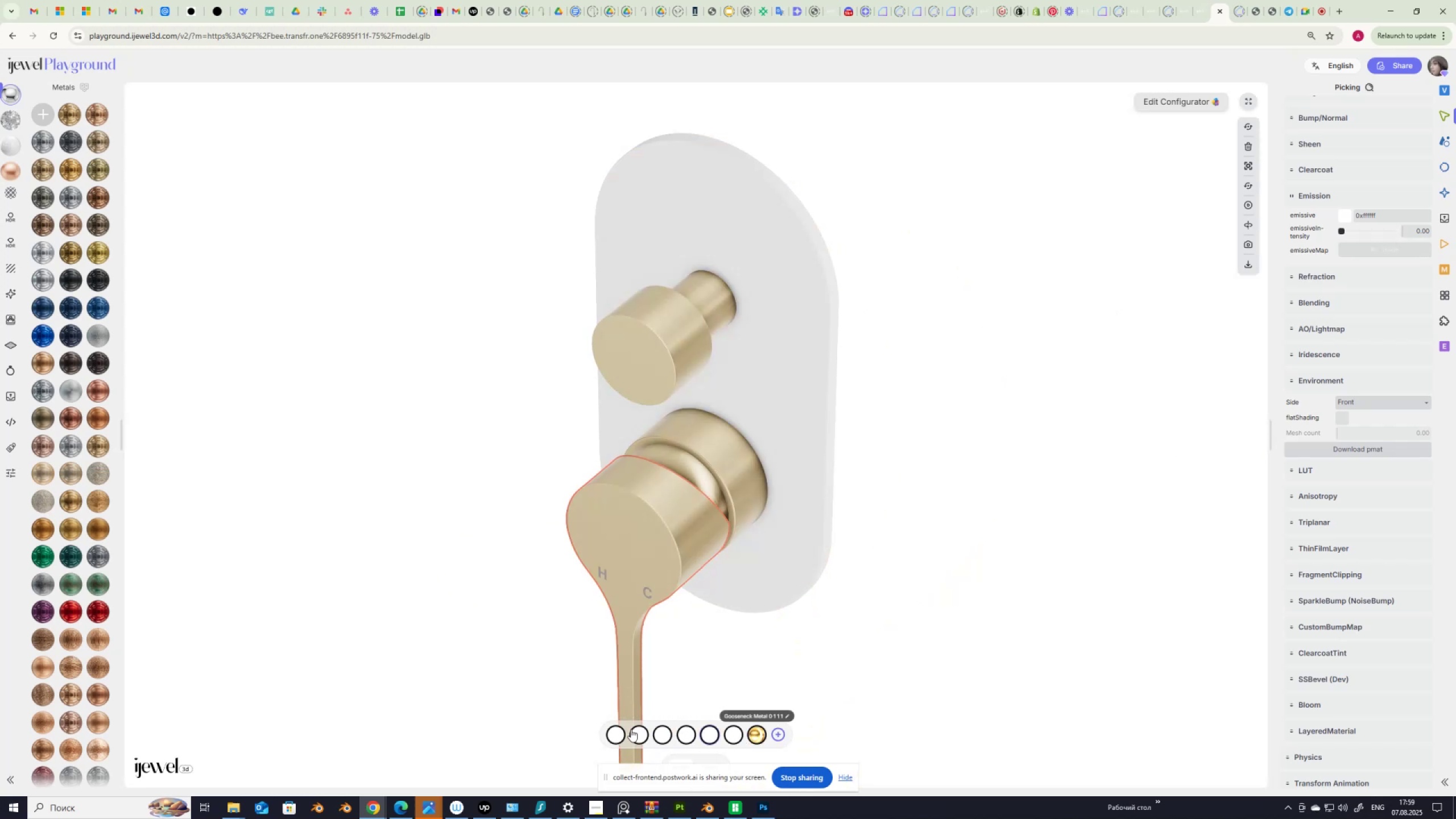 
left_click([617, 737])
 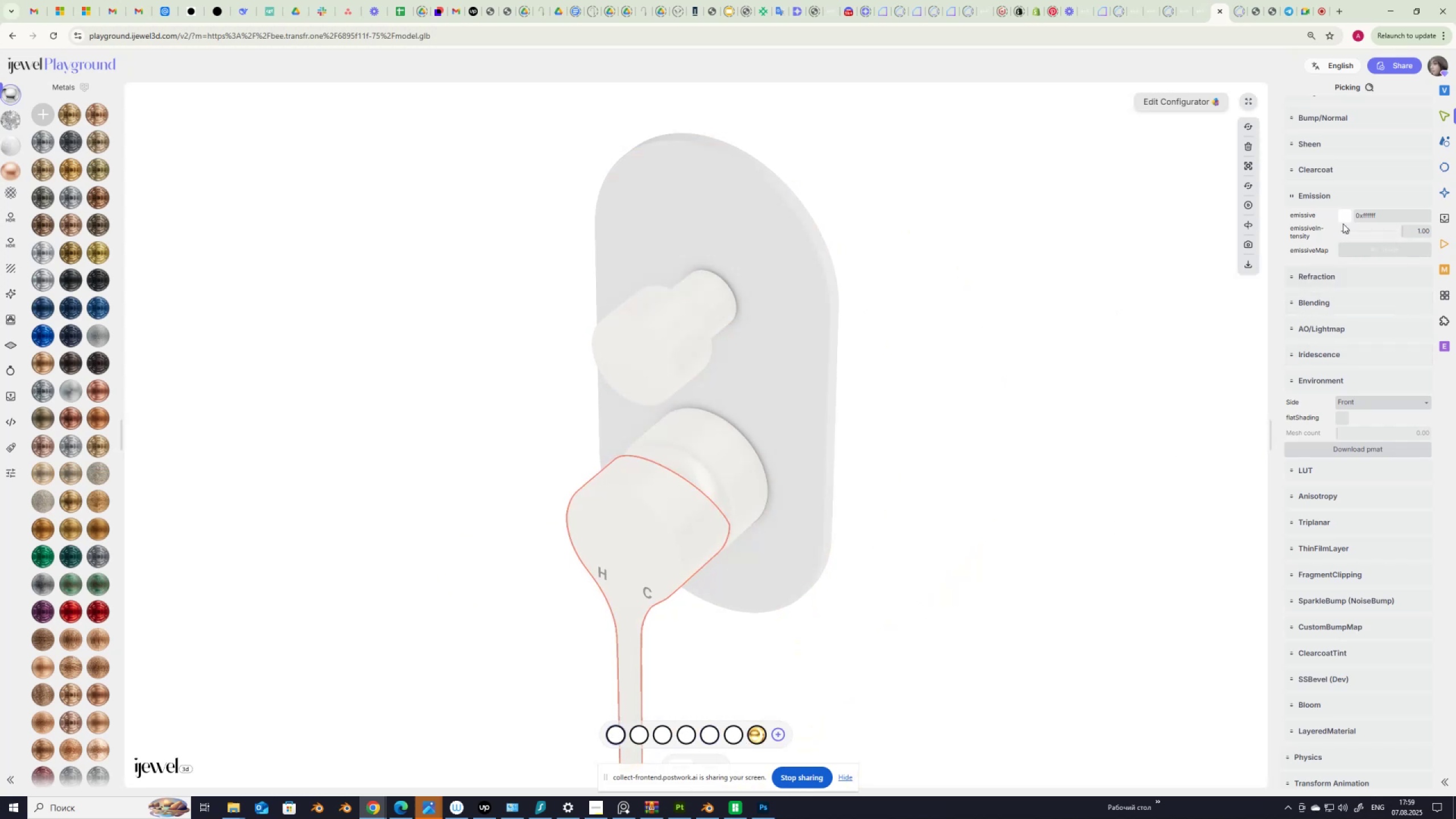 
left_click_drag(start_coordinate=[1348, 232], to_coordinate=[1333, 233])
 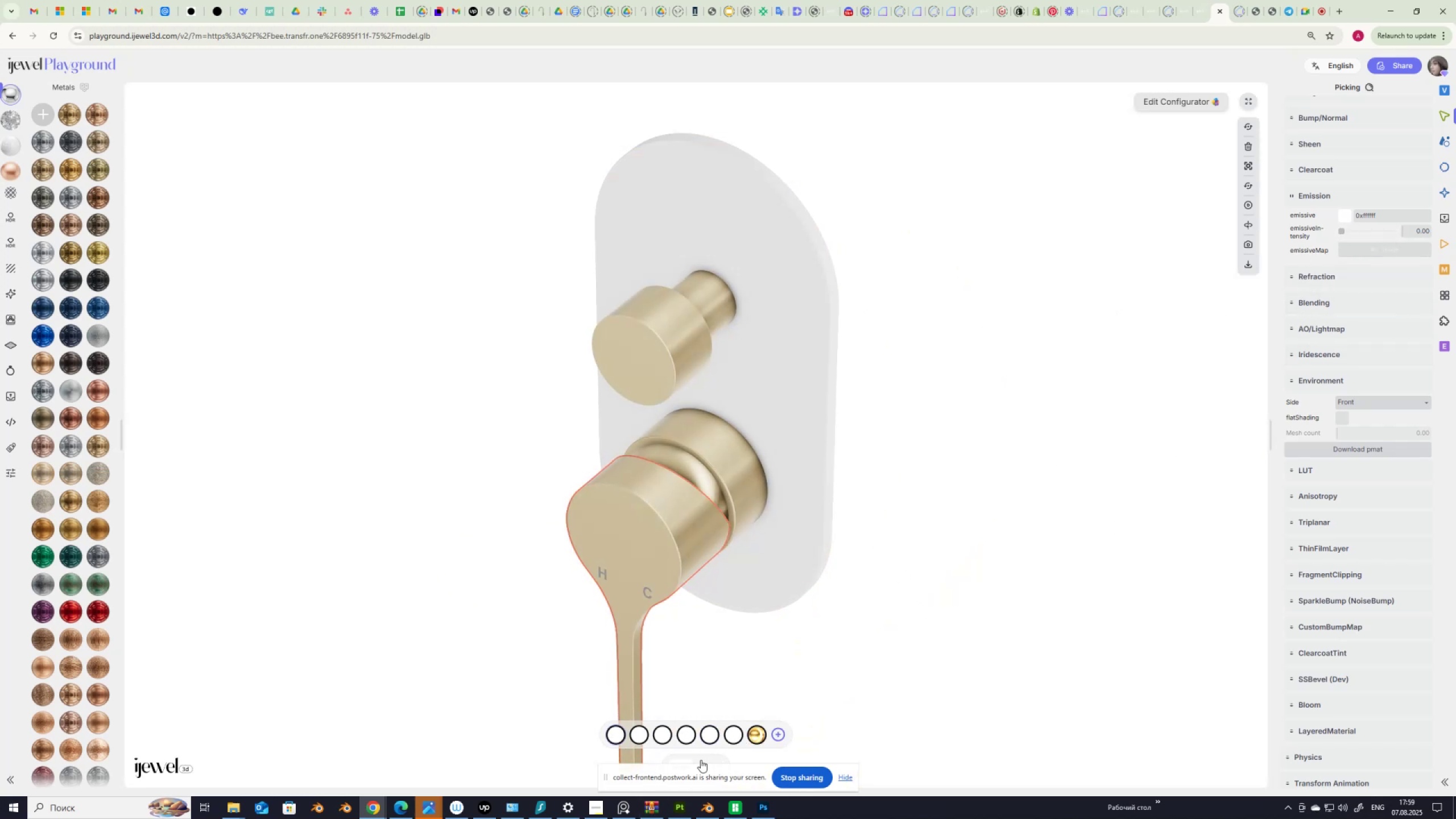 
mouse_move([651, 729])
 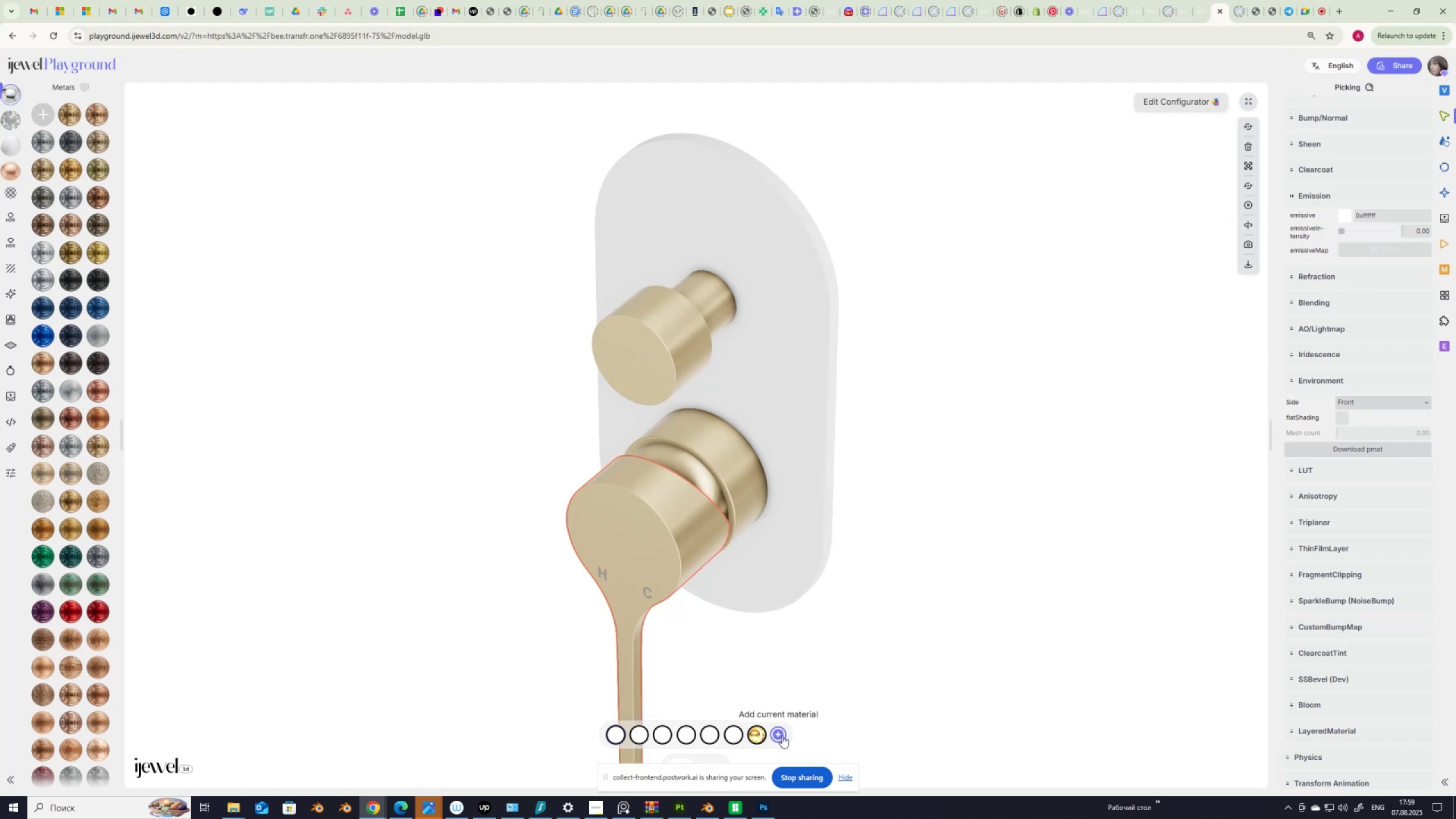 
wait(5.0)
 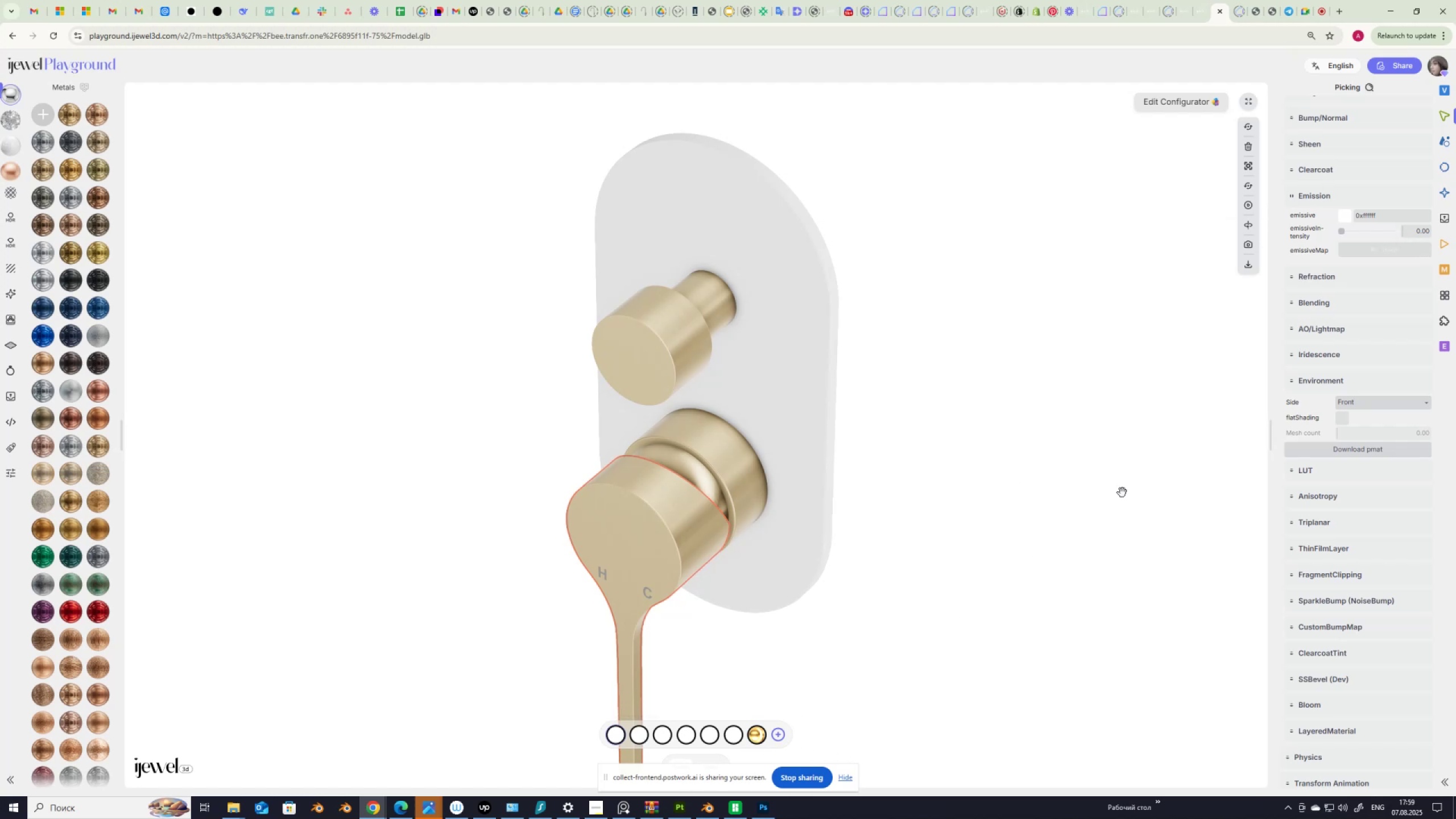 
left_click([780, 735])
 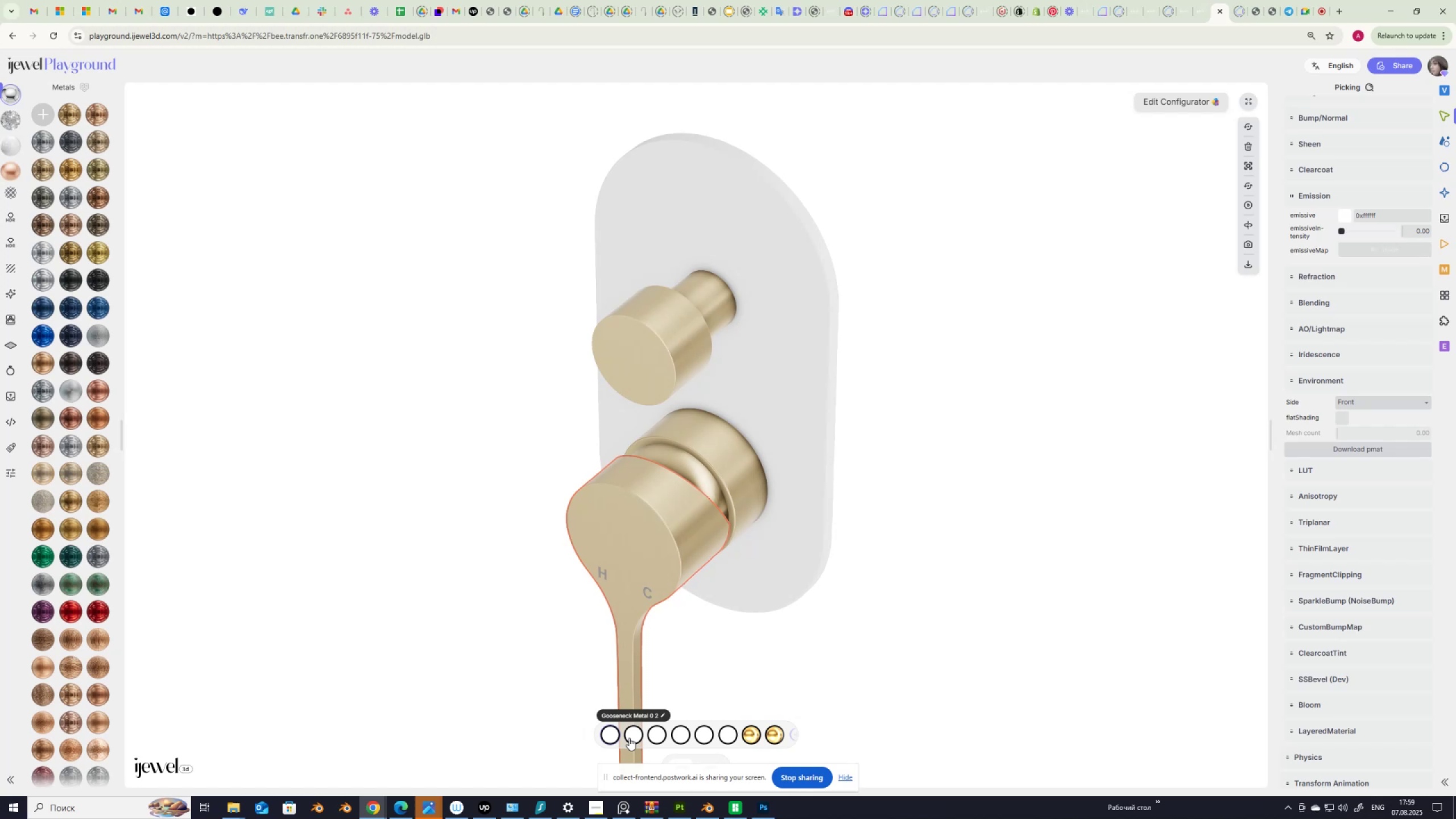 
wait(10.22)
 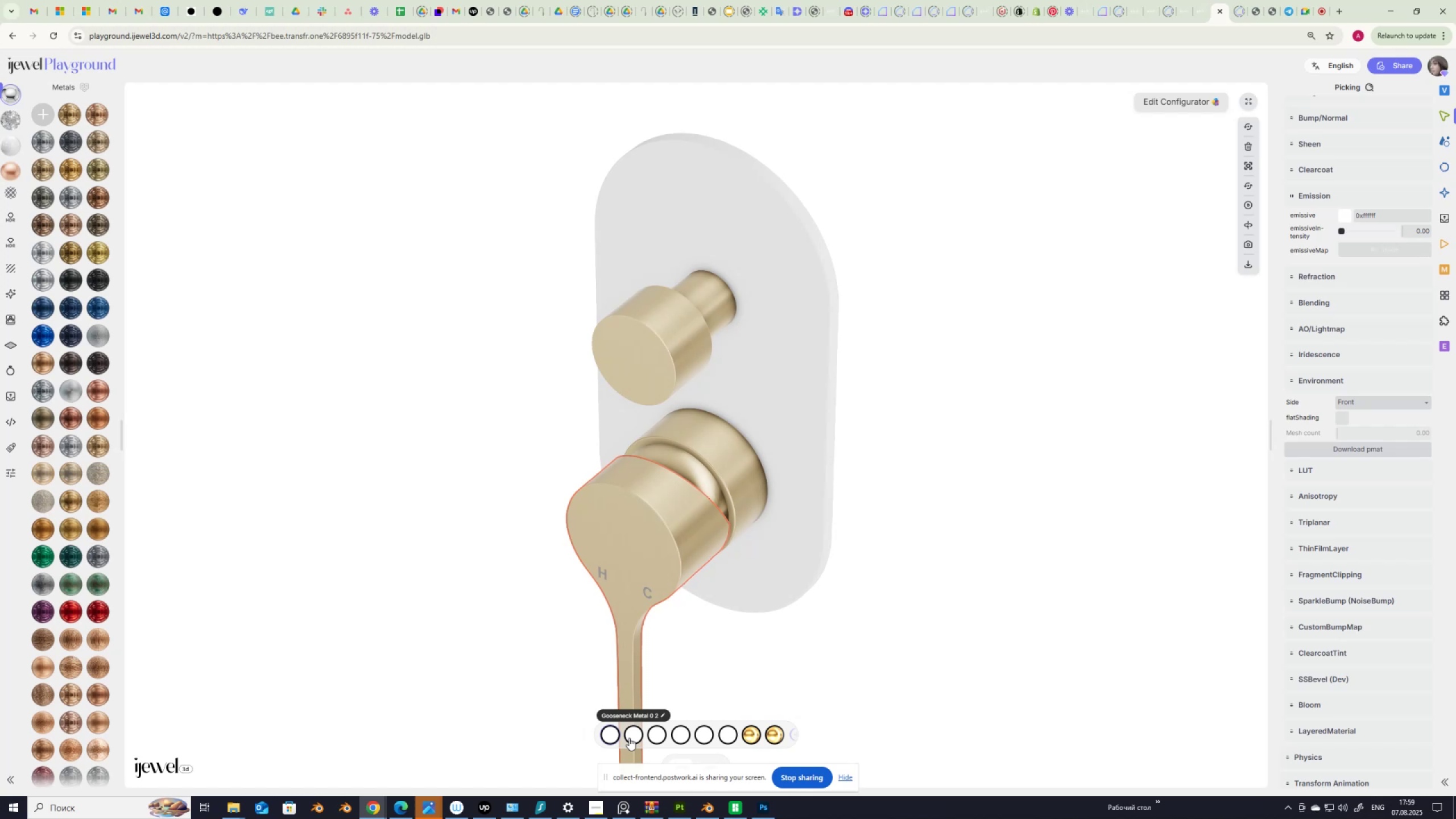 
left_click([754, 730])
 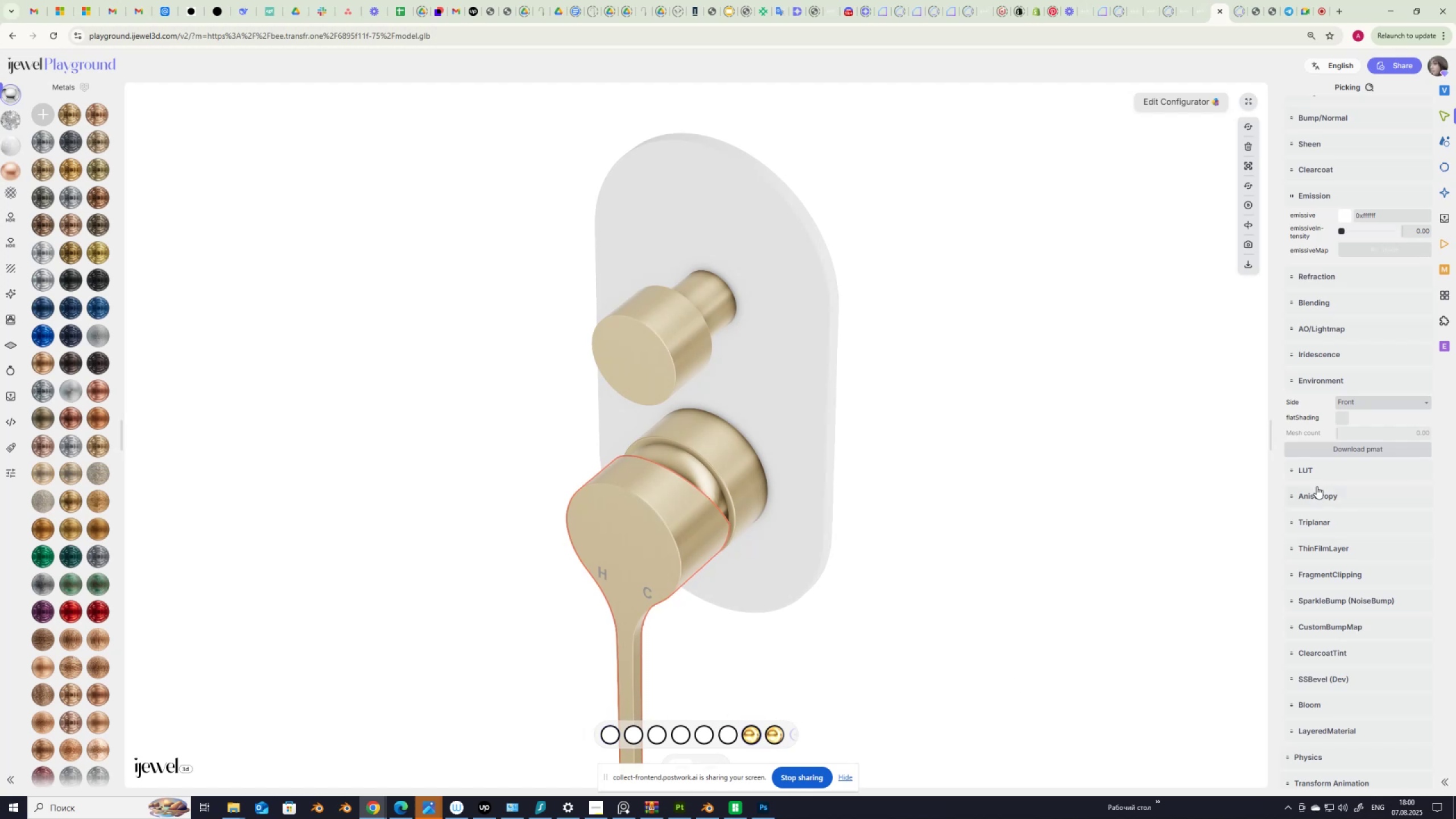 
scroll: coordinate [1326, 536], scroll_direction: up, amount: 5.0
 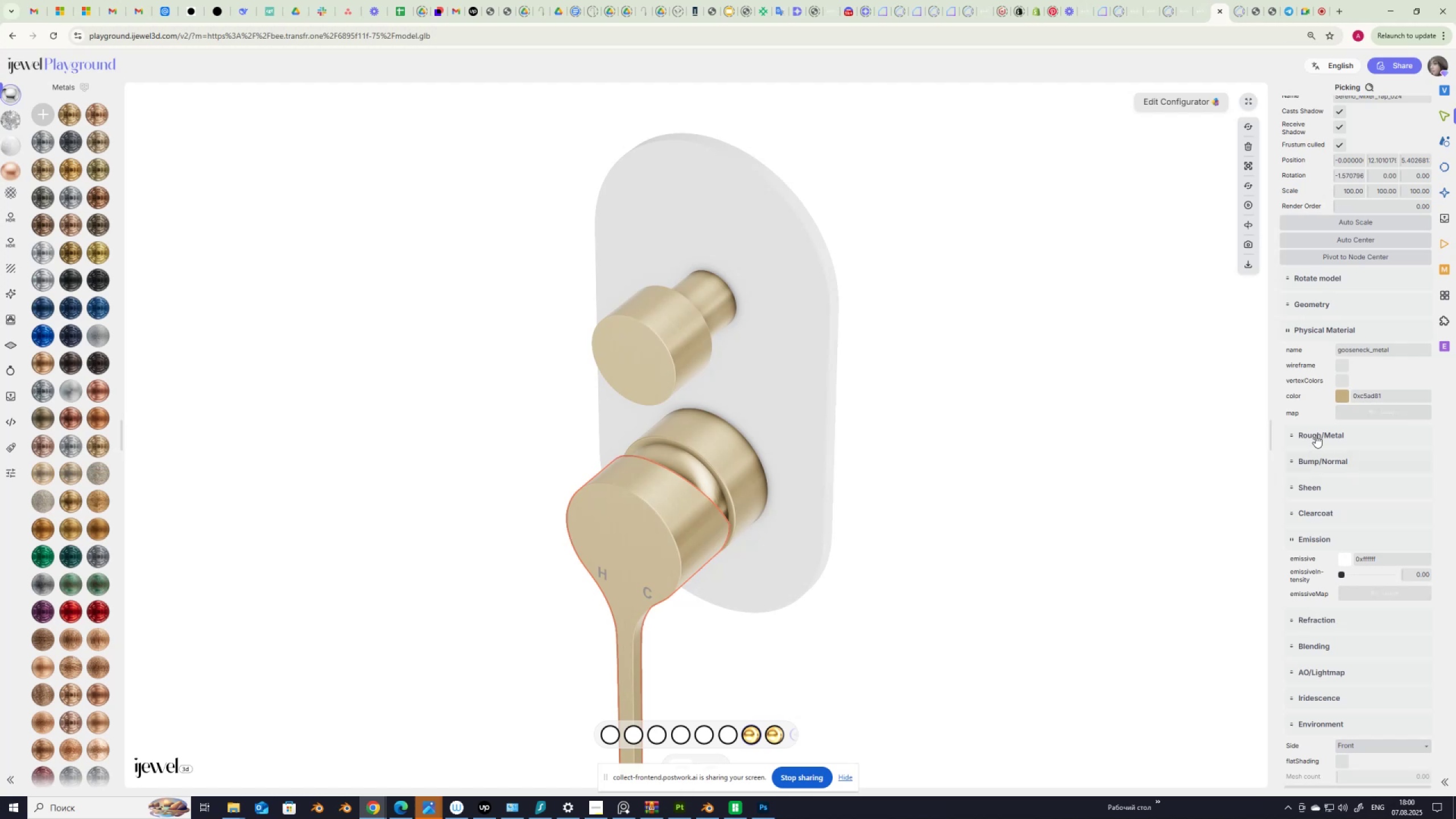 
left_click([1316, 435])
 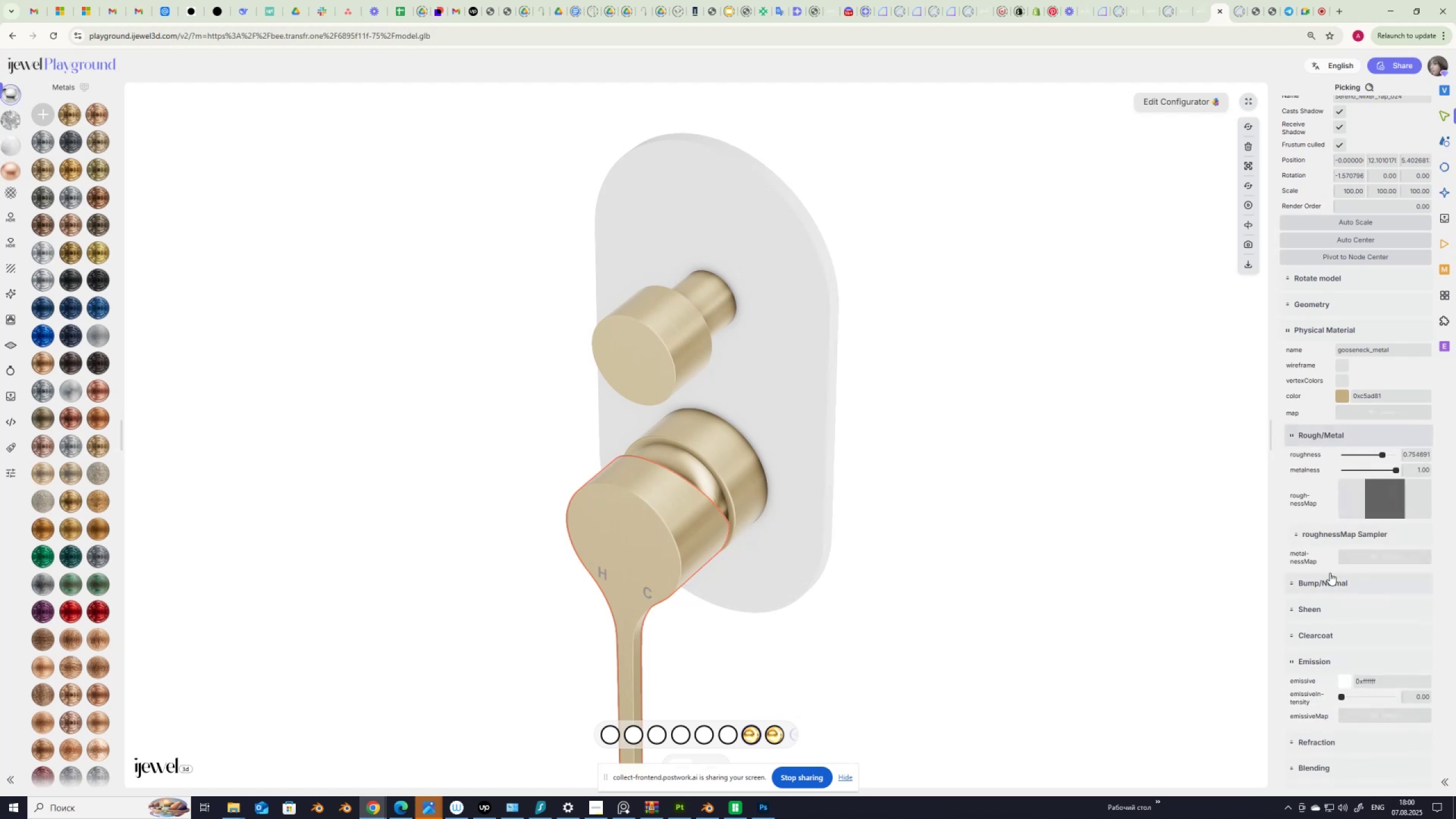 
left_click([1322, 582])
 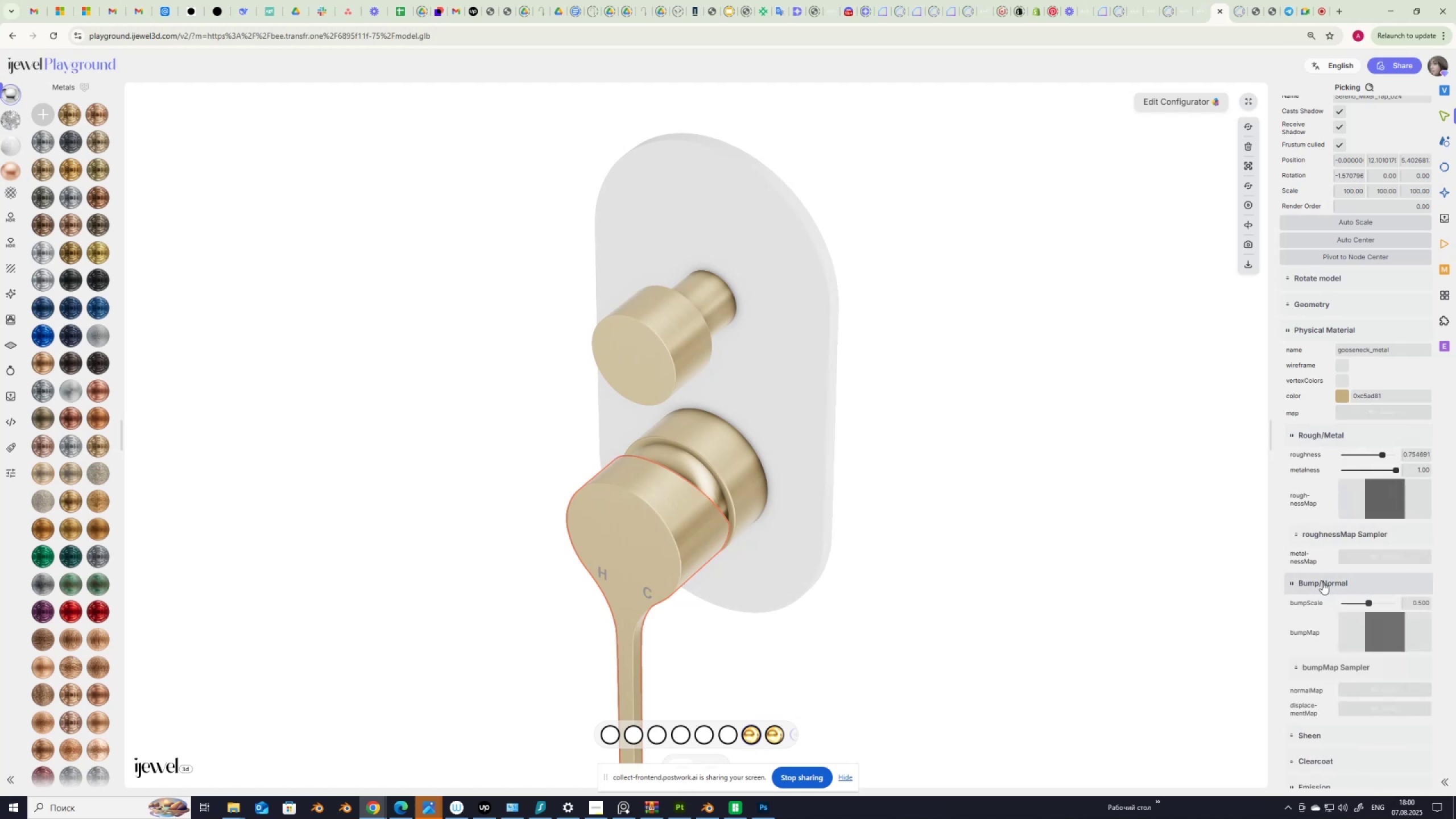 
scroll: coordinate [1322, 582], scroll_direction: down, amount: 2.0
 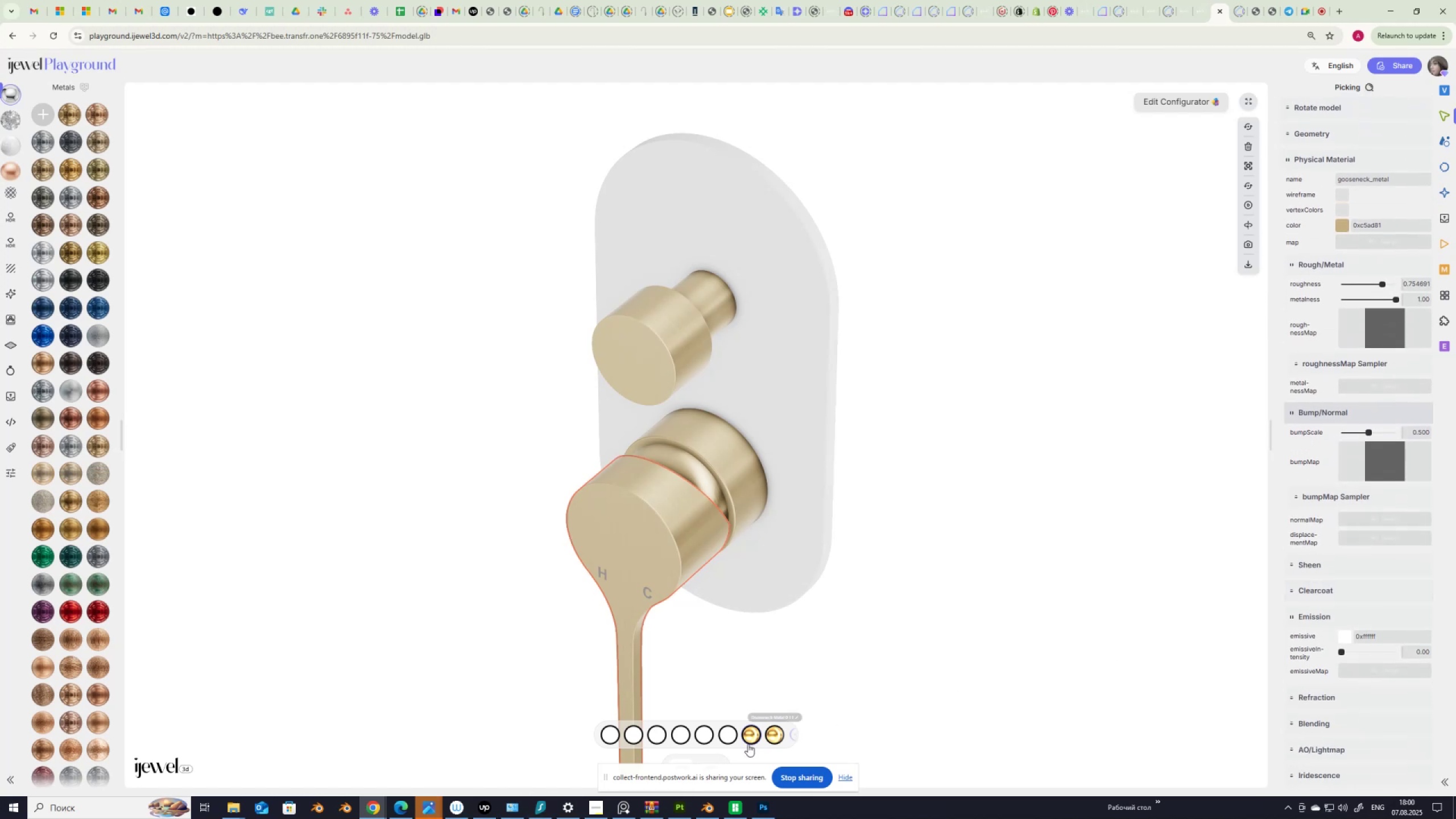 
left_click([752, 740])
 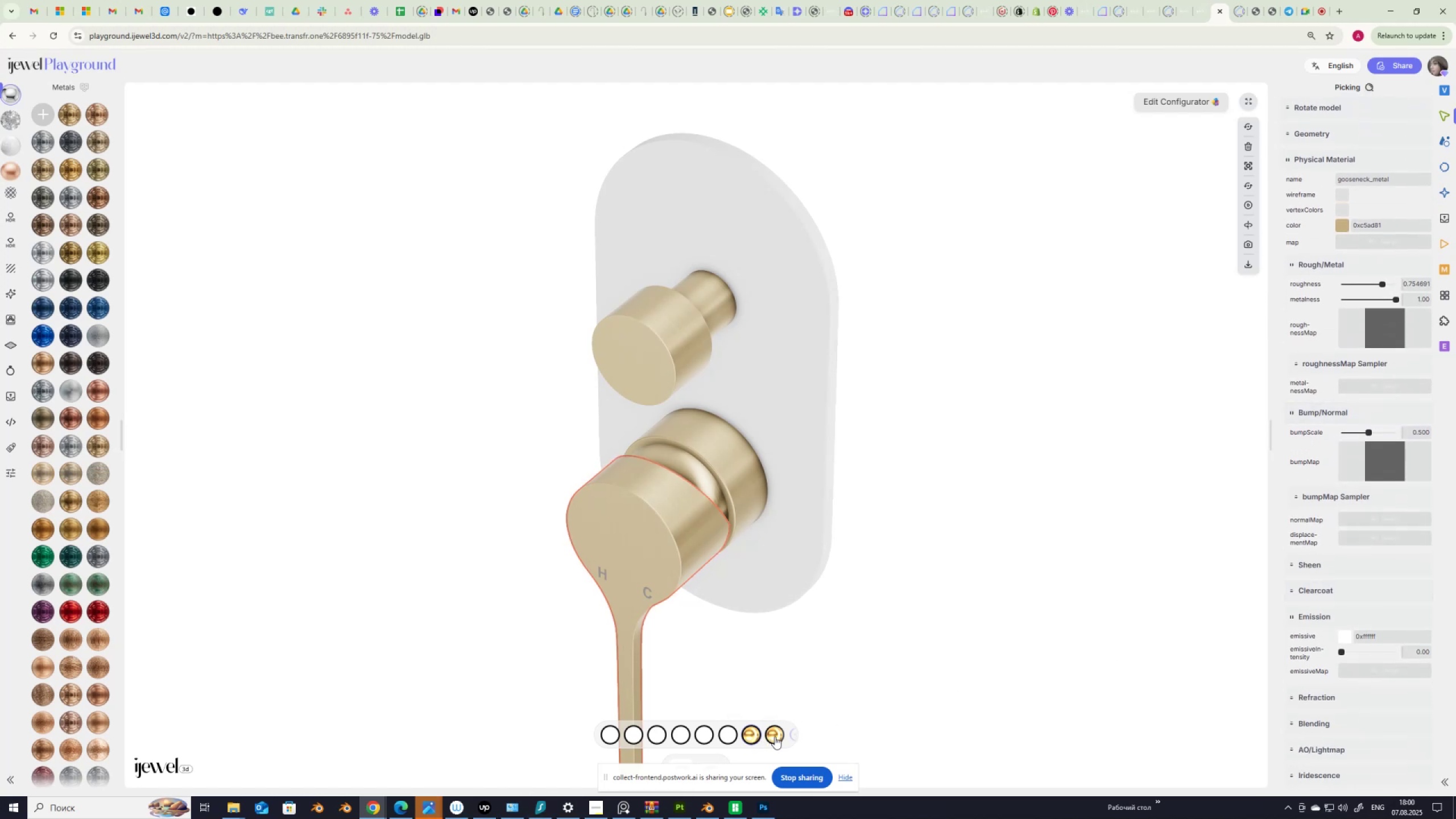 
left_click([776, 735])
 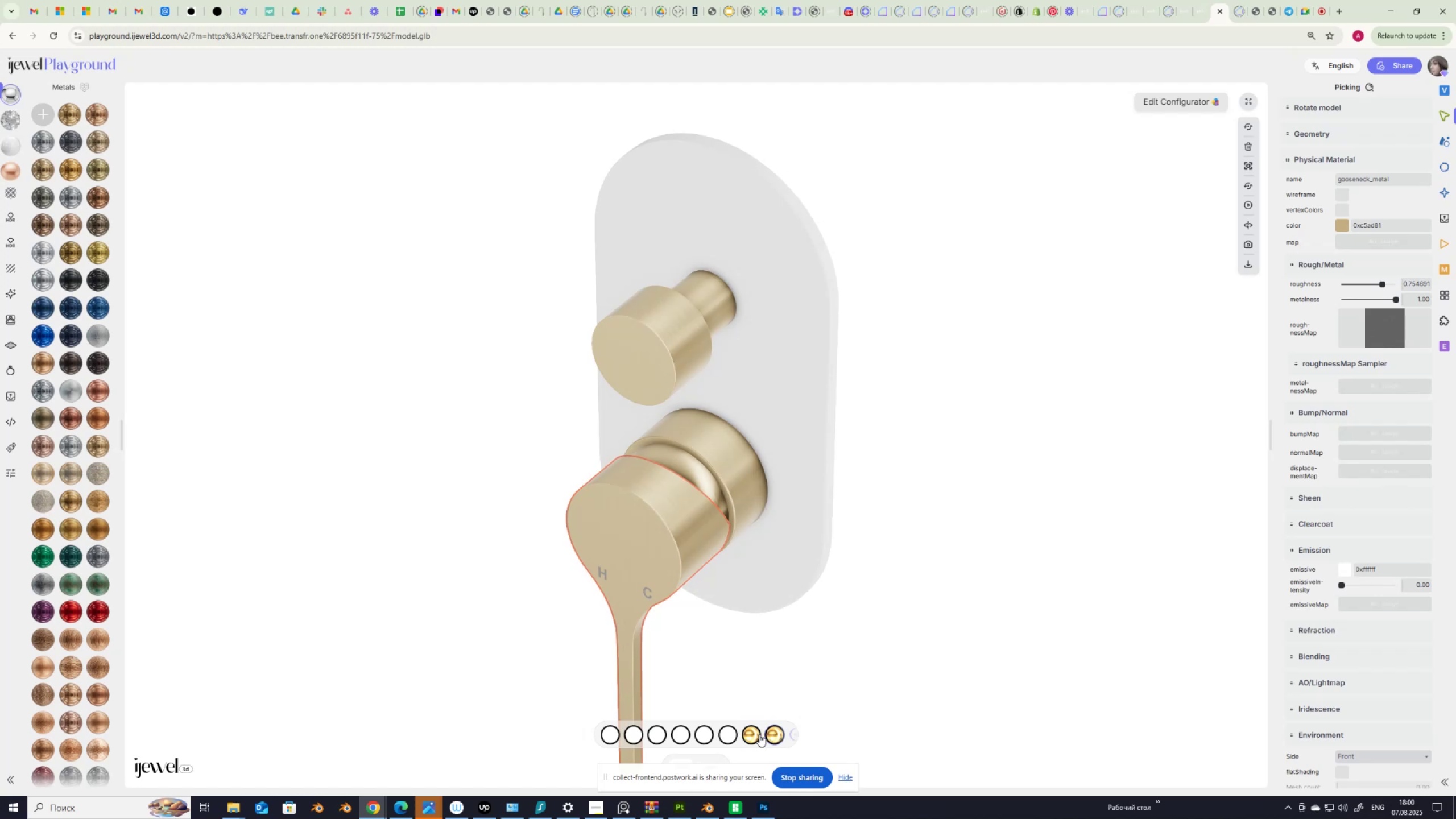 
left_click([752, 735])
 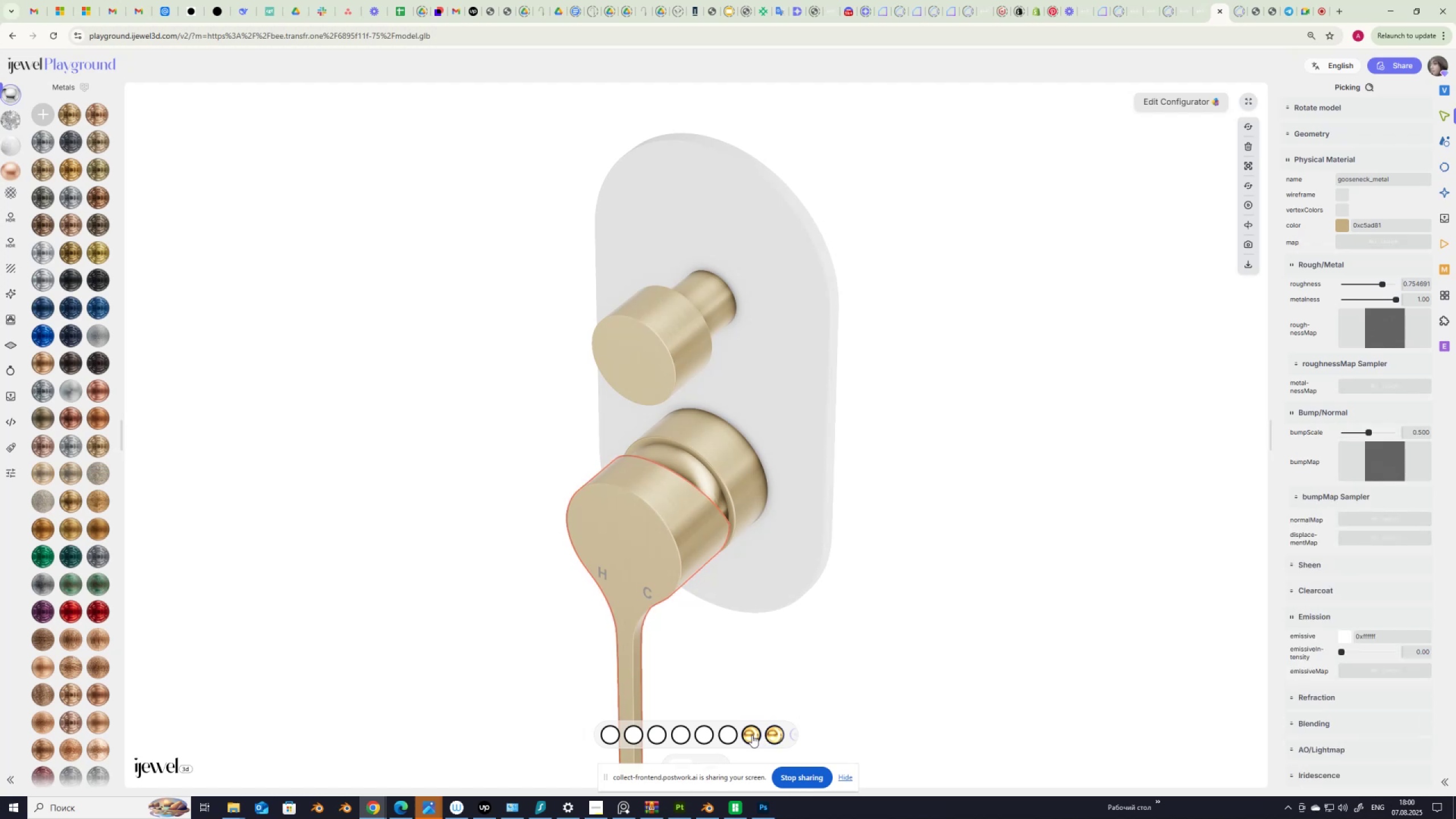 
left_click([752, 735])
 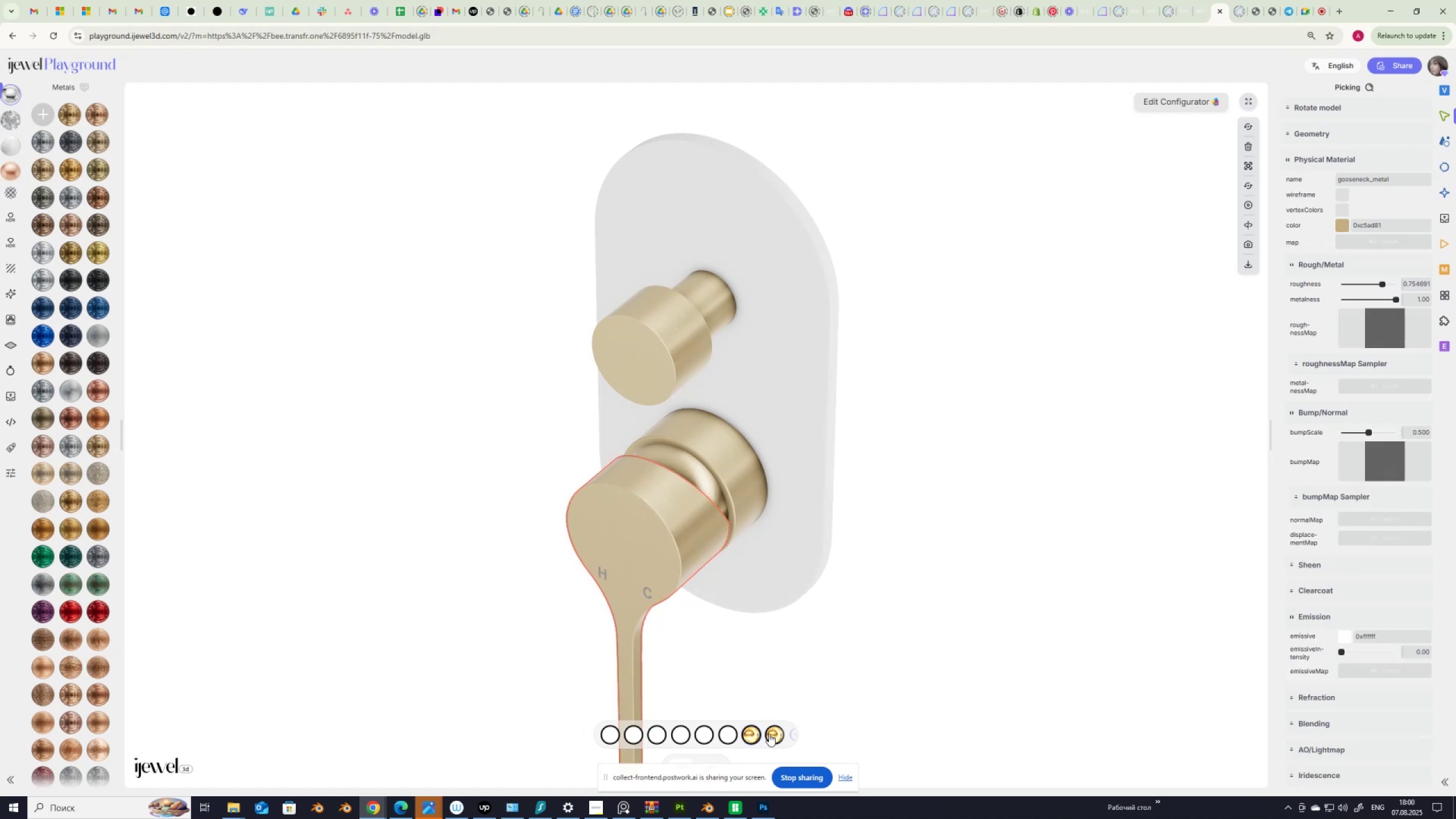 
right_click([769, 734])
 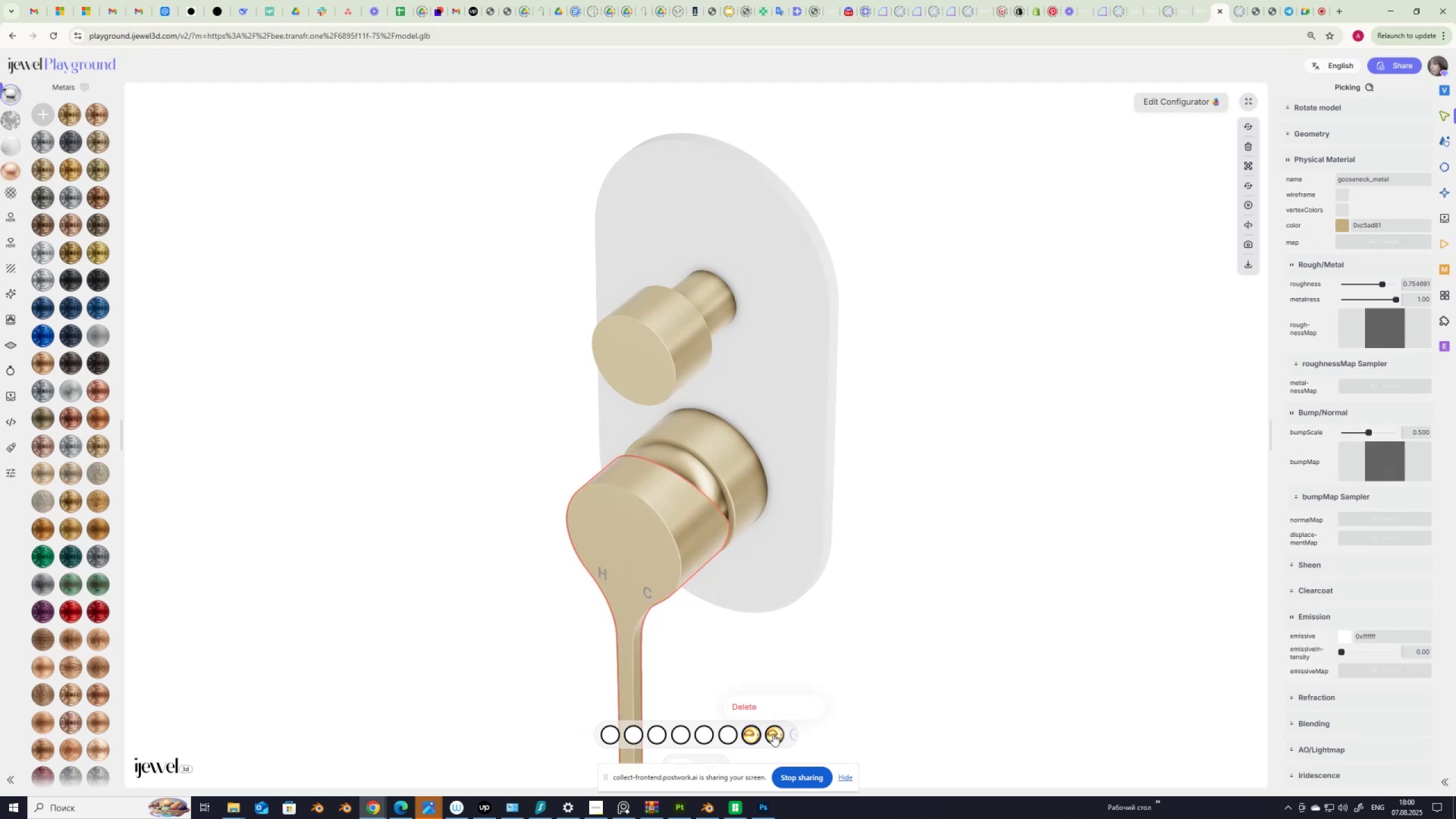 
right_click([773, 734])
 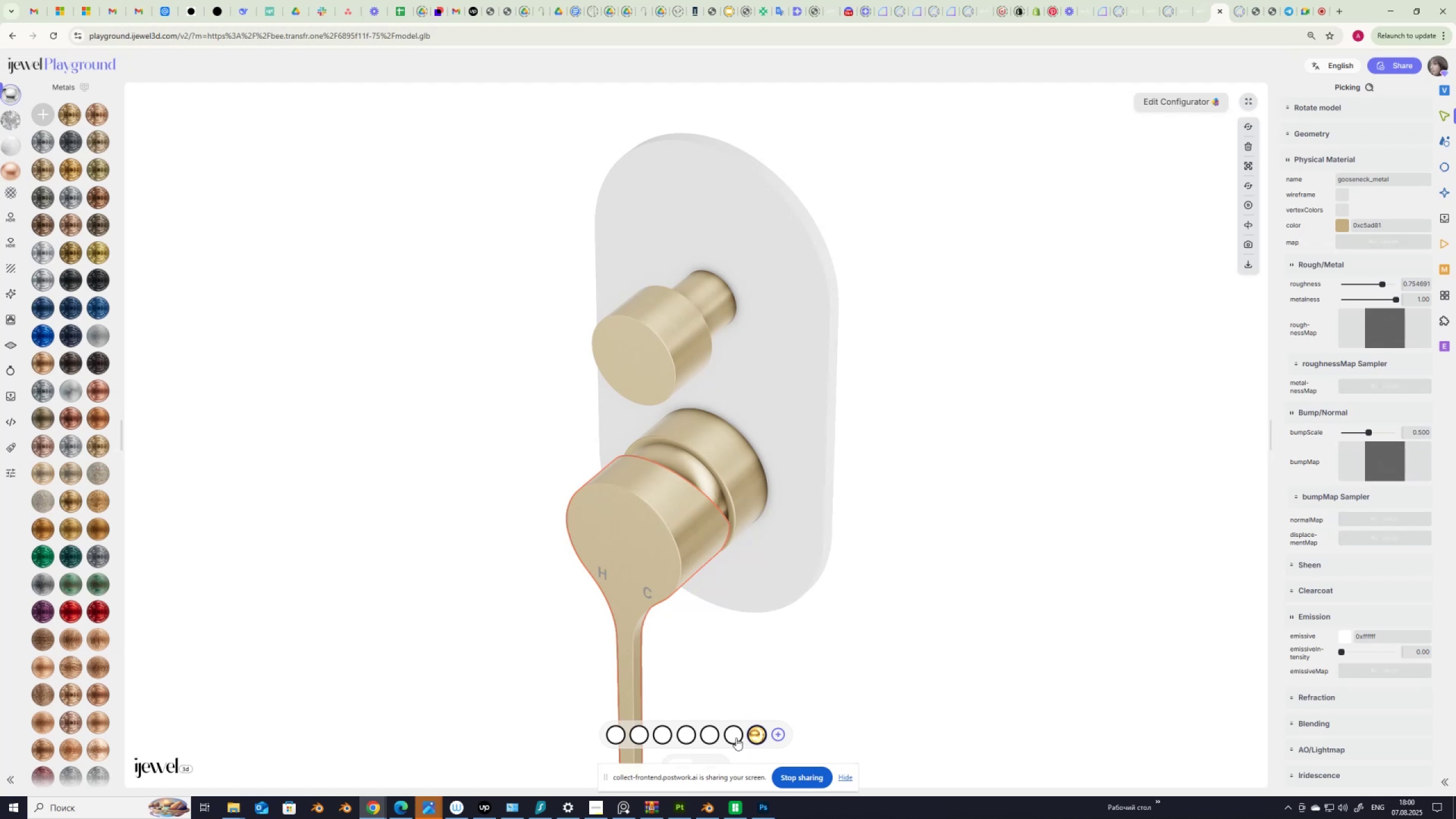 
wait(5.49)
 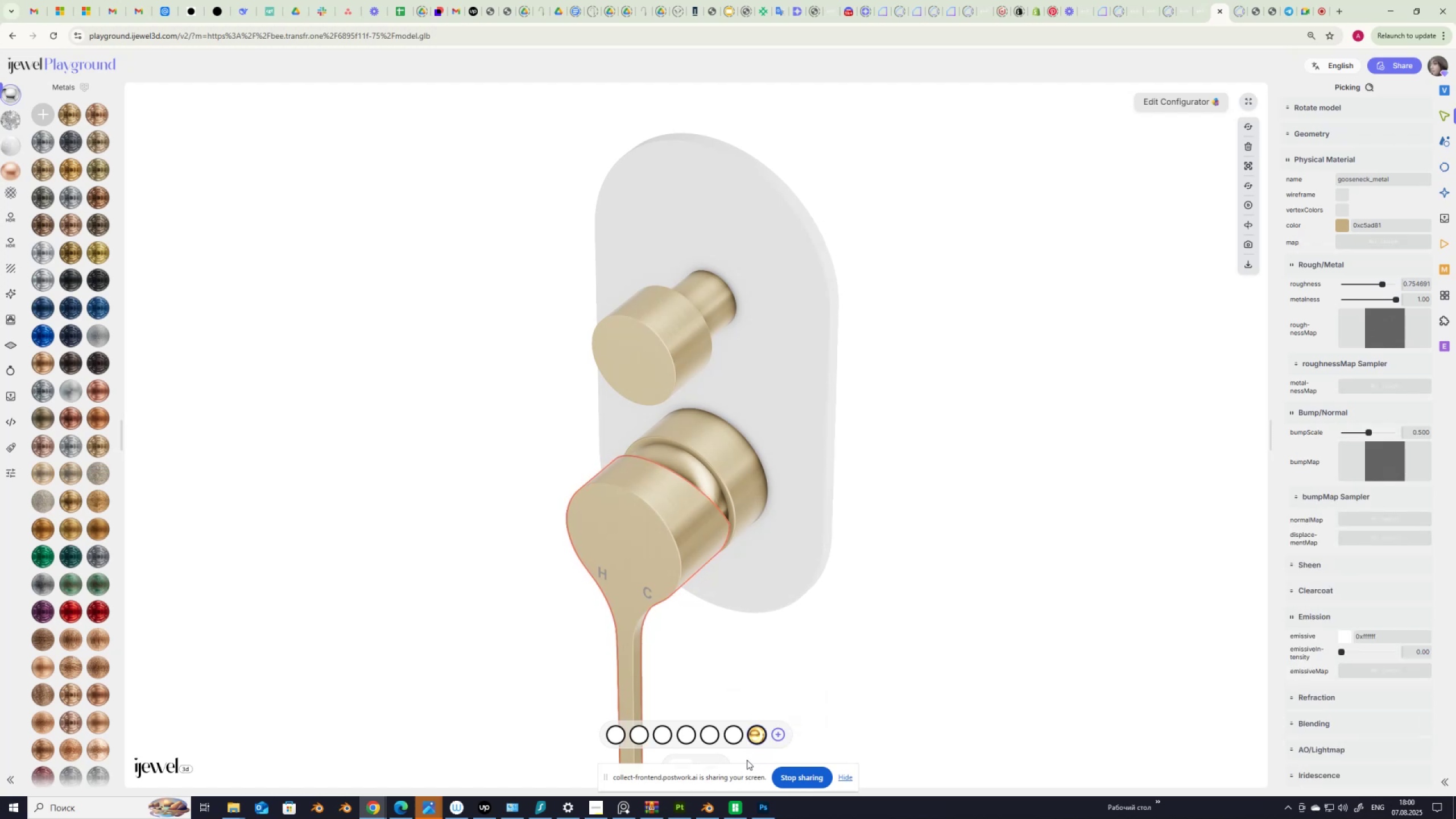 
left_click([615, 737])
 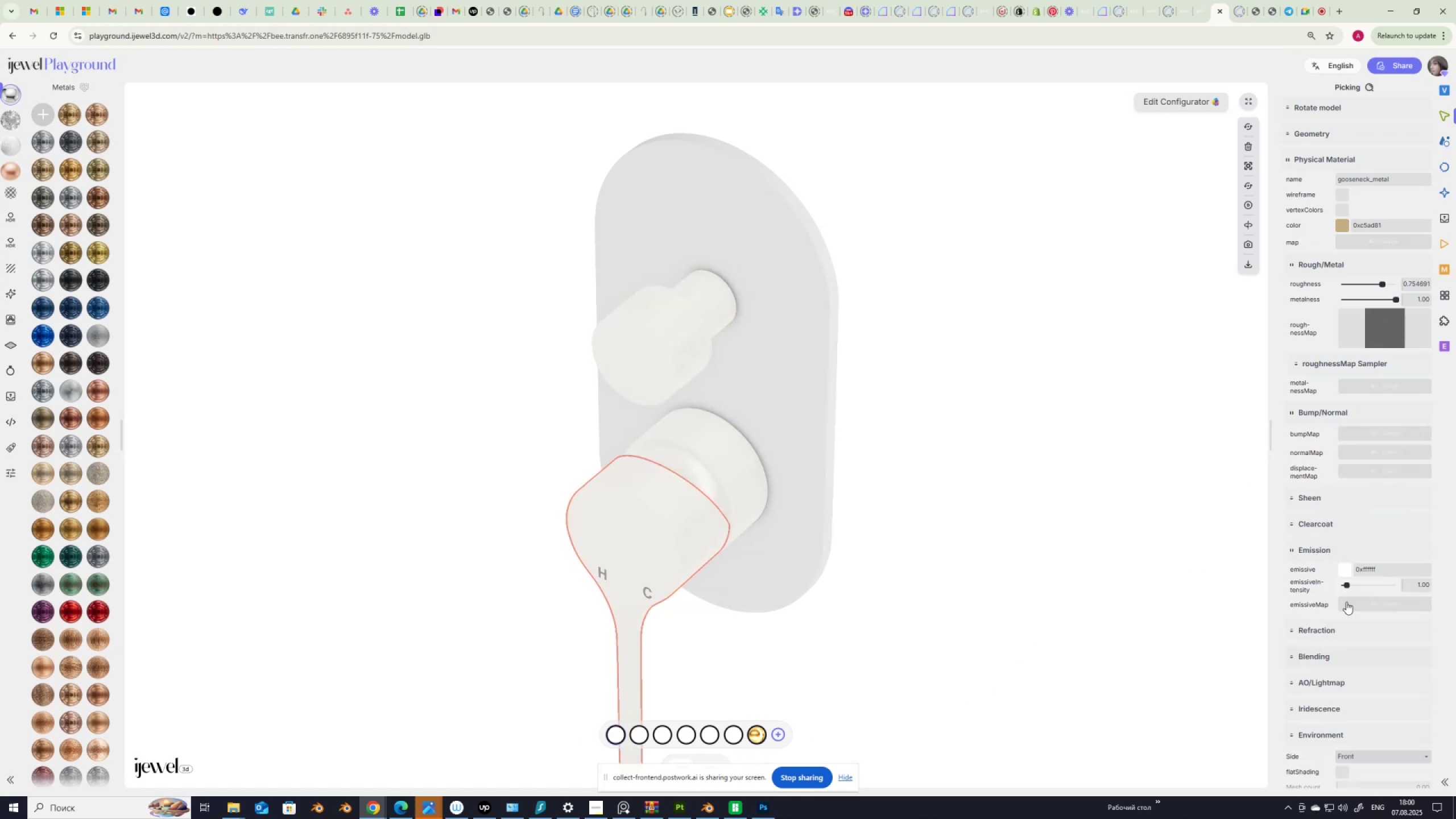 
left_click_drag(start_coordinate=[1345, 584], to_coordinate=[1333, 587])
 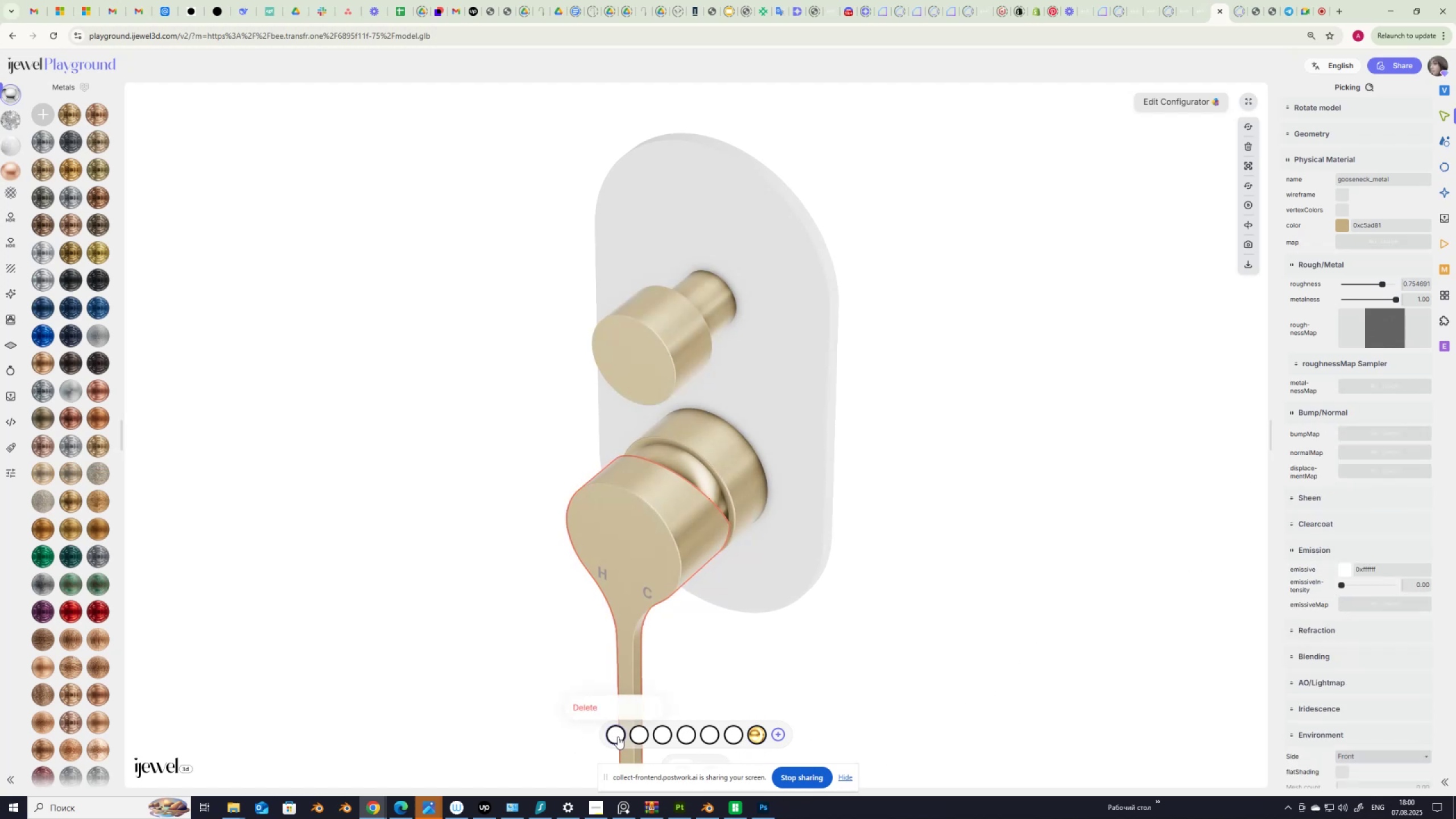 
left_click([605, 706])
 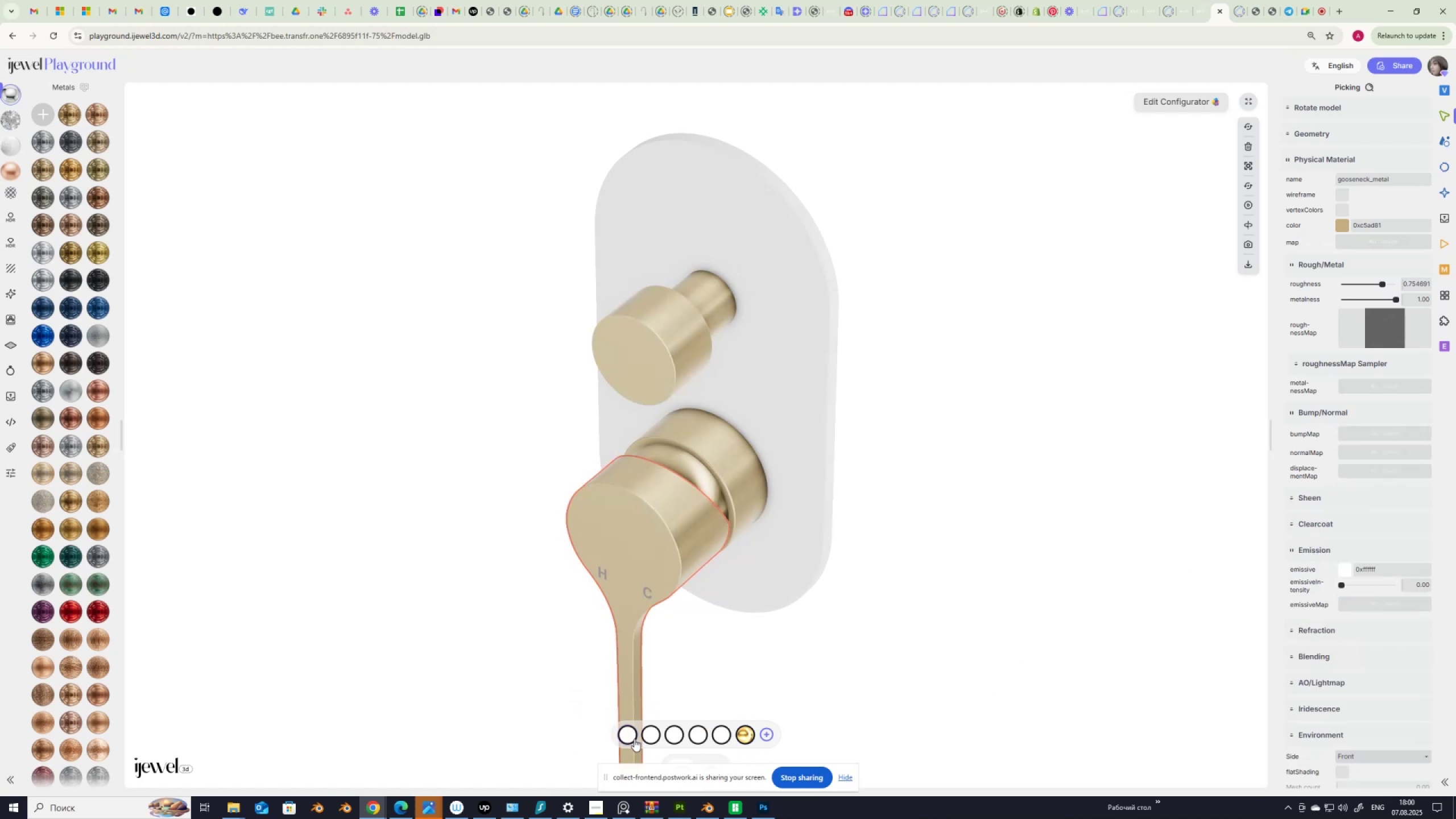 
left_click([631, 735])
 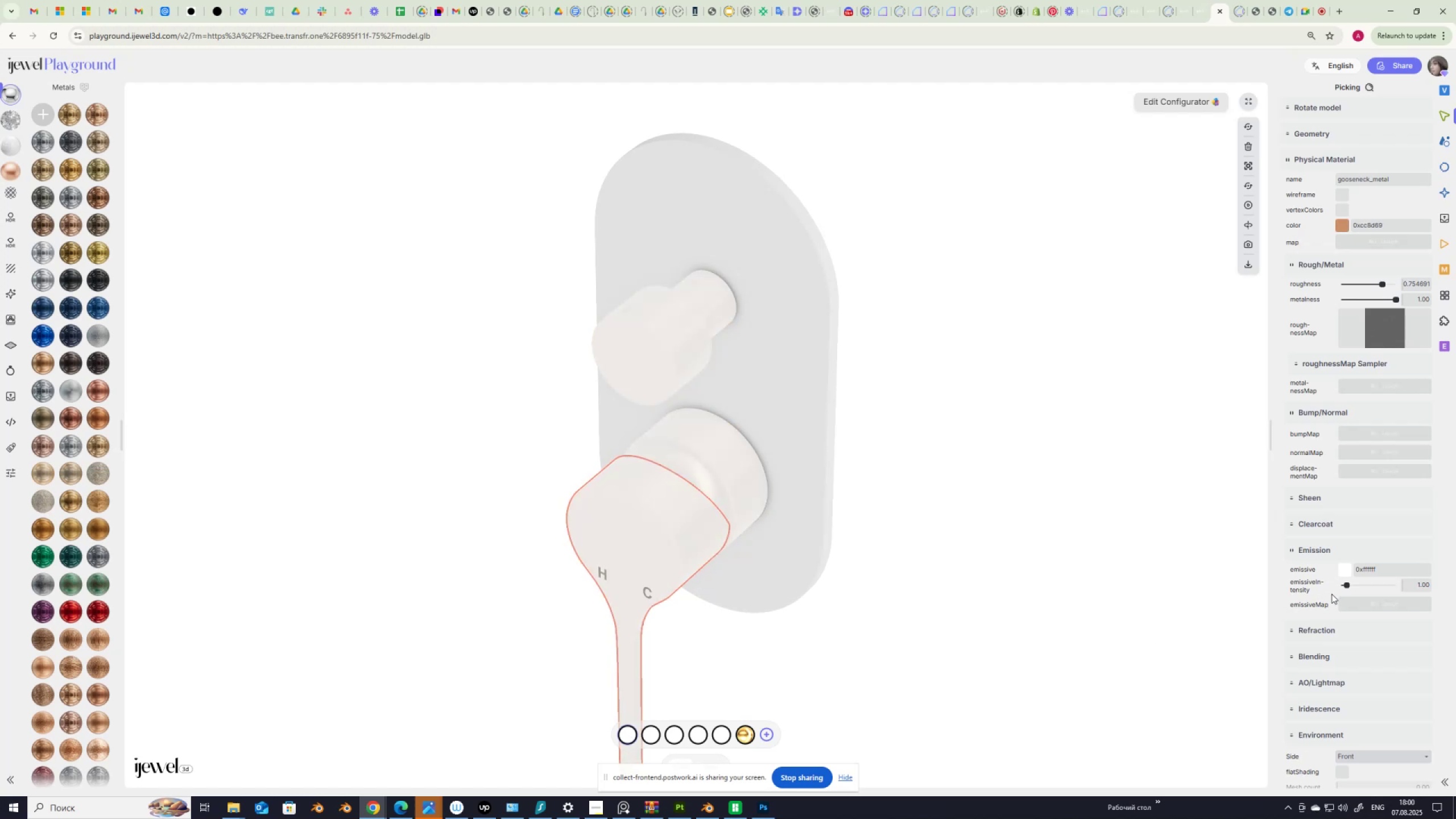 
left_click_drag(start_coordinate=[1345, 585], to_coordinate=[1326, 588])
 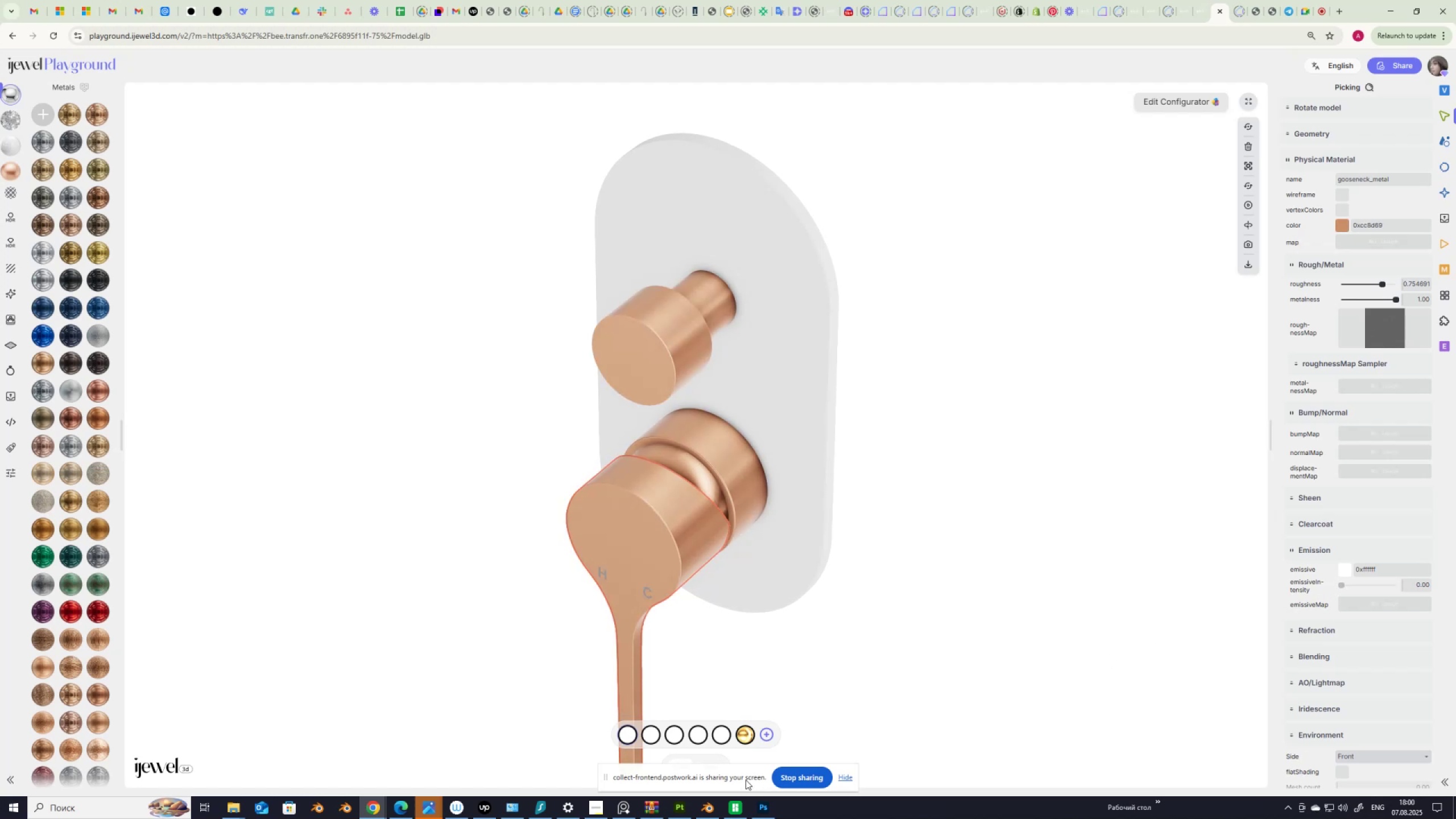 
mouse_move([750, 735])
 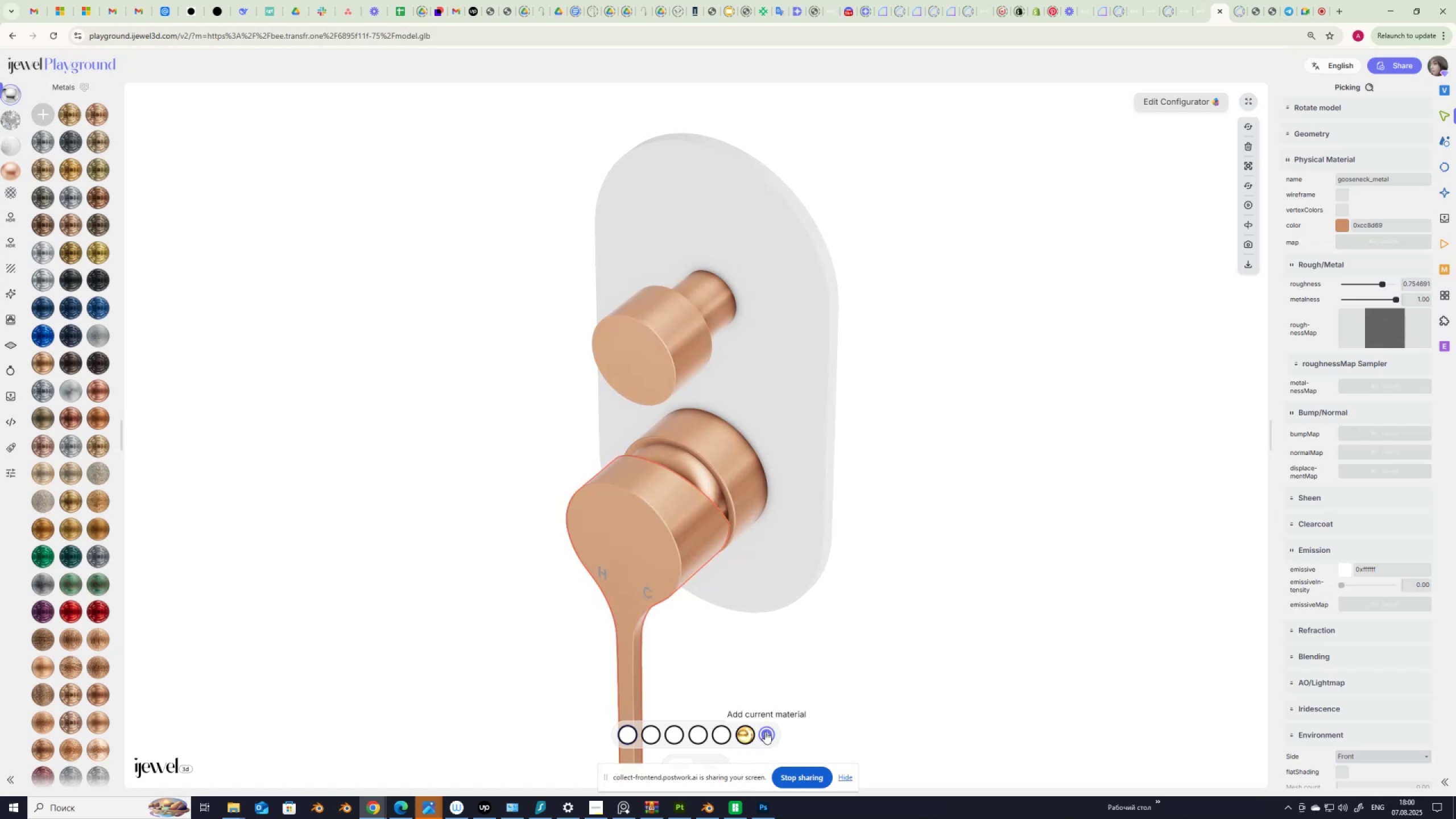 
left_click([765, 731])
 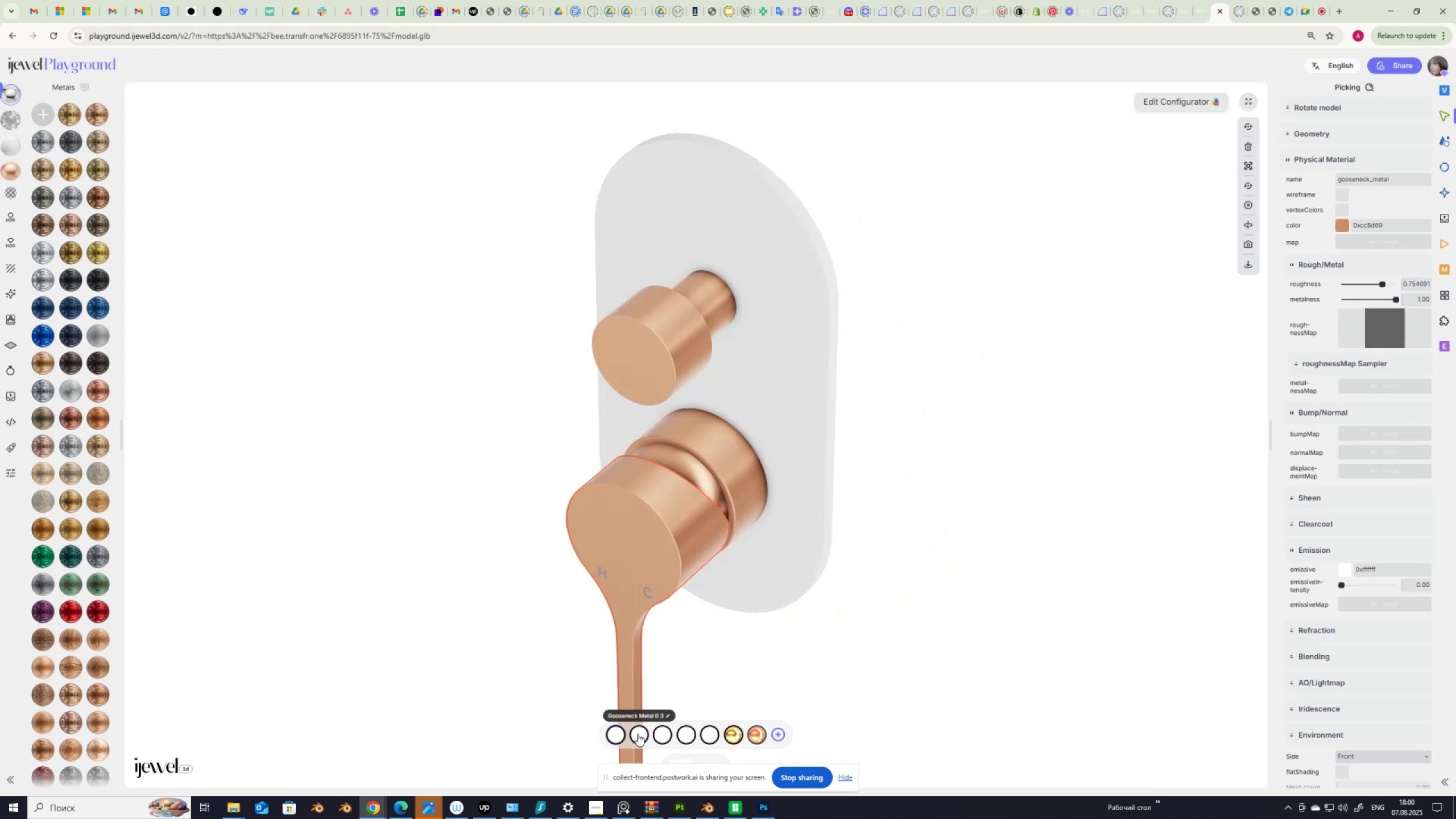 
right_click([614, 737])
 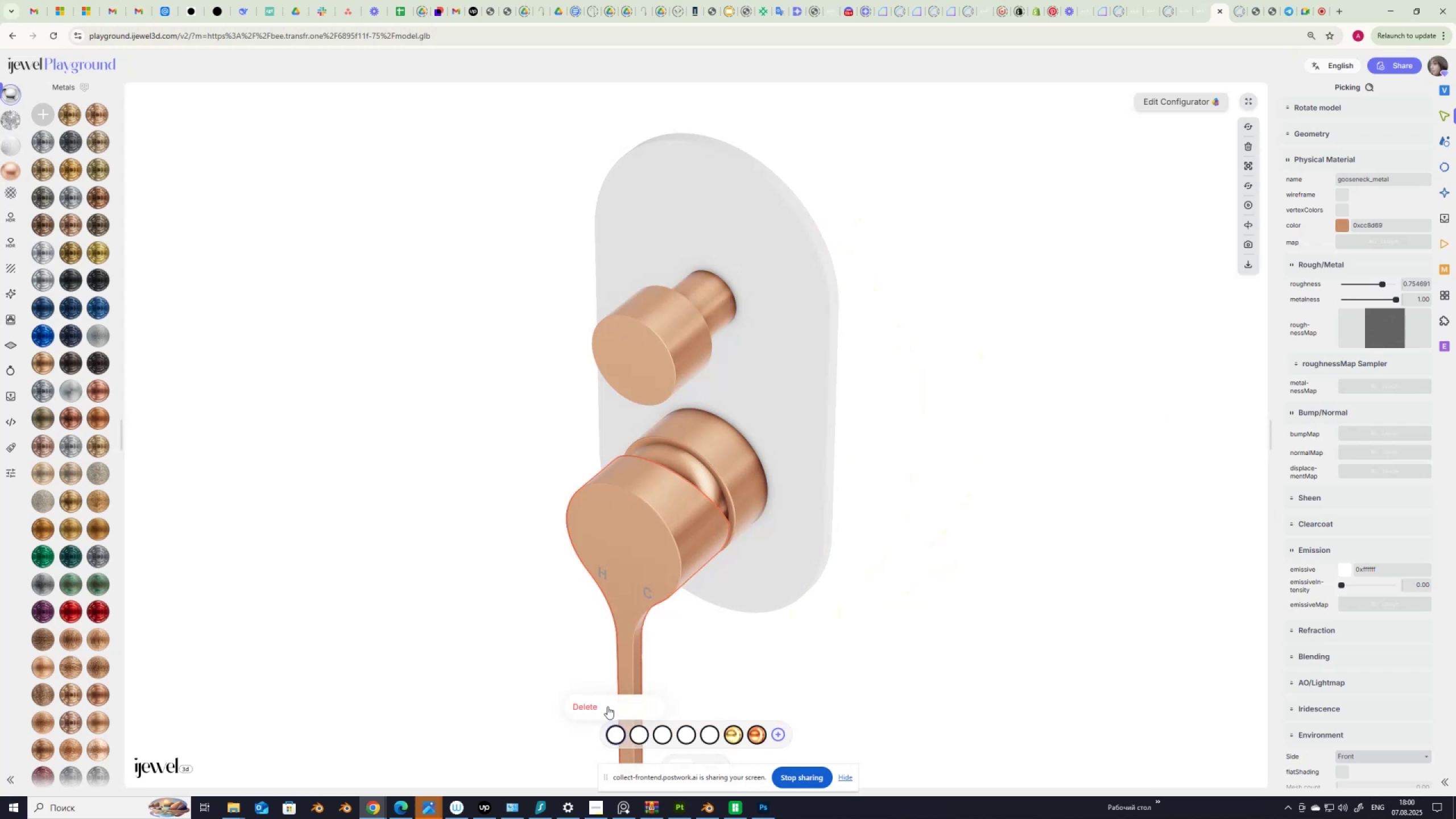 
left_click([607, 706])
 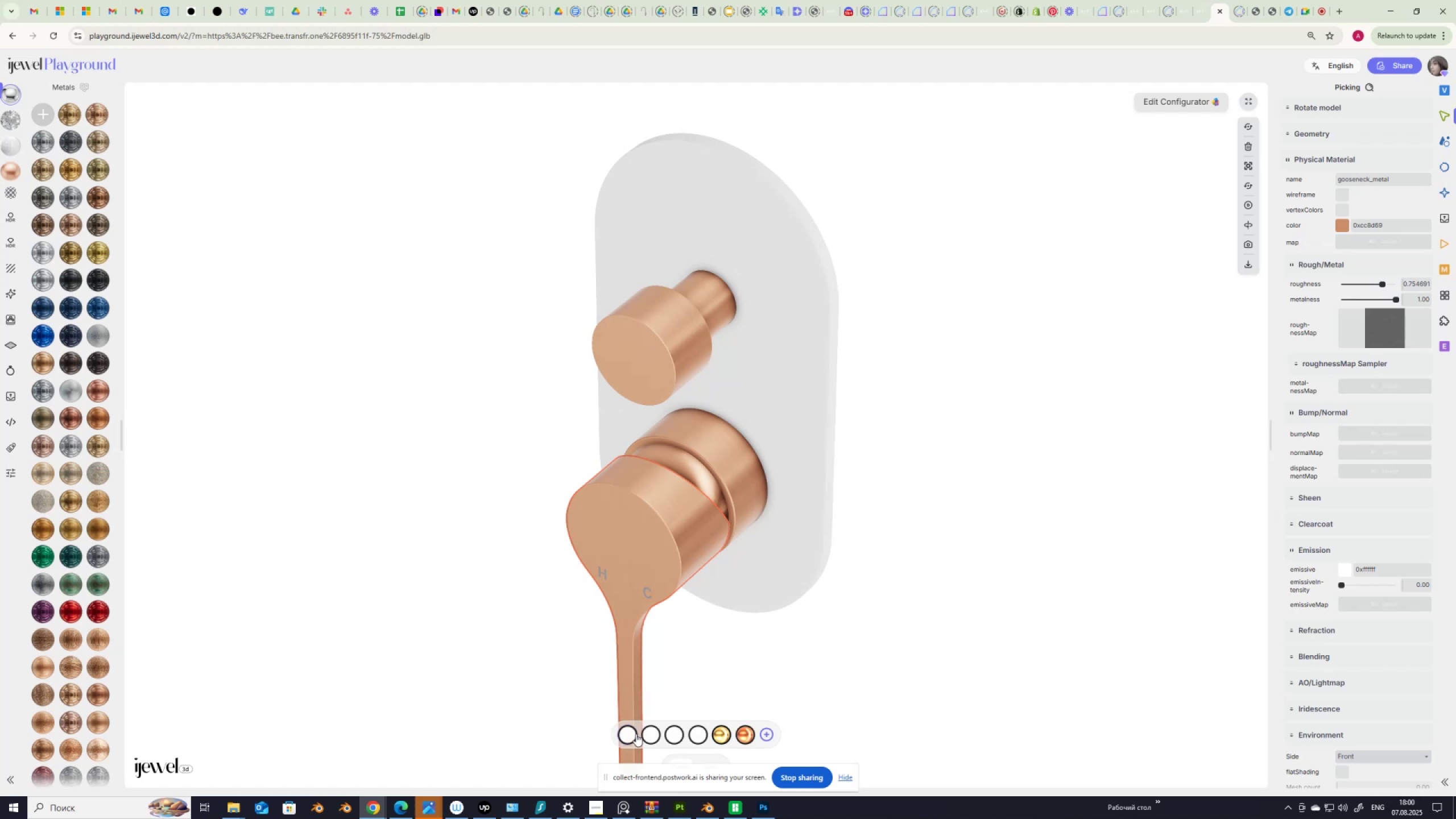 
left_click([632, 734])
 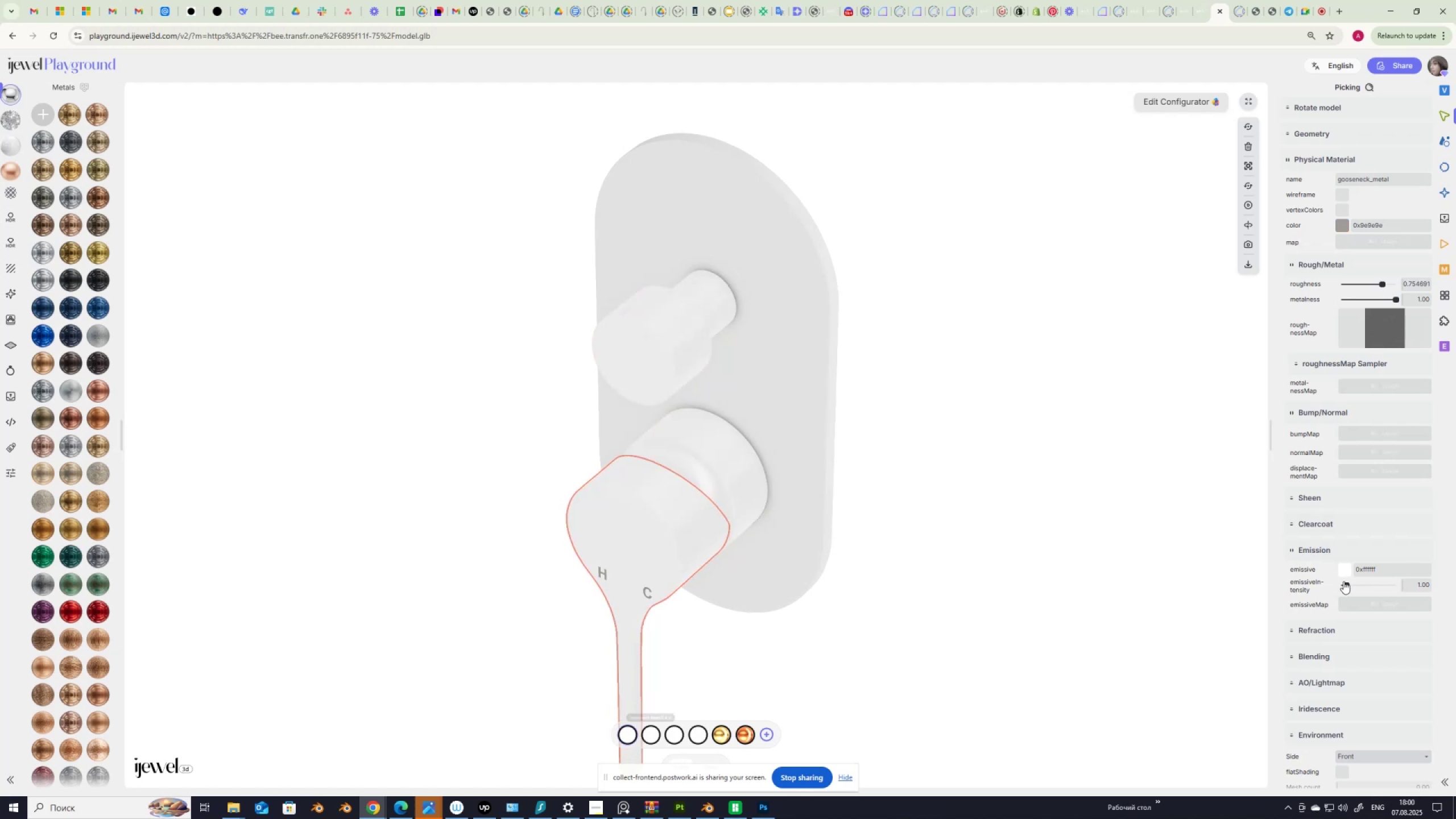 
left_click_drag(start_coordinate=[1346, 585], to_coordinate=[1313, 594])
 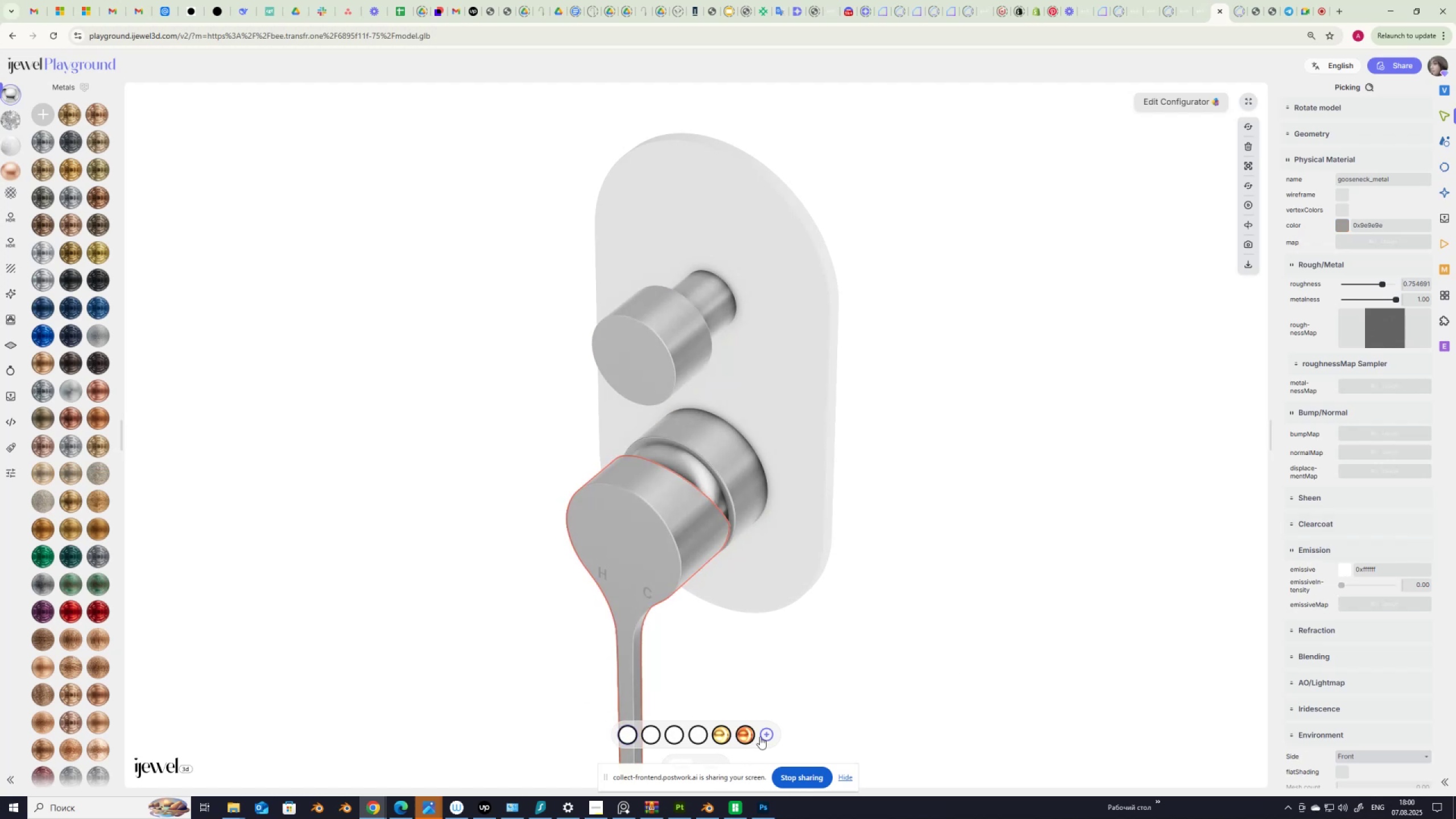 
left_click([764, 735])
 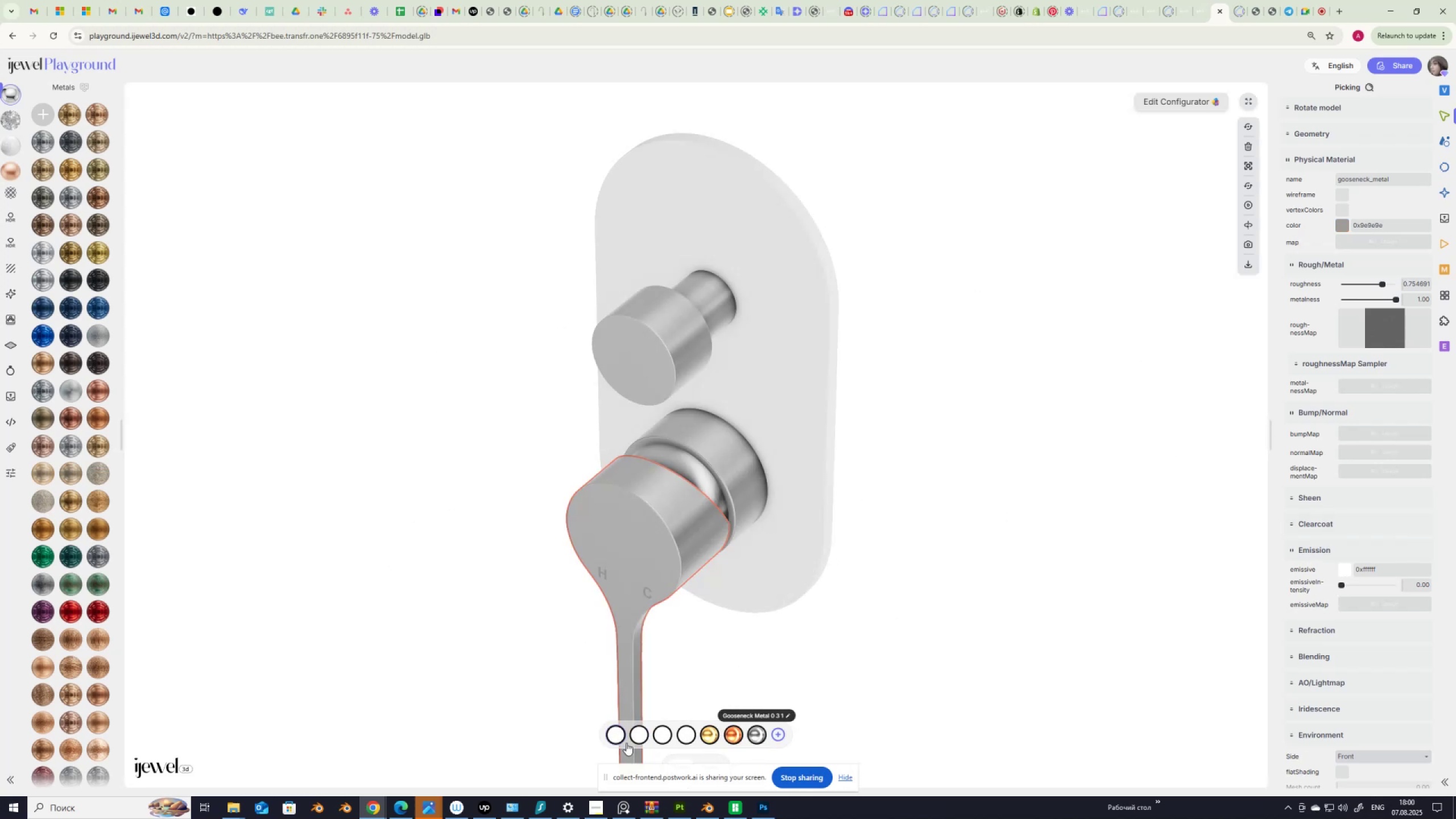 
right_click([617, 737])
 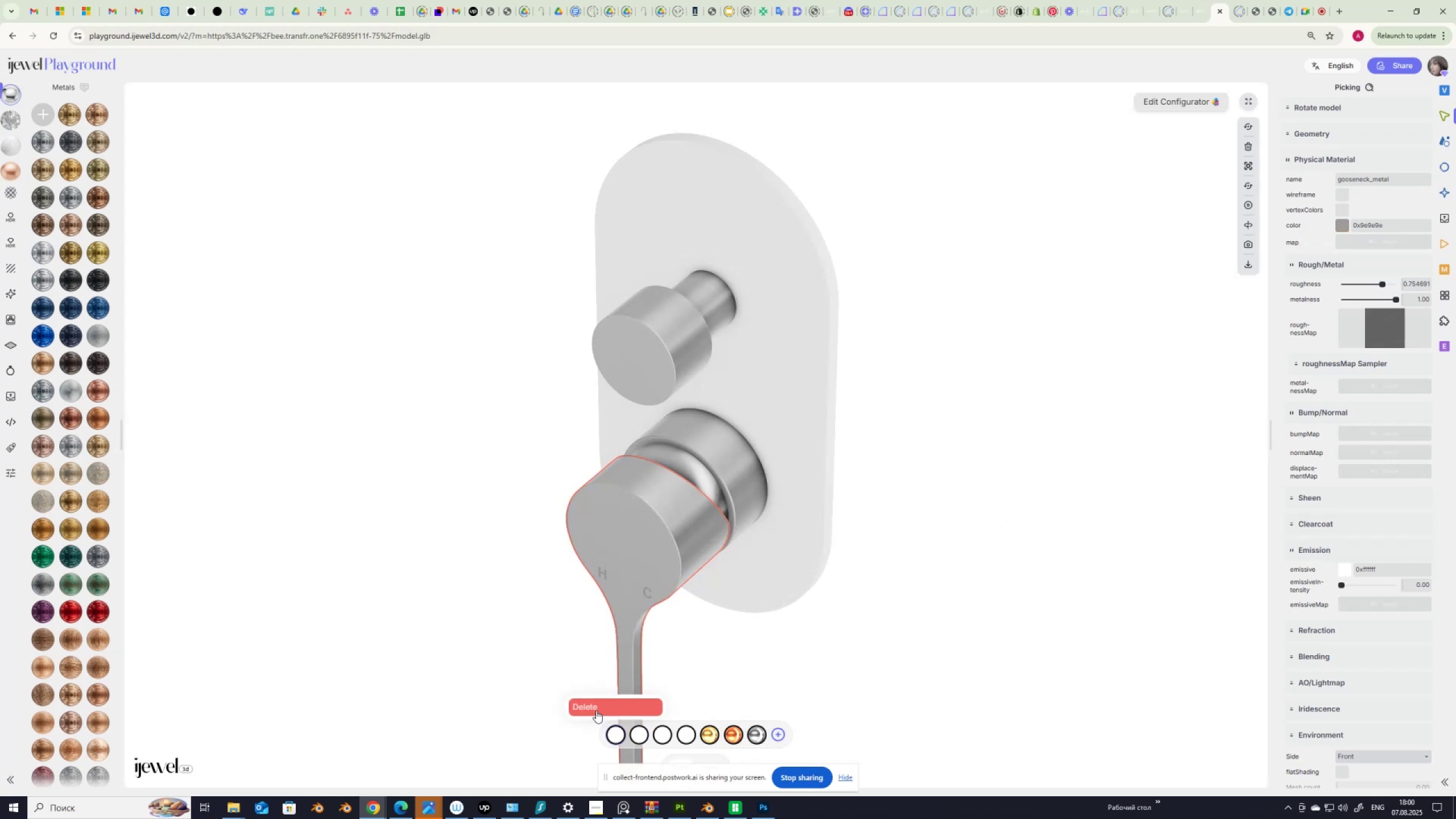 
left_click([597, 708])
 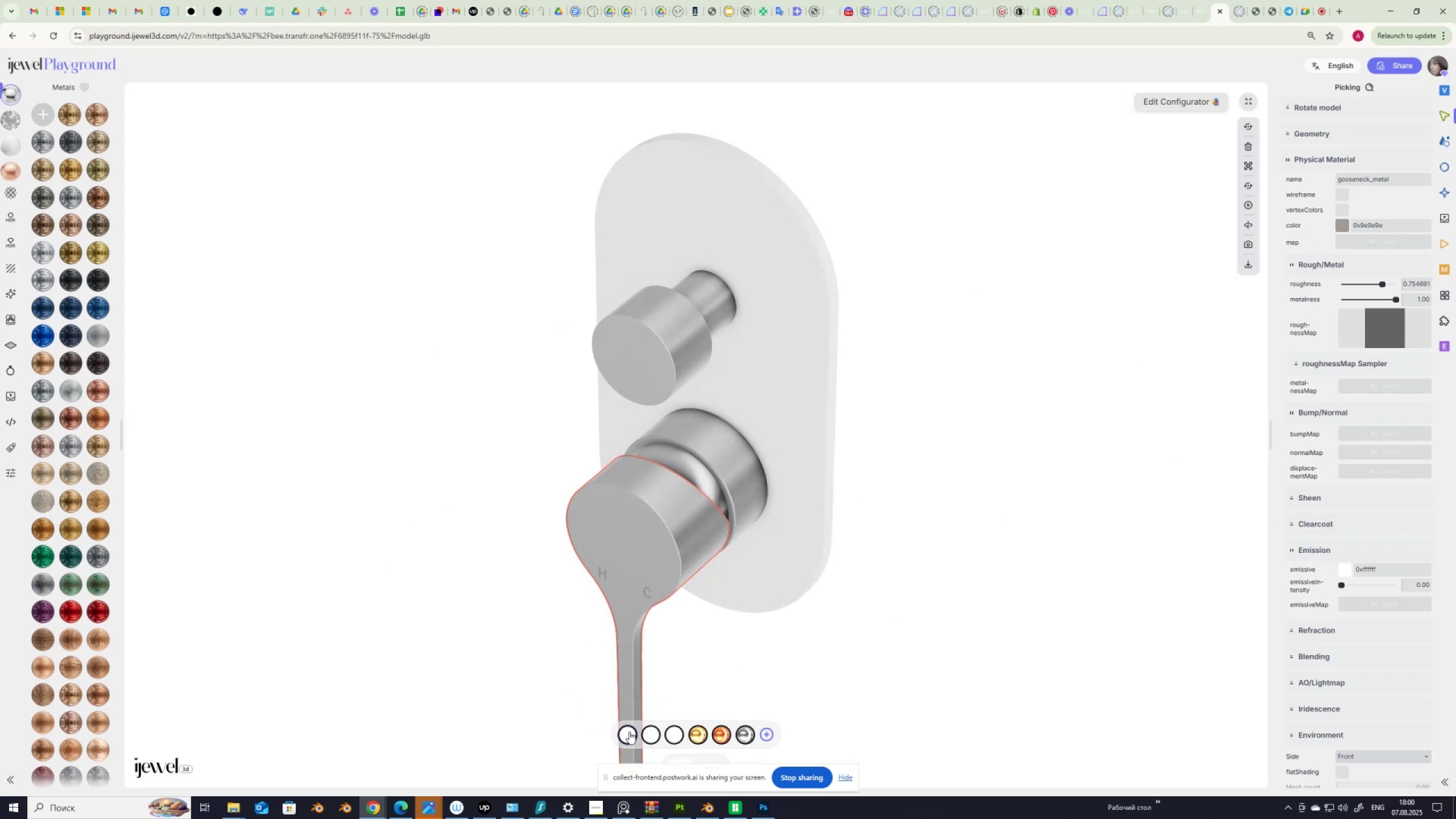 
left_click([628, 734])
 